 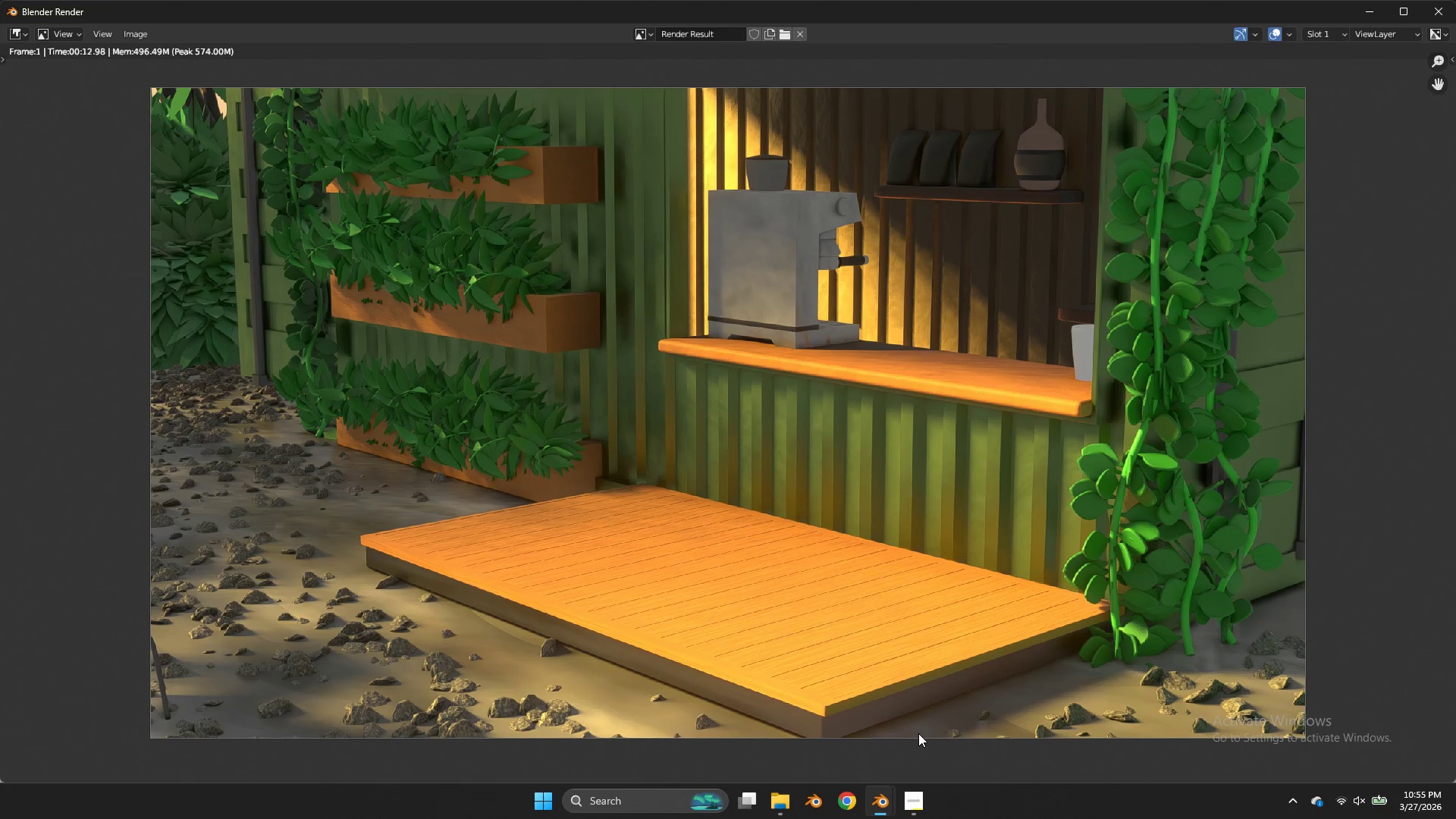 
left_click([889, 792])
 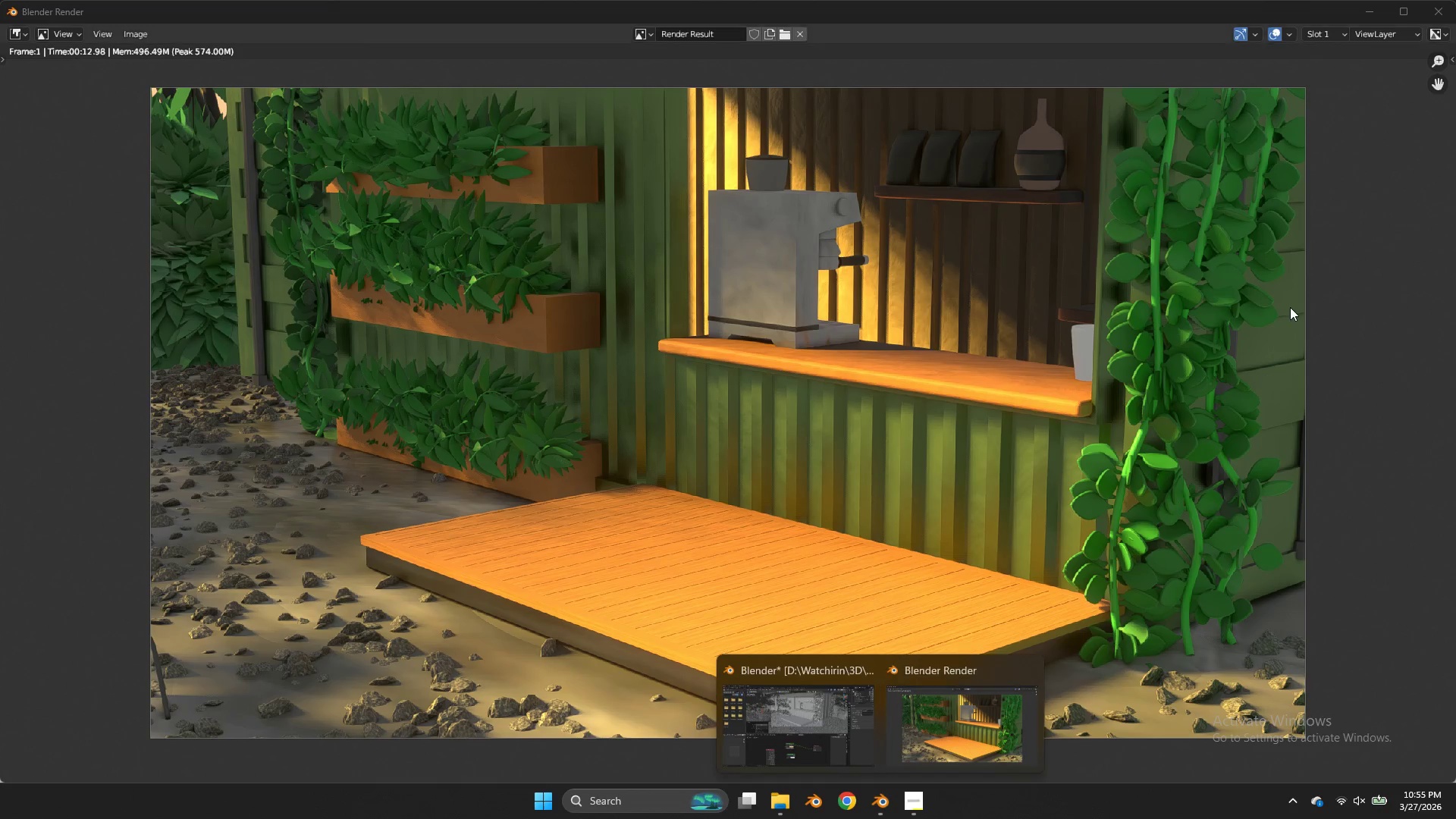 
left_click([1290, 307])
 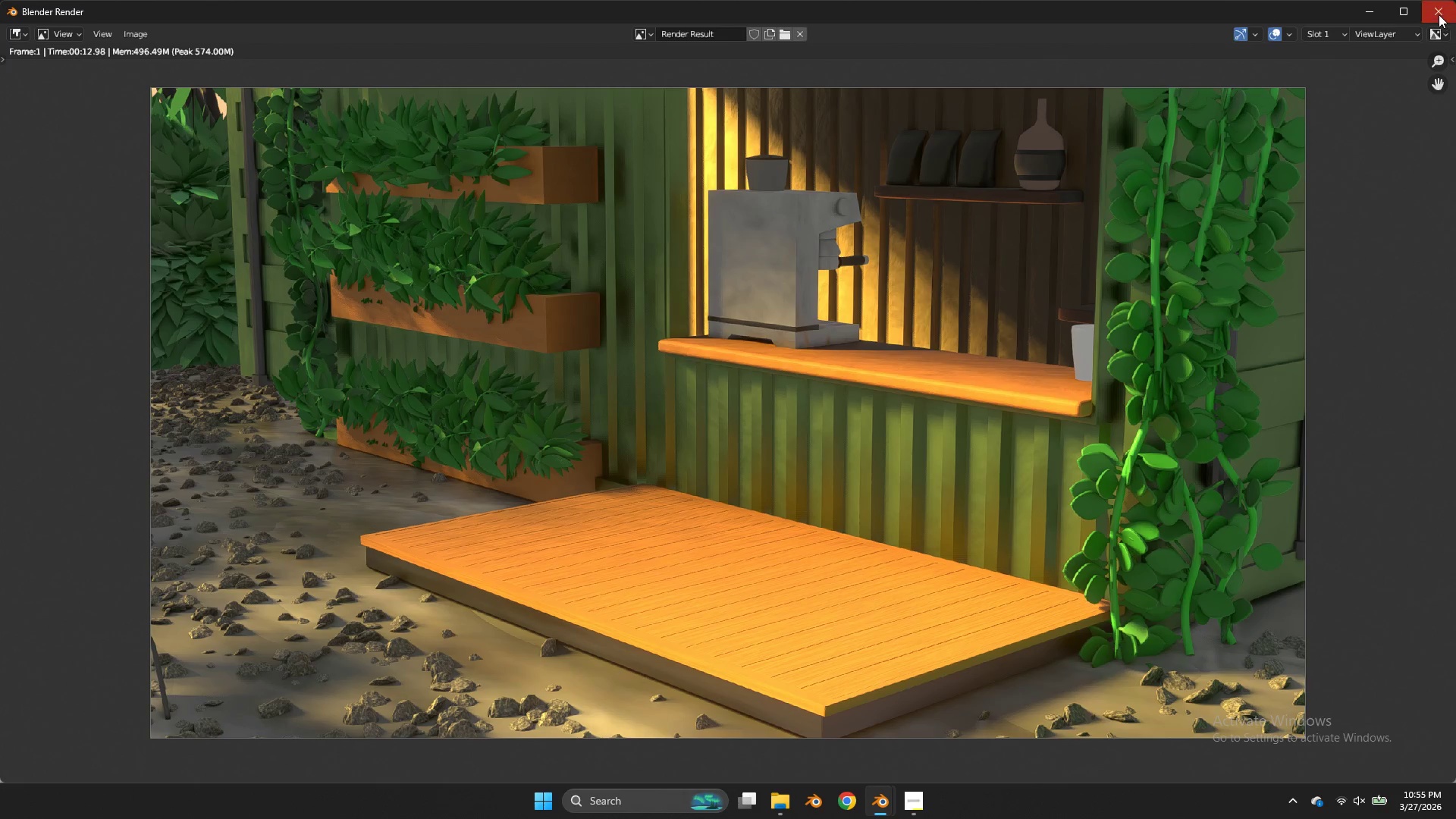 
left_click([1439, 14])
 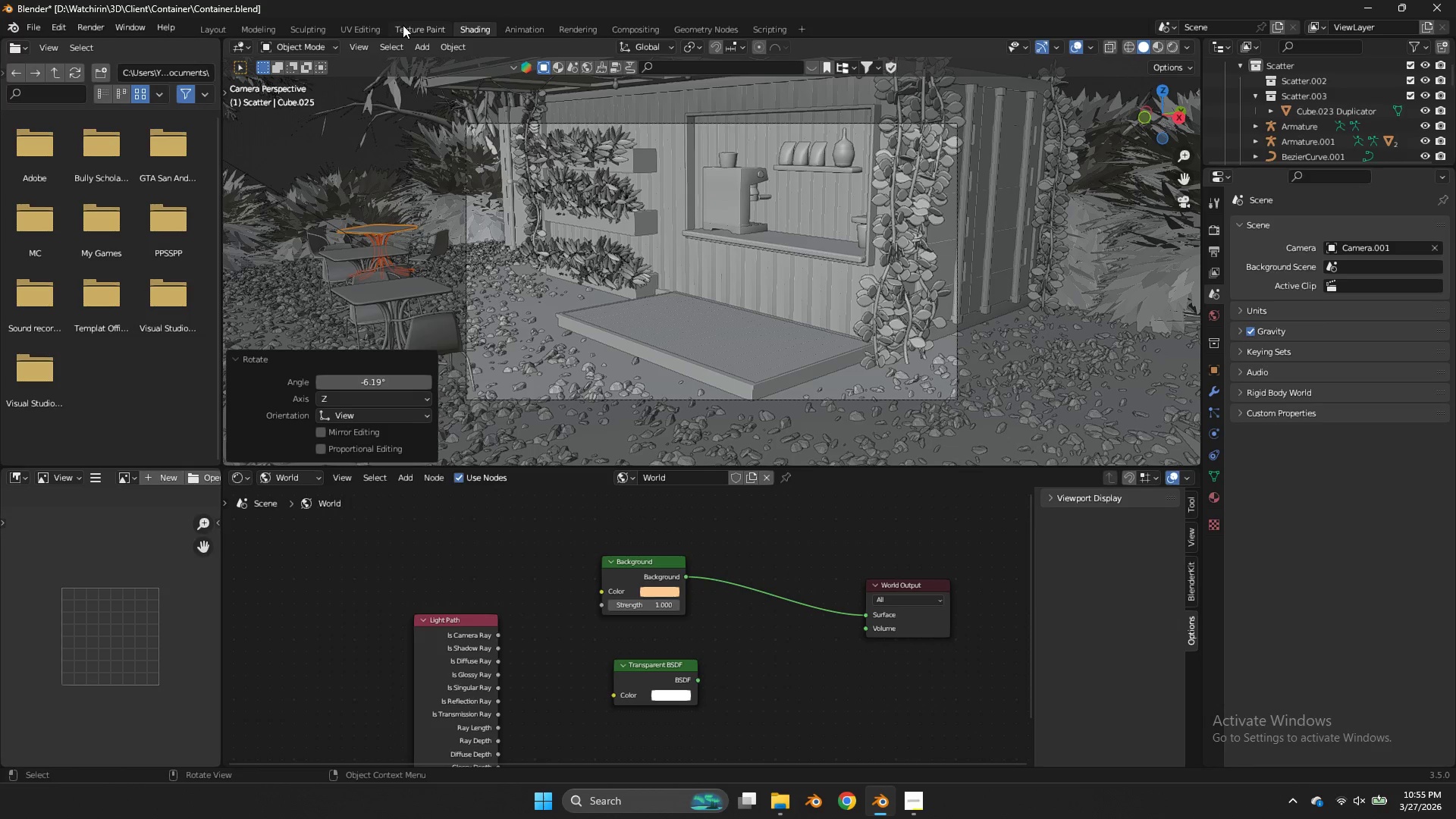 
left_click([406, 21])
 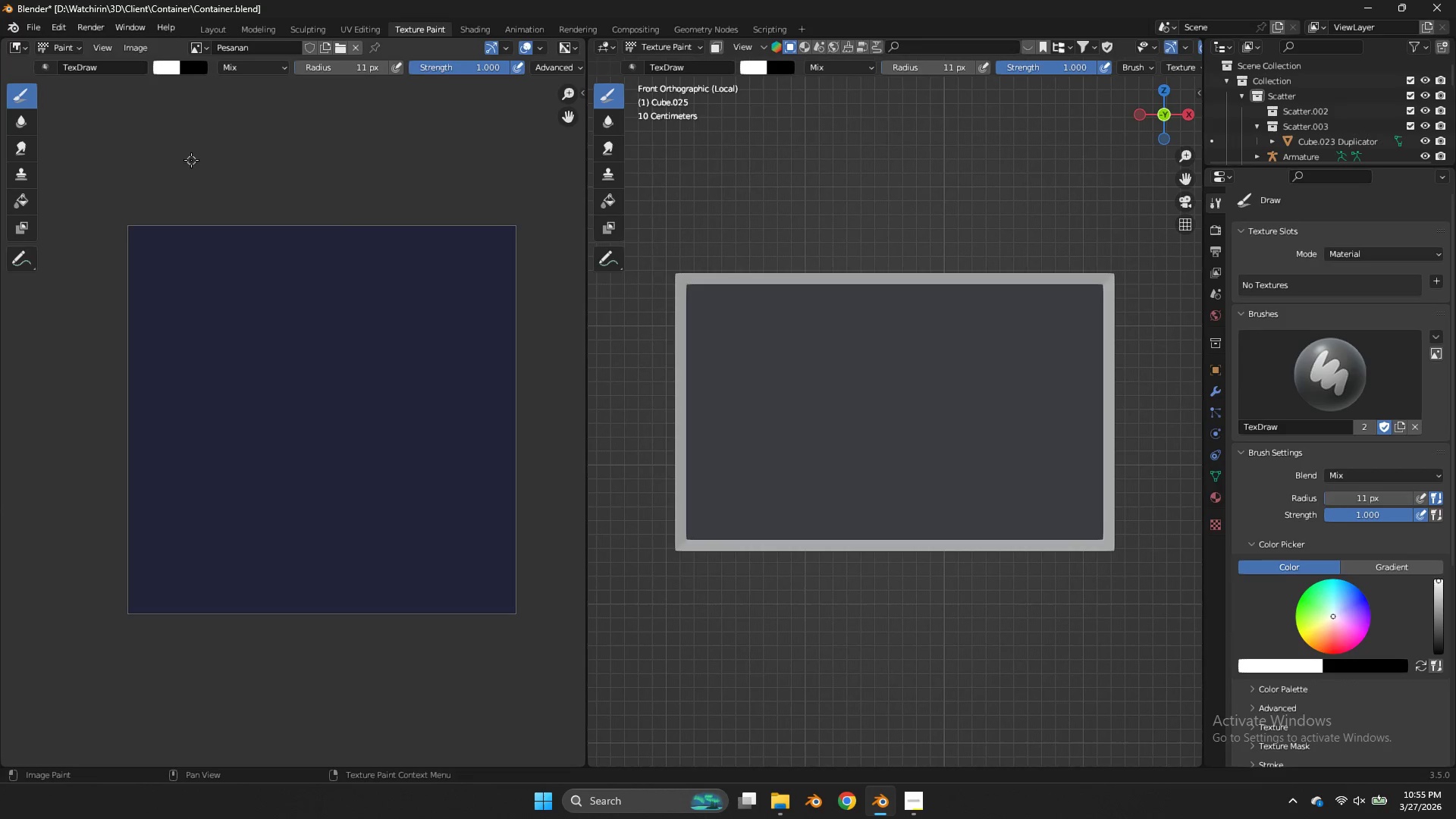 
left_click([557, 70])
 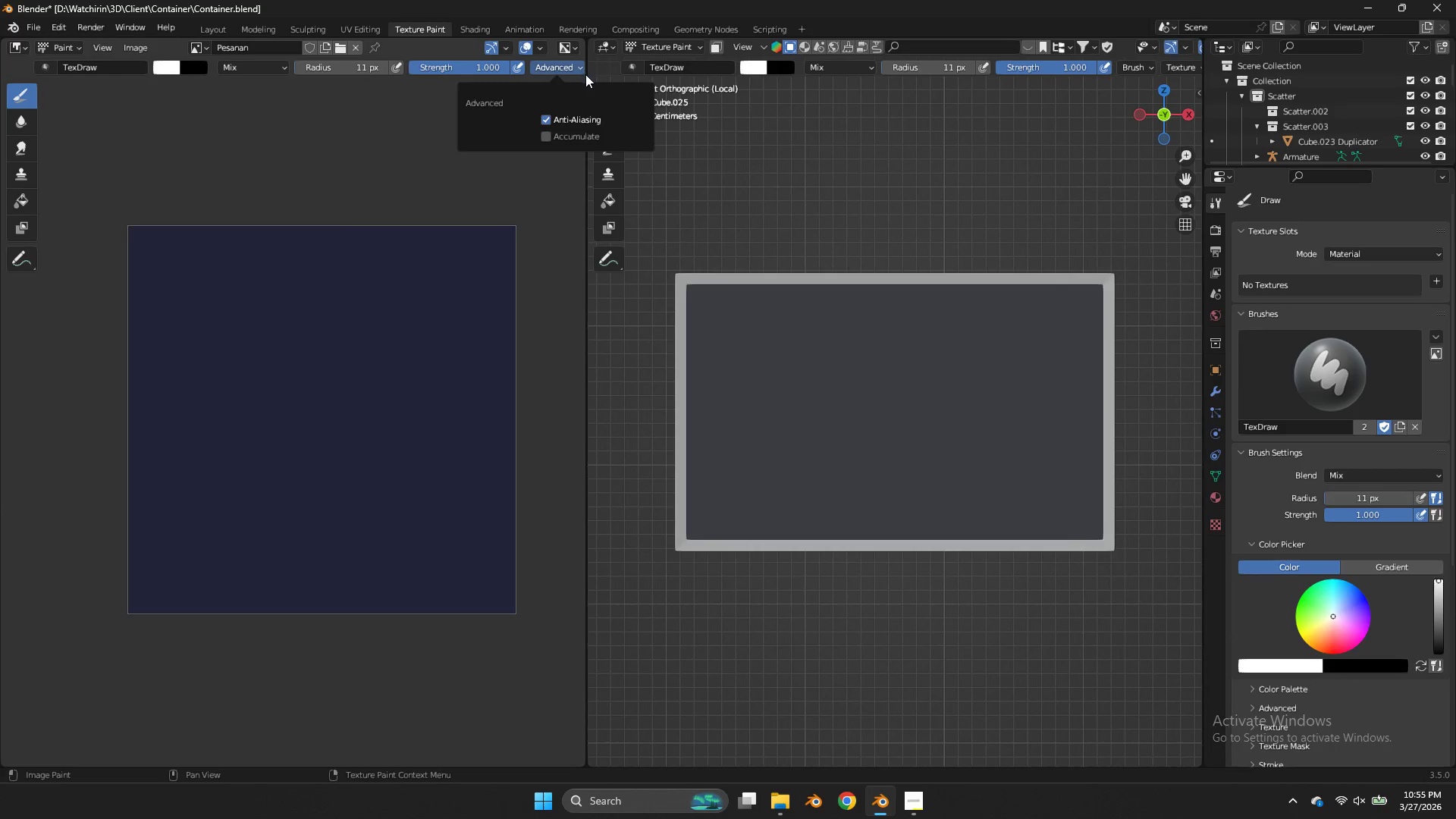 
left_click([587, 75])
 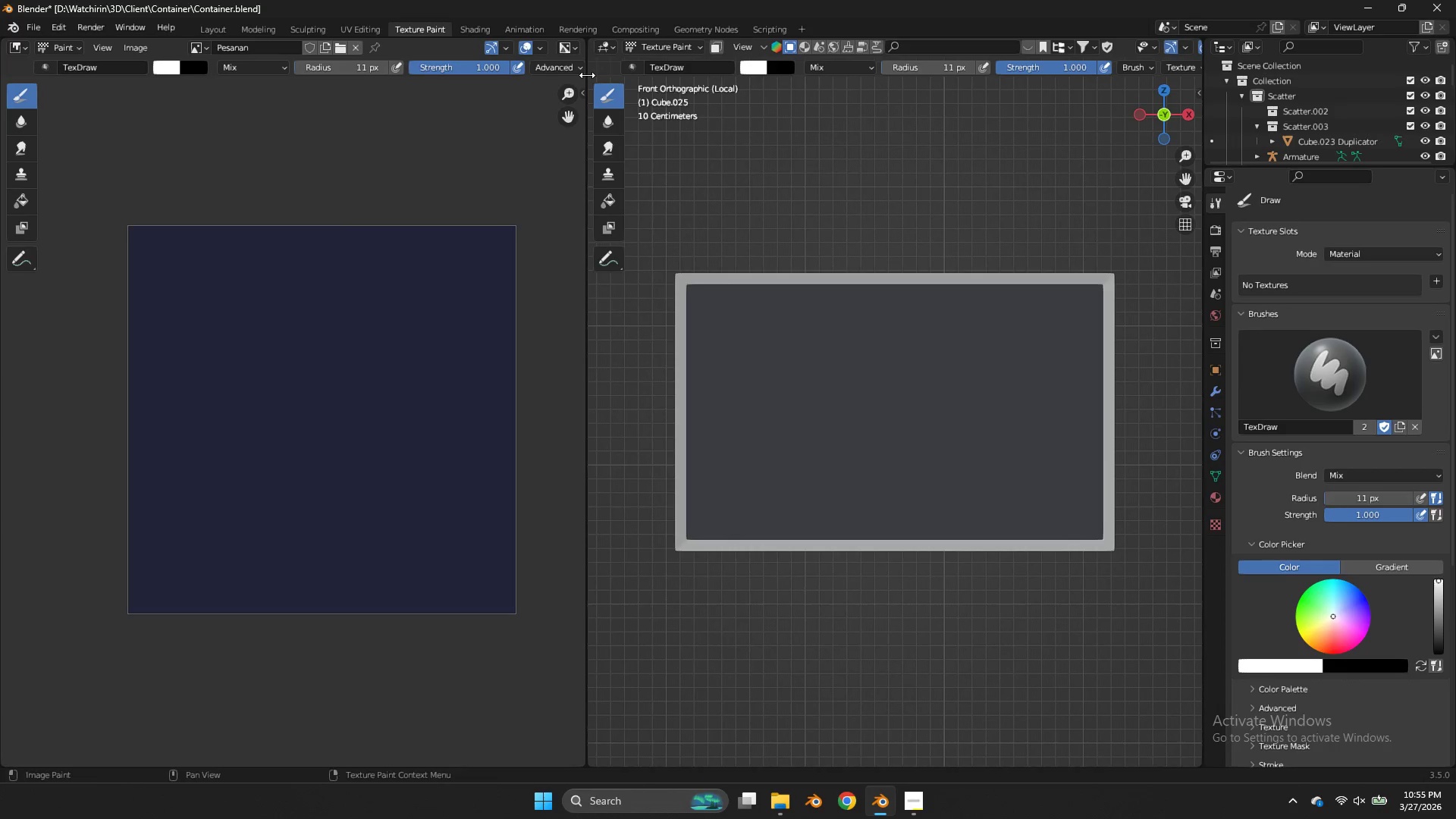 
left_click_drag(start_coordinate=[587, 75], to_coordinate=[724, 79])
 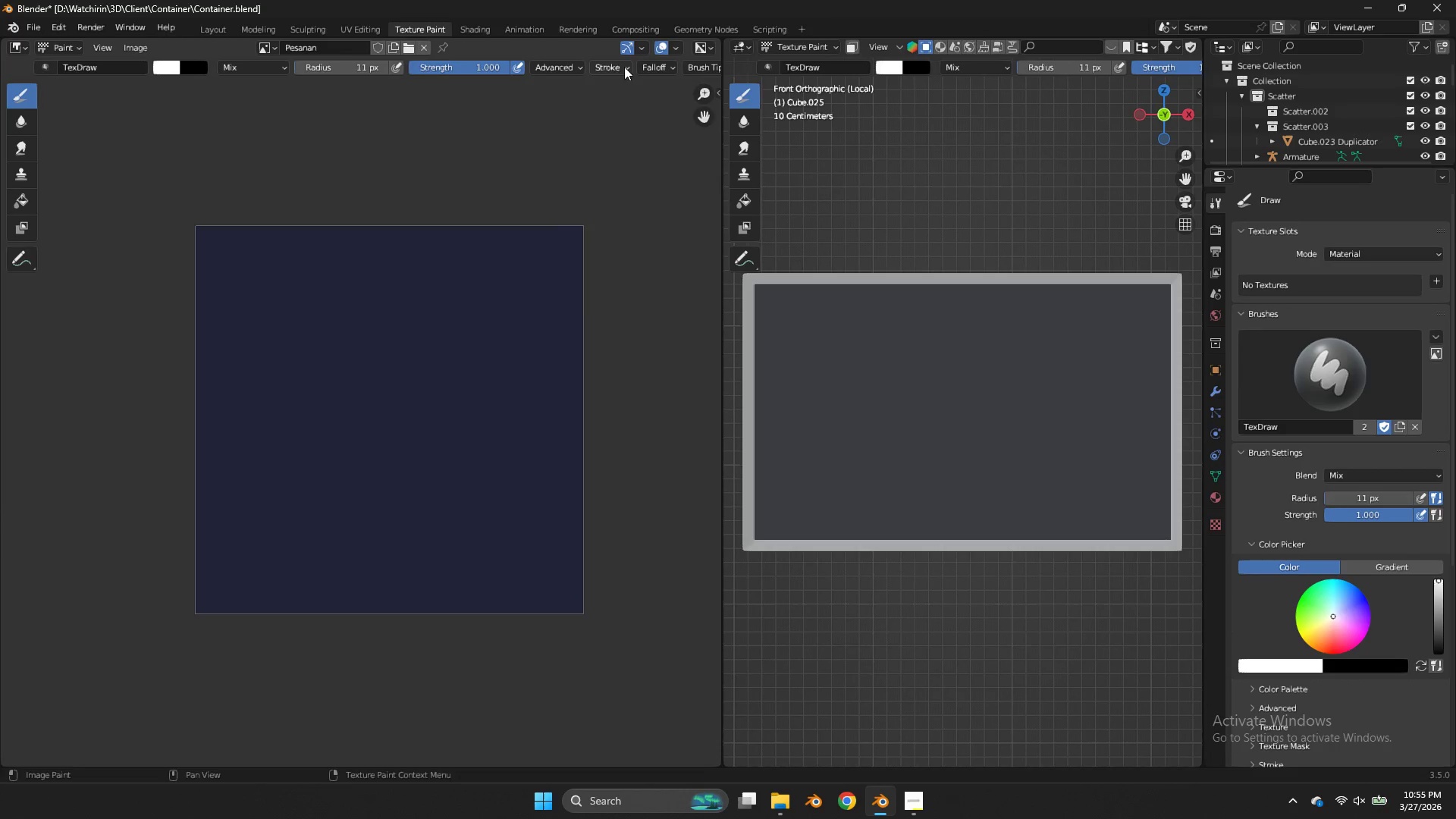 
left_click([624, 67])
 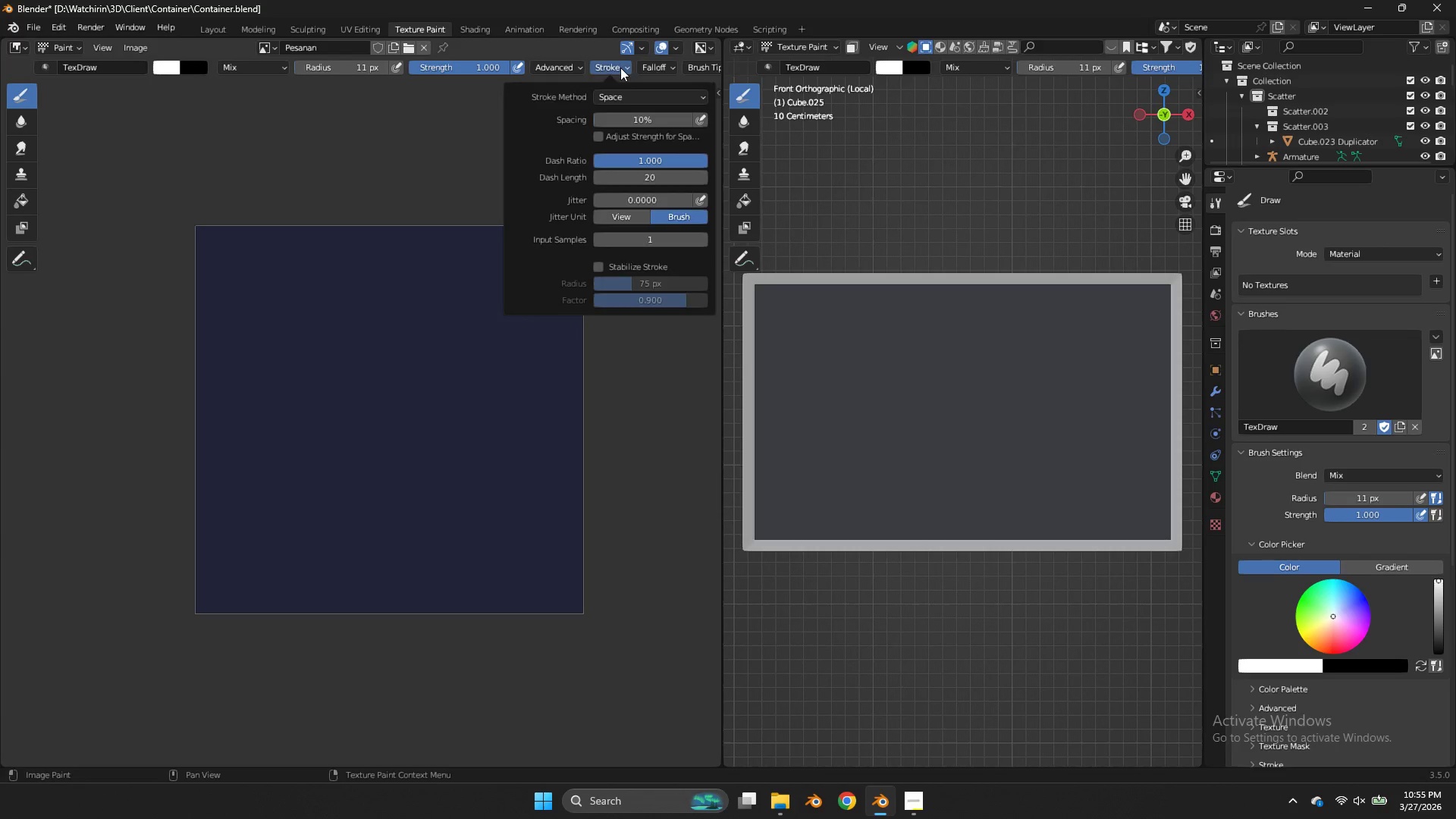 
double_click([620, 67])
 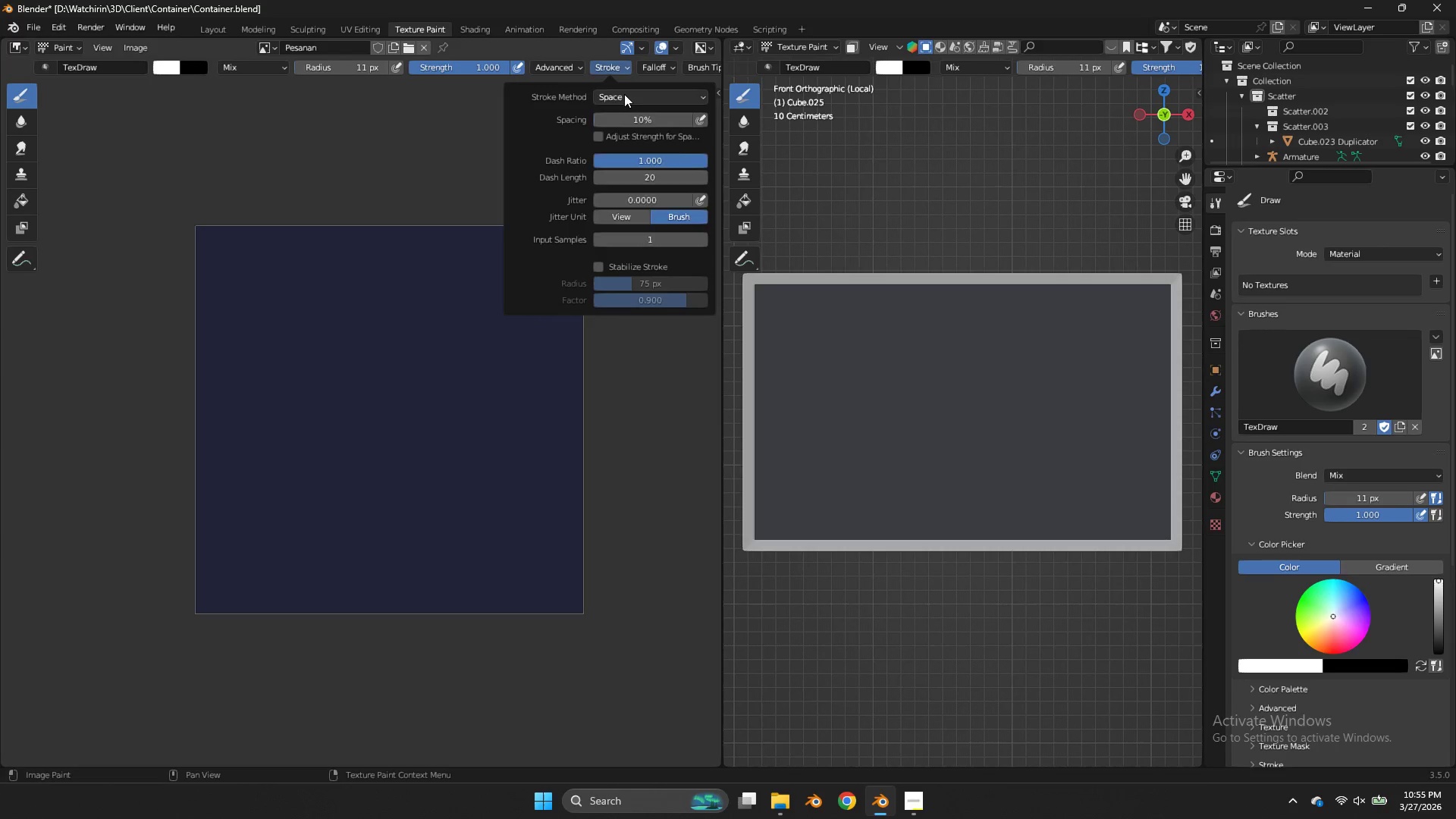 
triple_click([624, 94])
 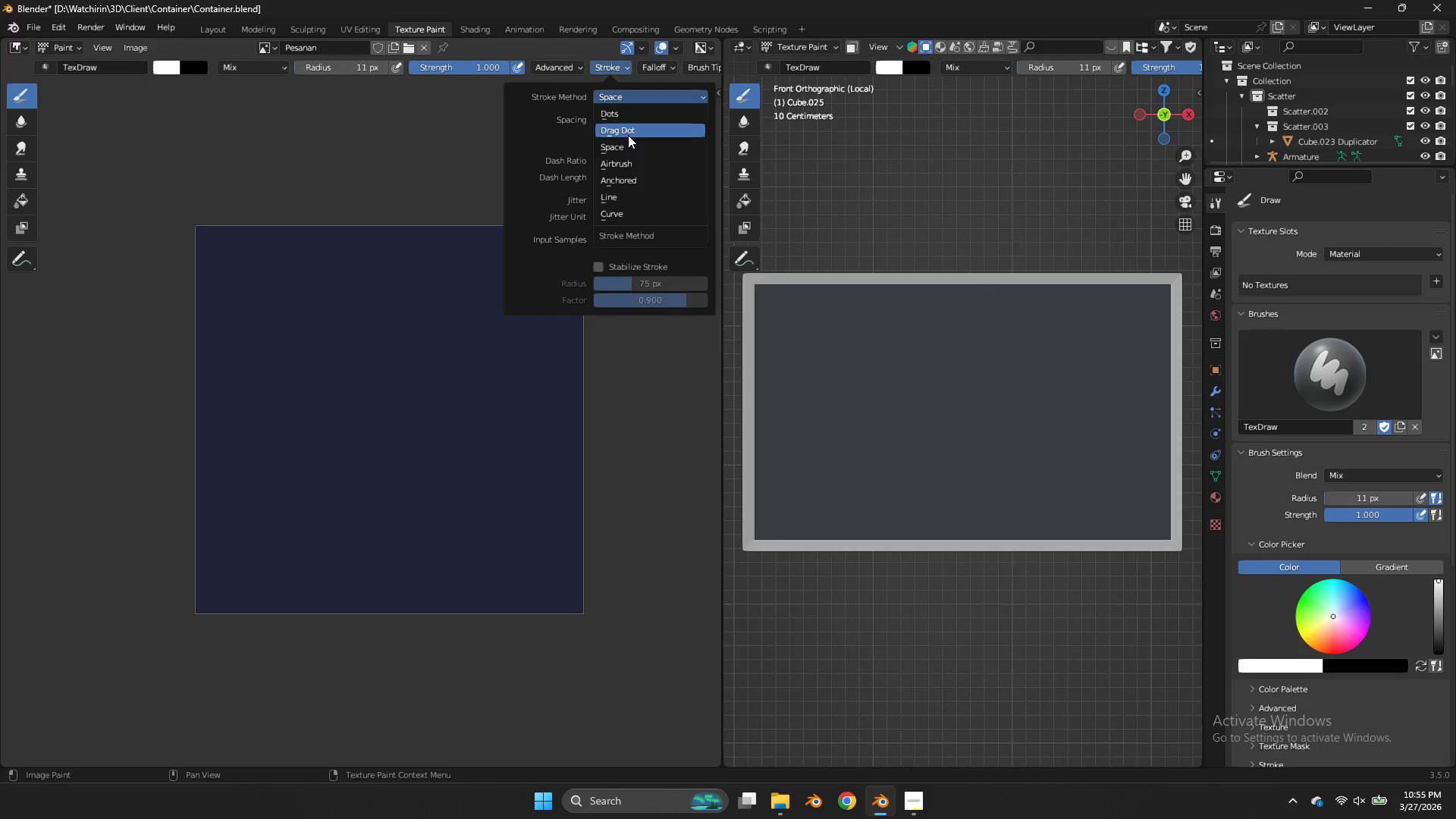 
left_click([625, 193])
 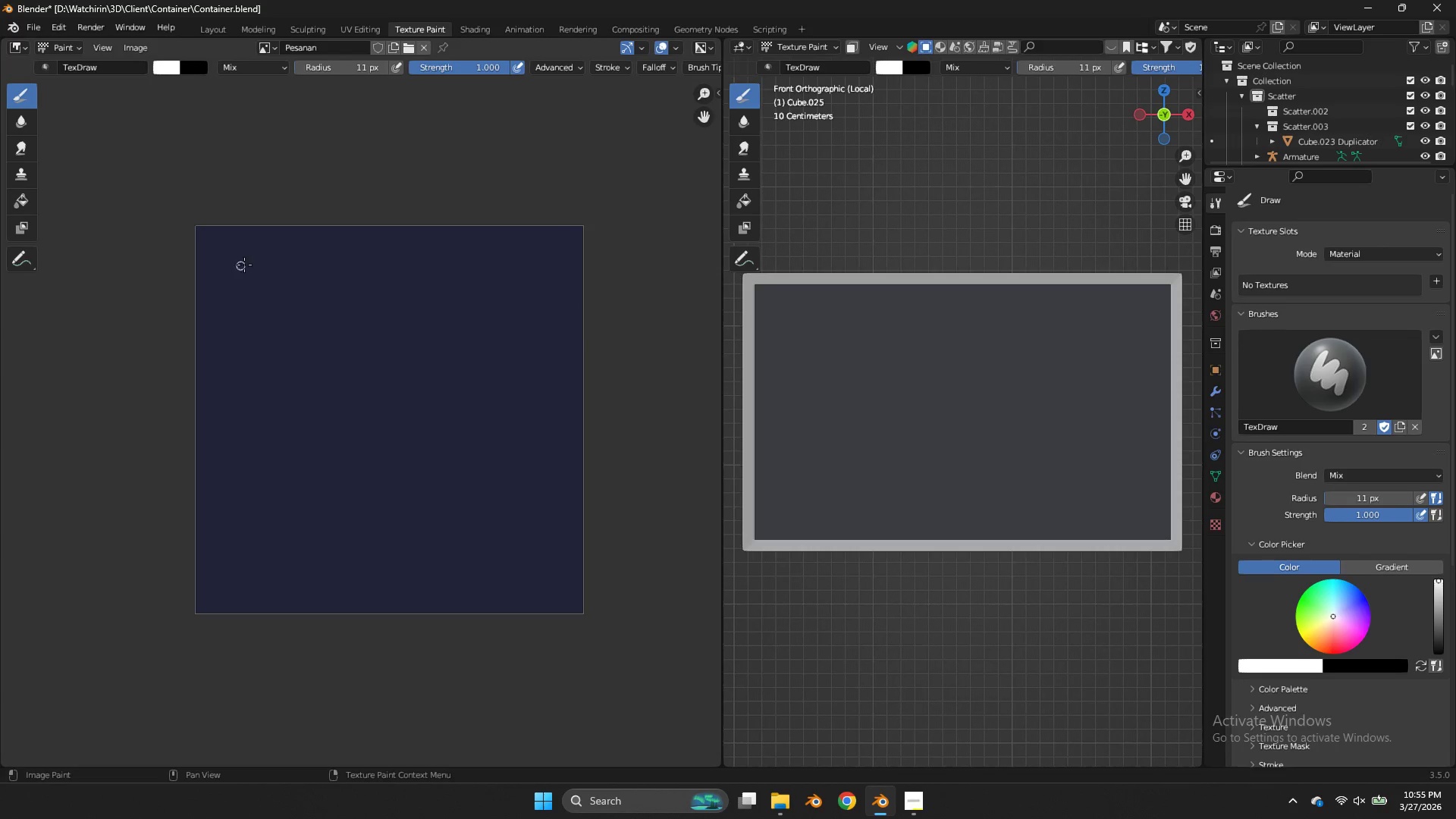 
left_click_drag(start_coordinate=[246, 264], to_coordinate=[244, 322])
 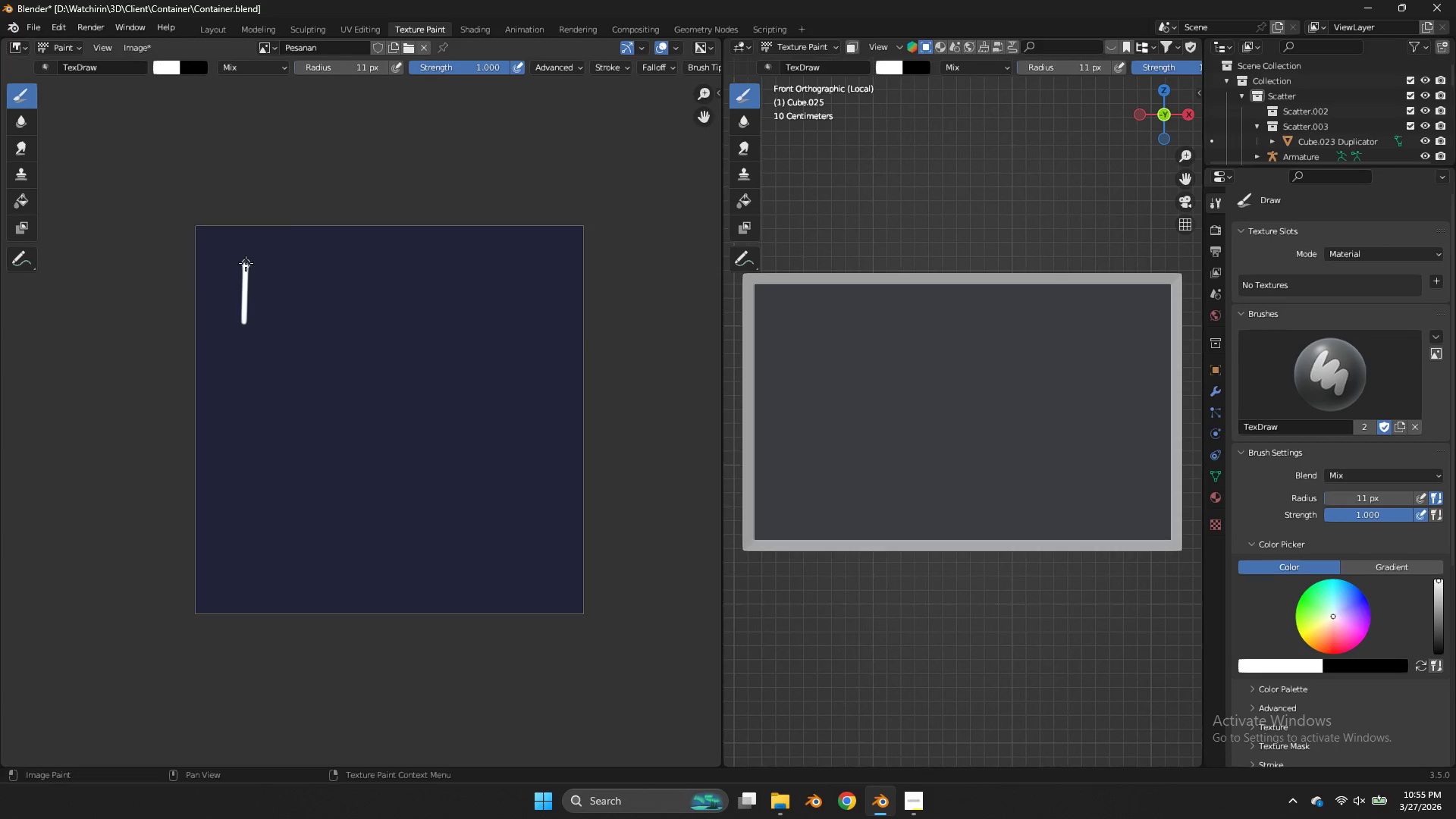 
left_click_drag(start_coordinate=[246, 263], to_coordinate=[284, 313])
 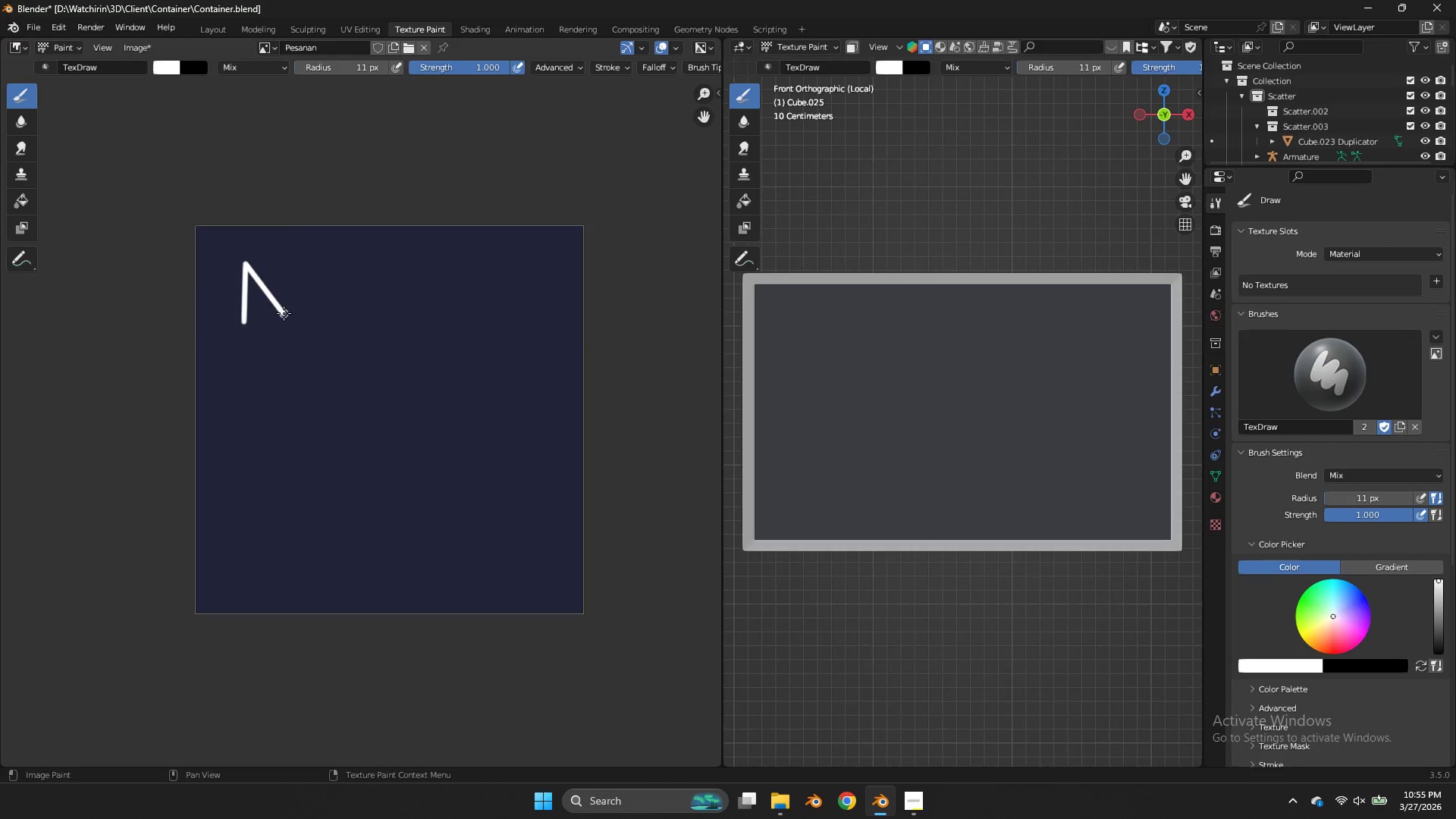 
left_click_drag(start_coordinate=[284, 313], to_coordinate=[315, 265])
 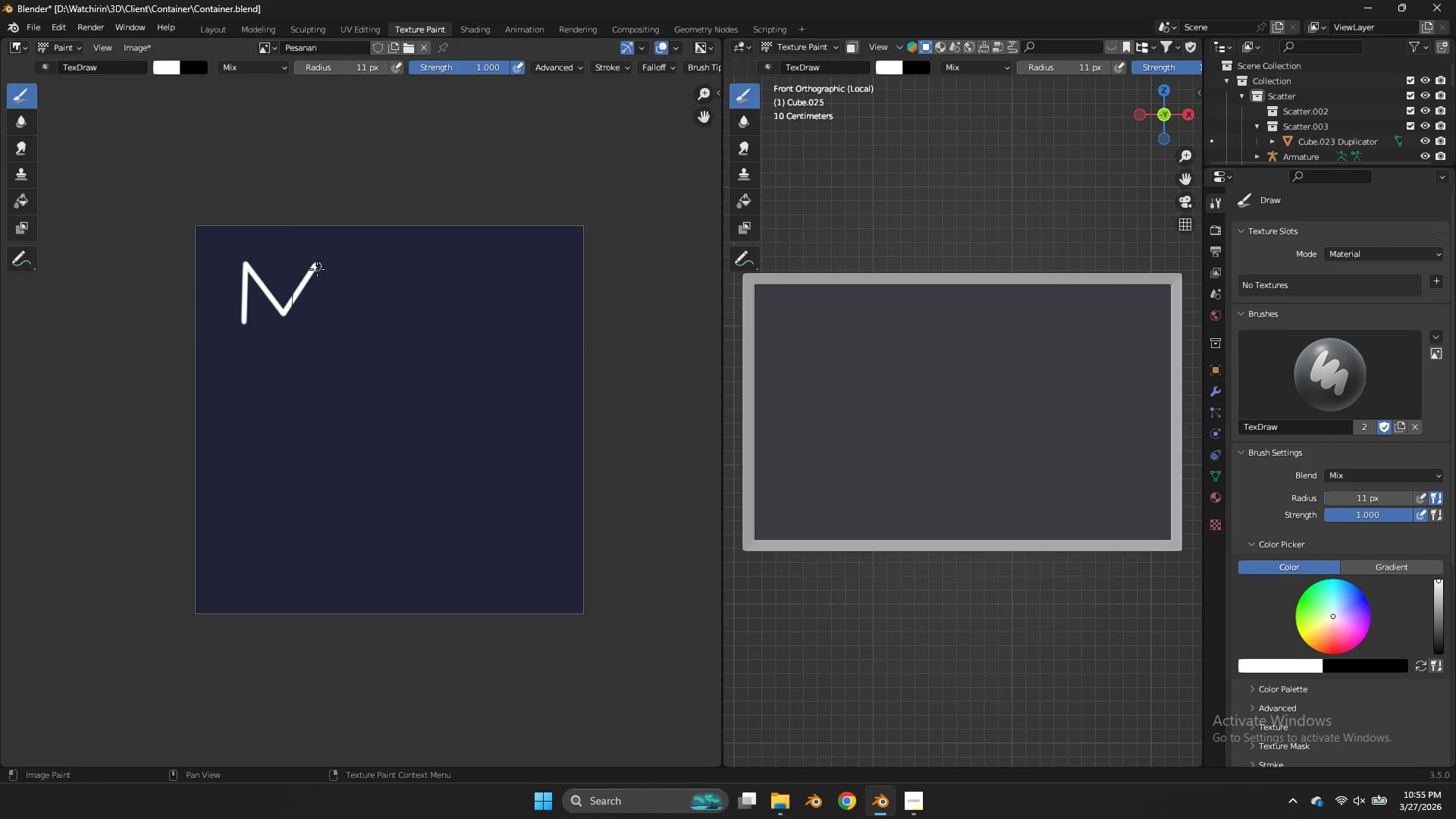 
left_click_drag(start_coordinate=[315, 265], to_coordinate=[316, 325])
 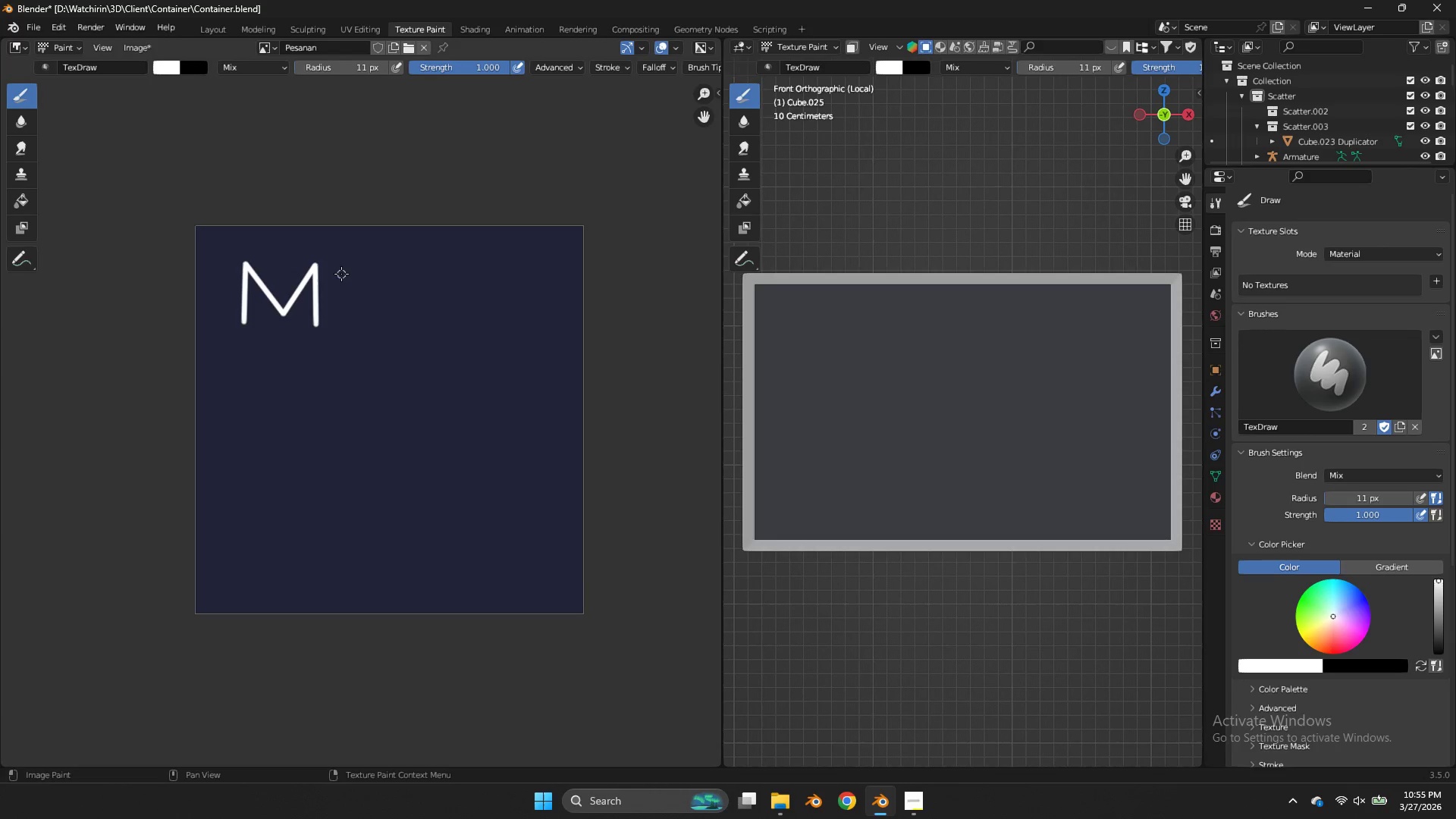 
left_click_drag(start_coordinate=[341, 271], to_coordinate=[340, 323])
 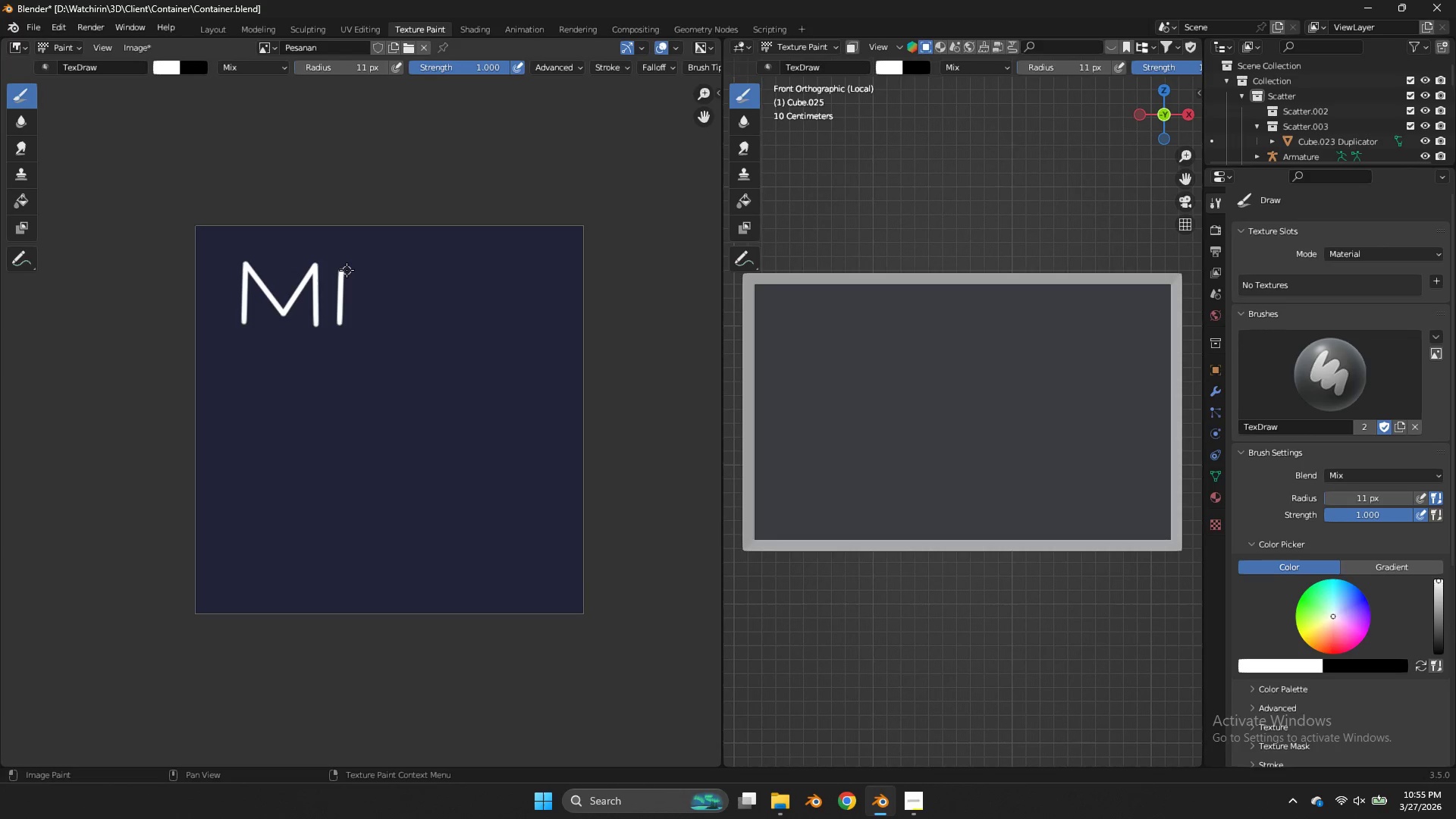 
left_click_drag(start_coordinate=[347, 270], to_coordinate=[368, 270])
 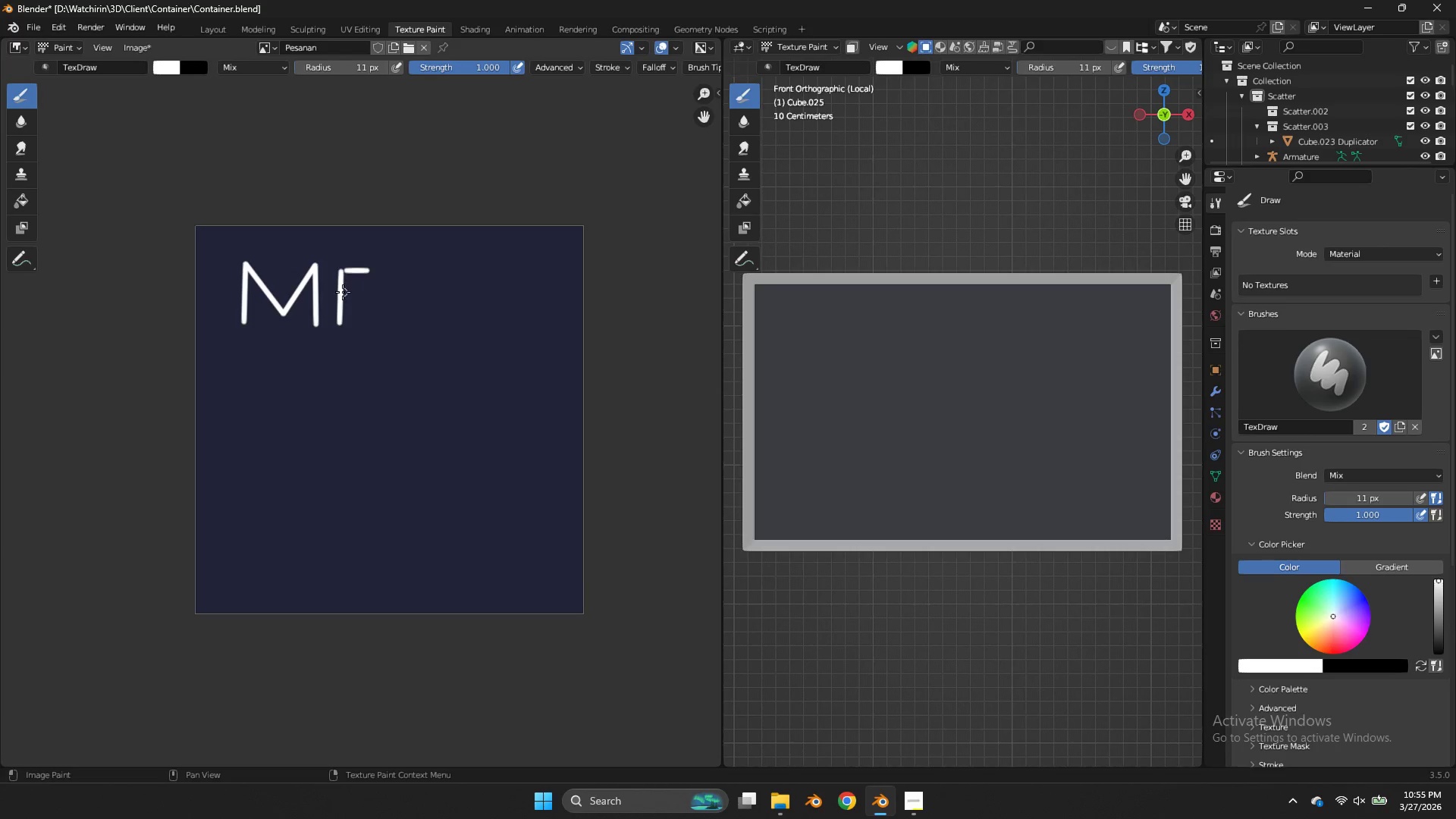 
left_click_drag(start_coordinate=[343, 292], to_coordinate=[372, 292])
 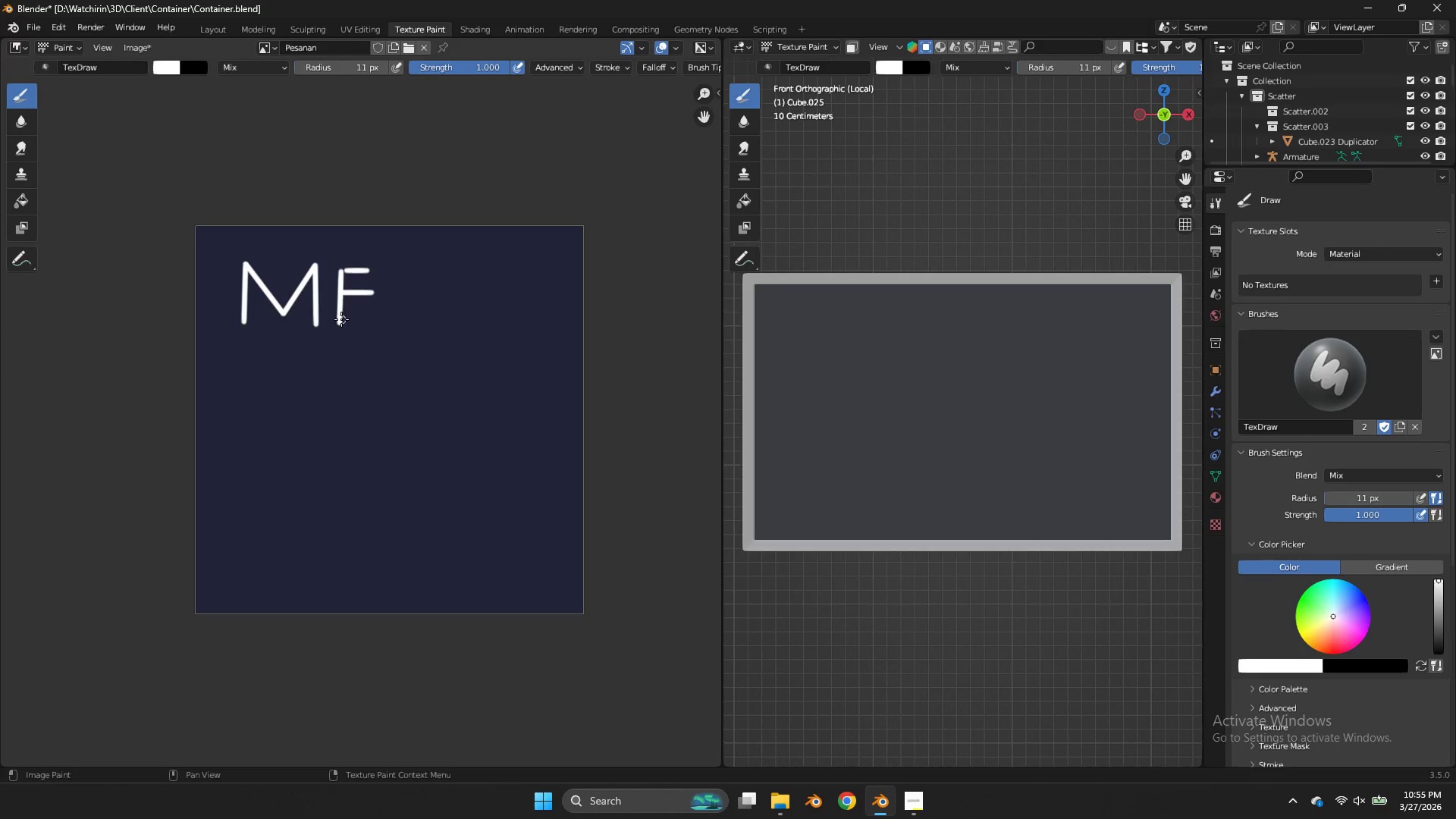 
left_click_drag(start_coordinate=[341, 319], to_coordinate=[394, 319])
 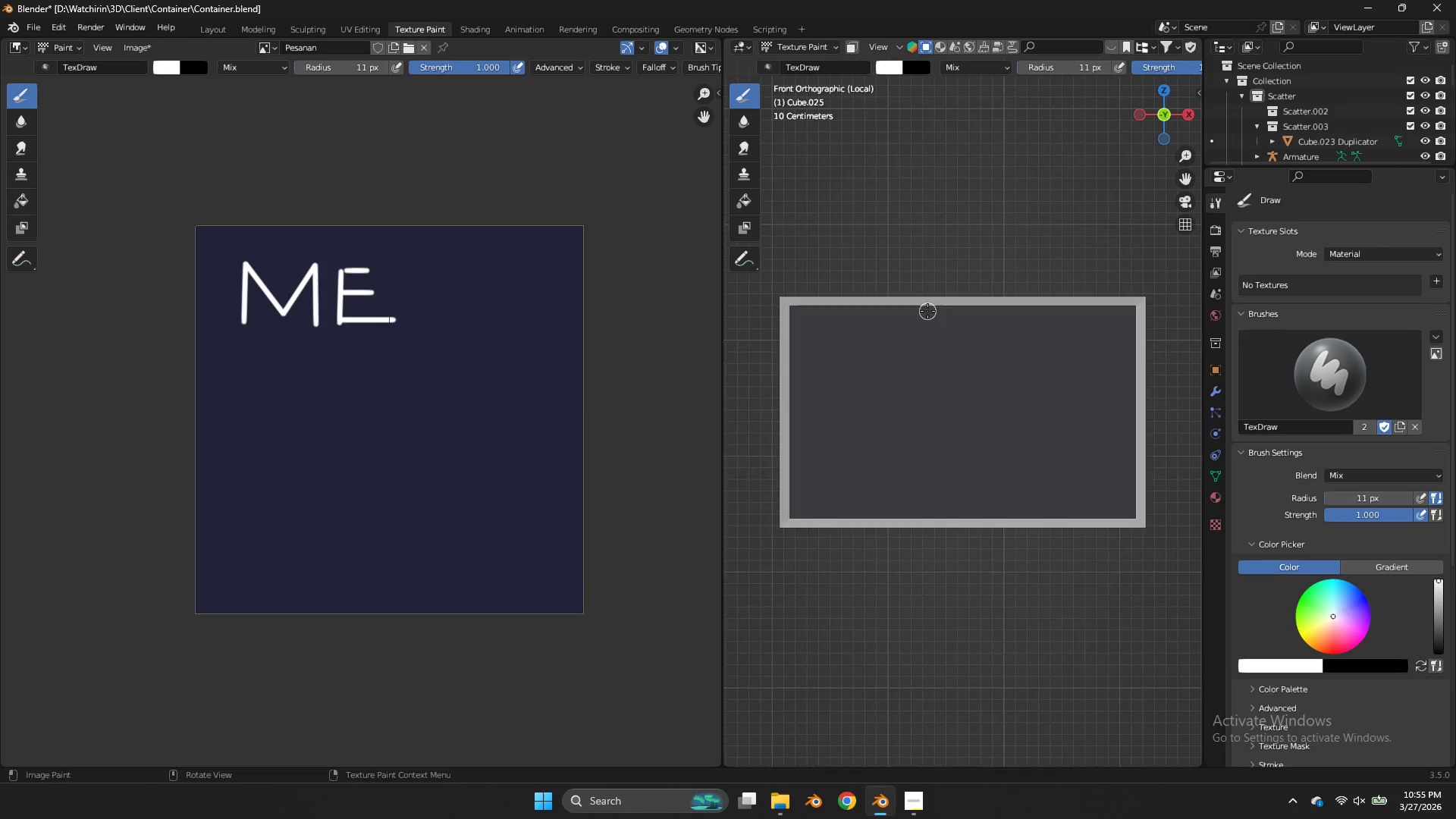 
scroll: coordinate [927, 311], scroll_direction: none, amount: 0.0
 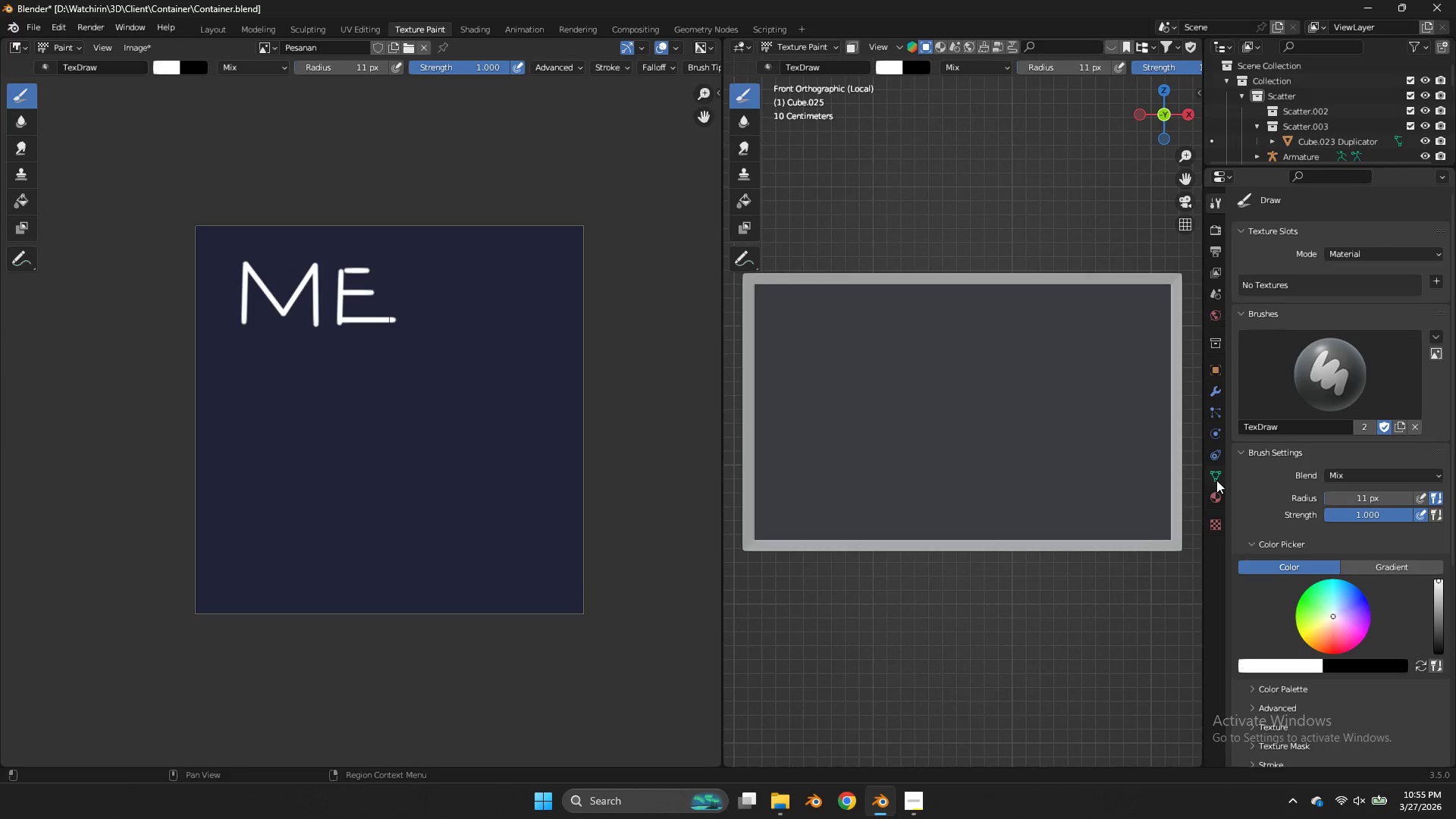 
left_click([1215, 494])
 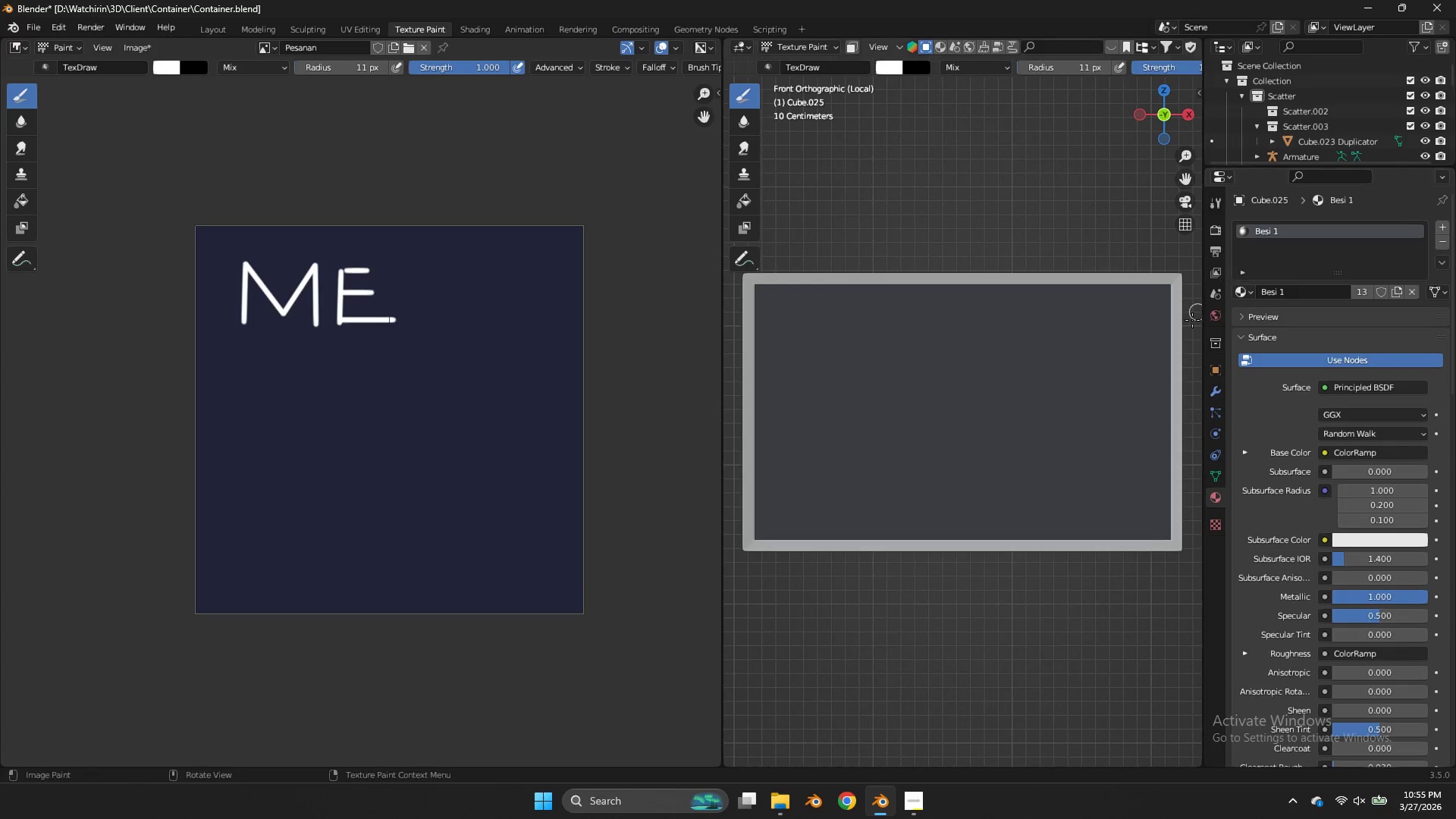 
key(Control+Tab)
 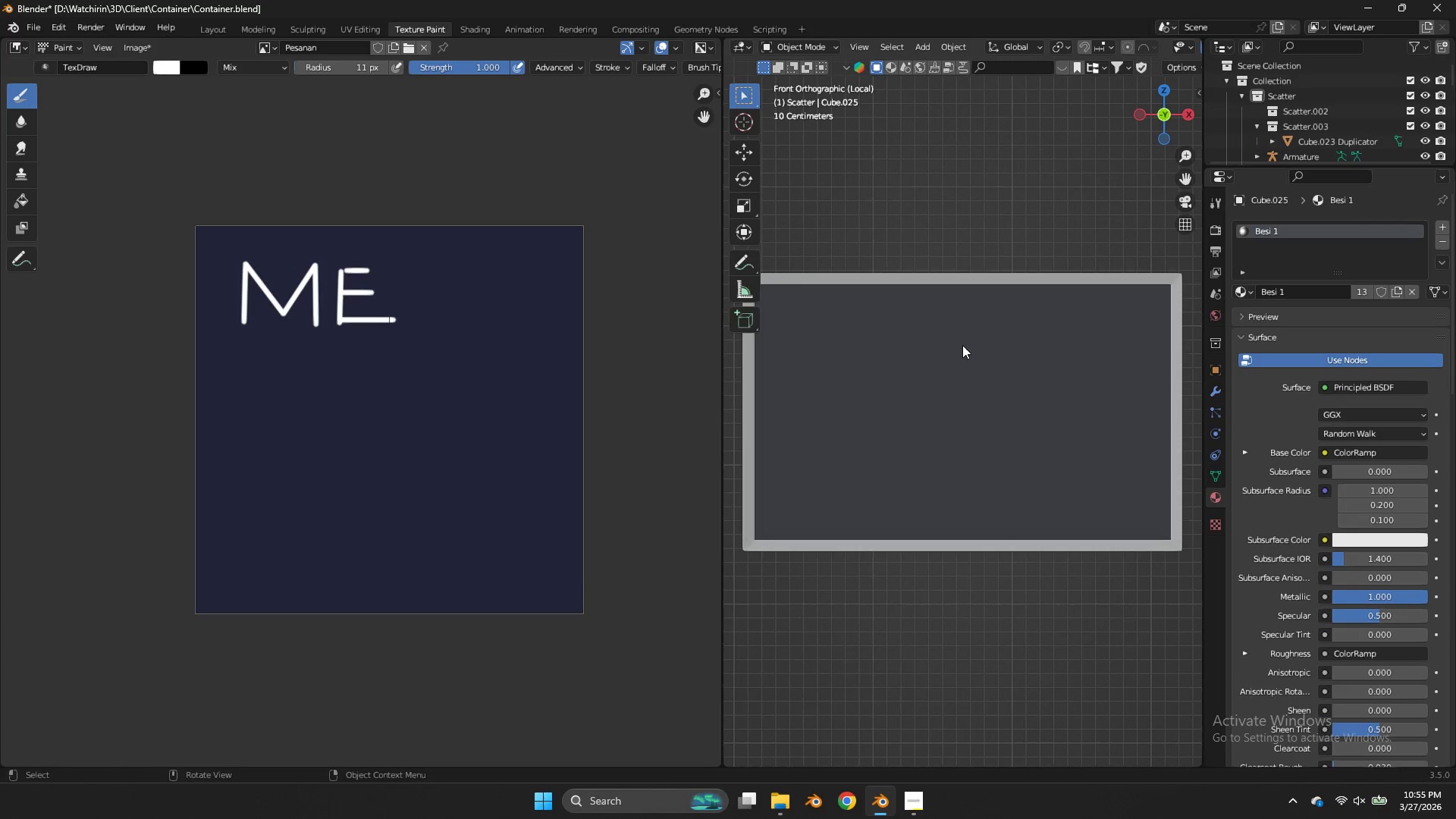 
left_click([962, 345])
 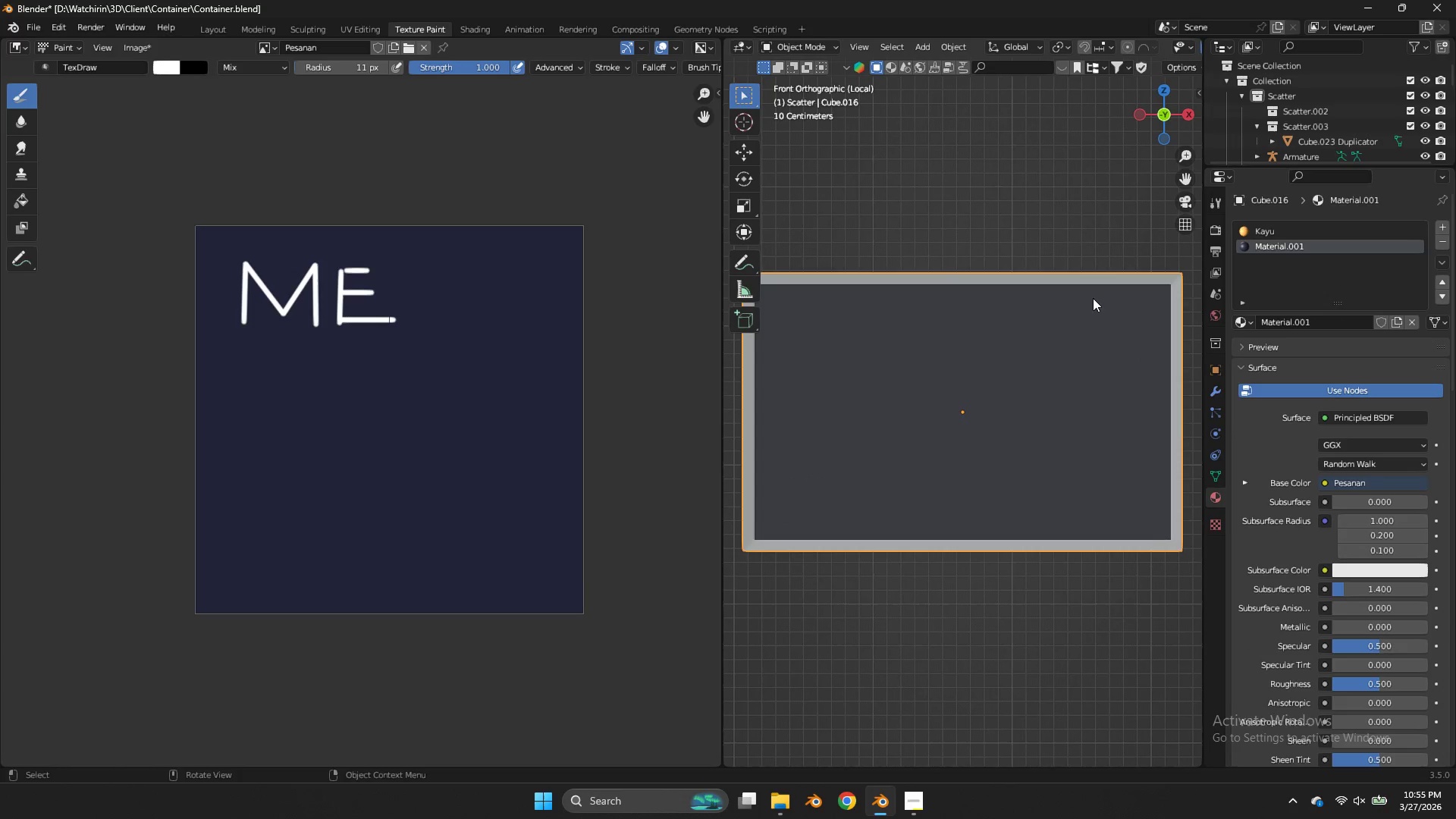 
key(Z)
 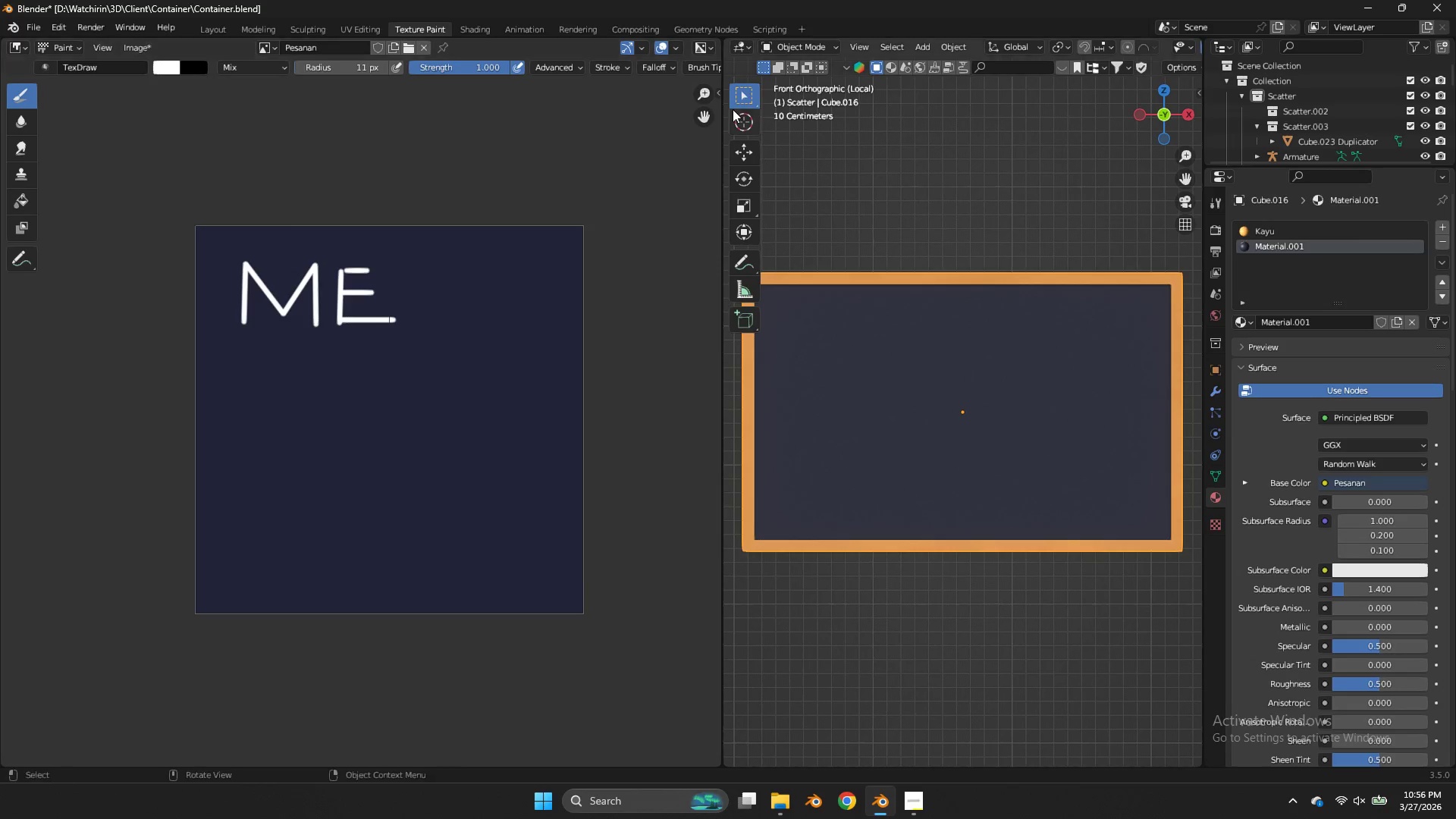 
left_click([491, 33])
 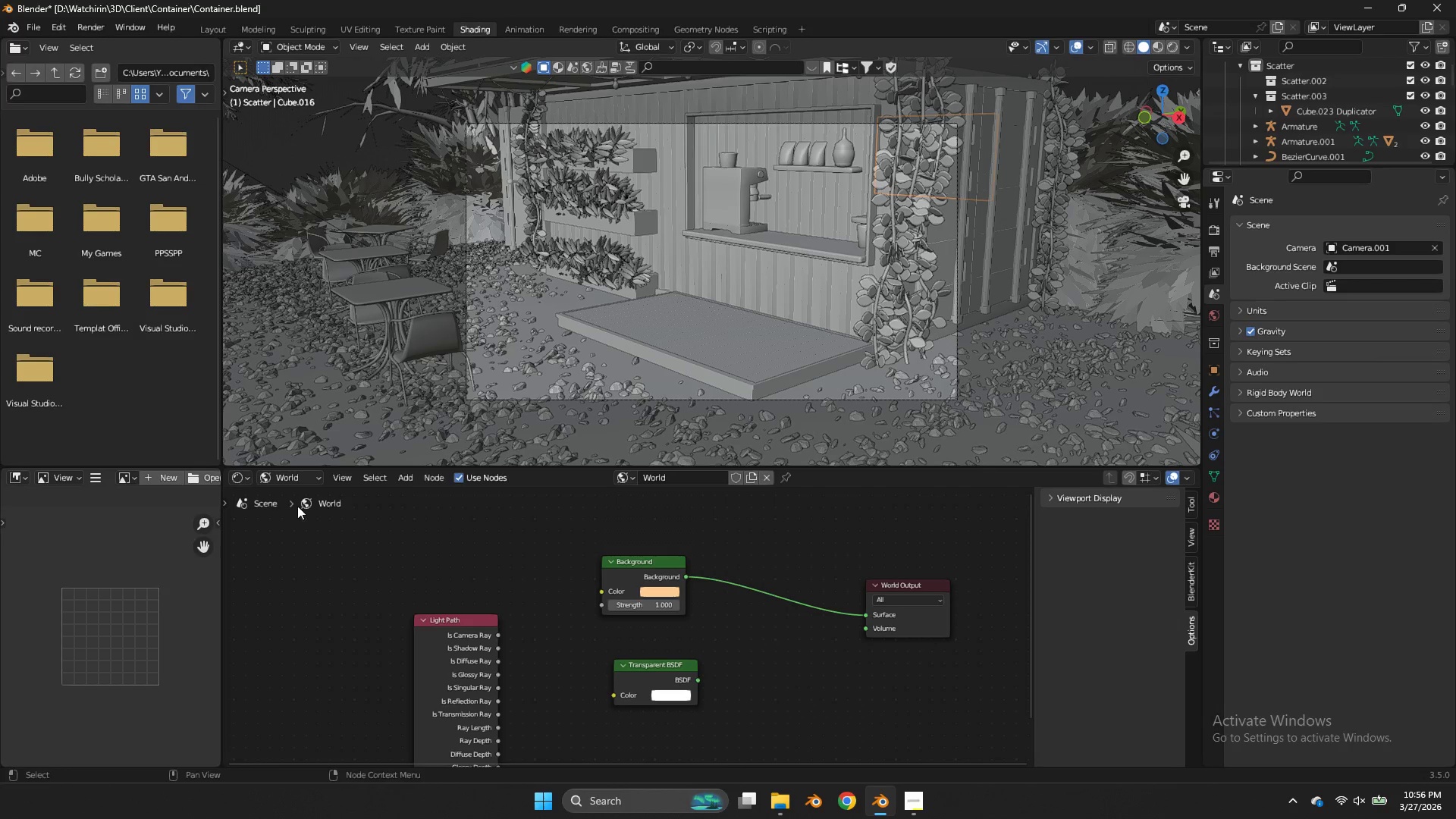 
left_click([268, 471])
 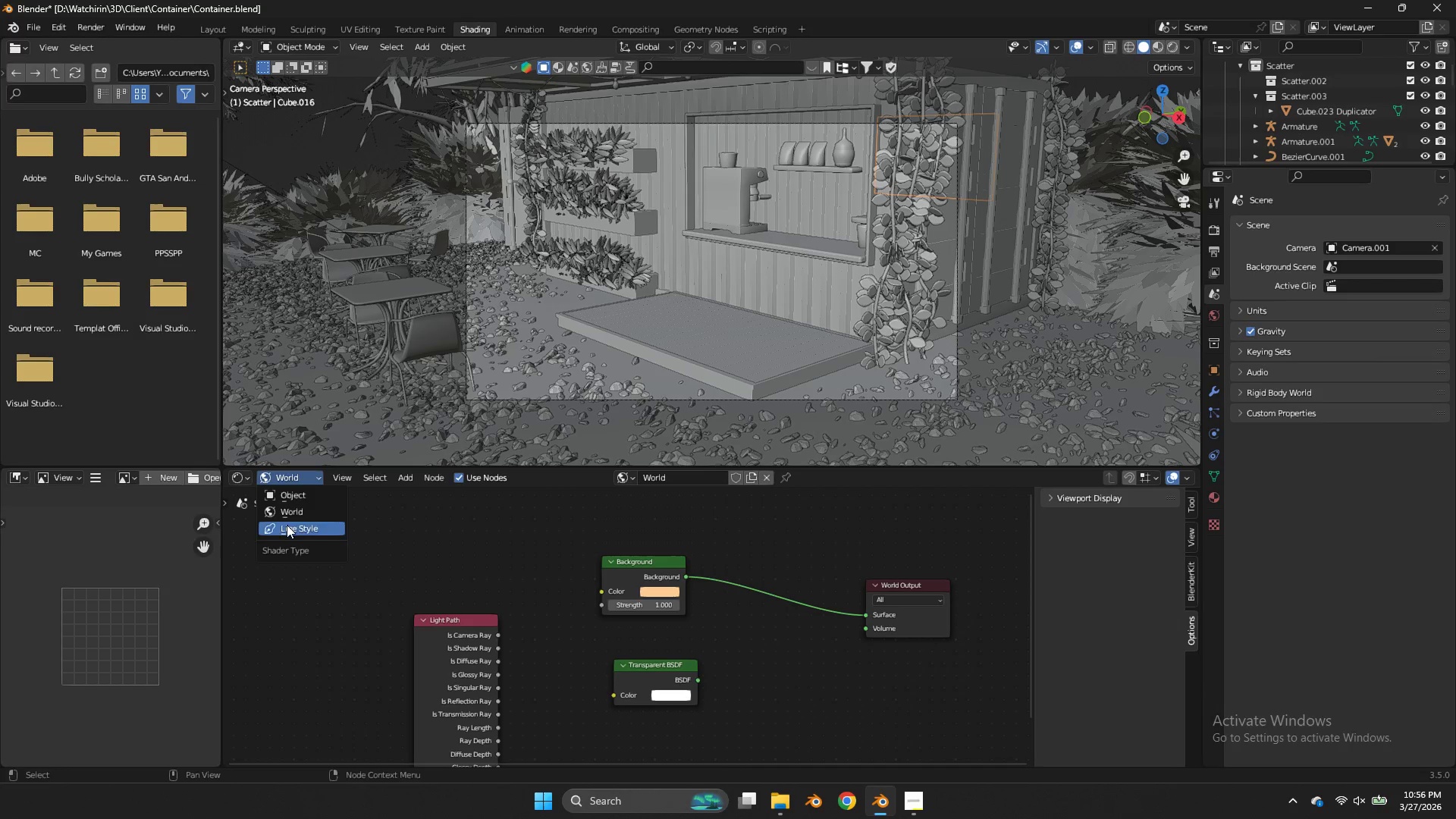 
left_click([283, 491])
 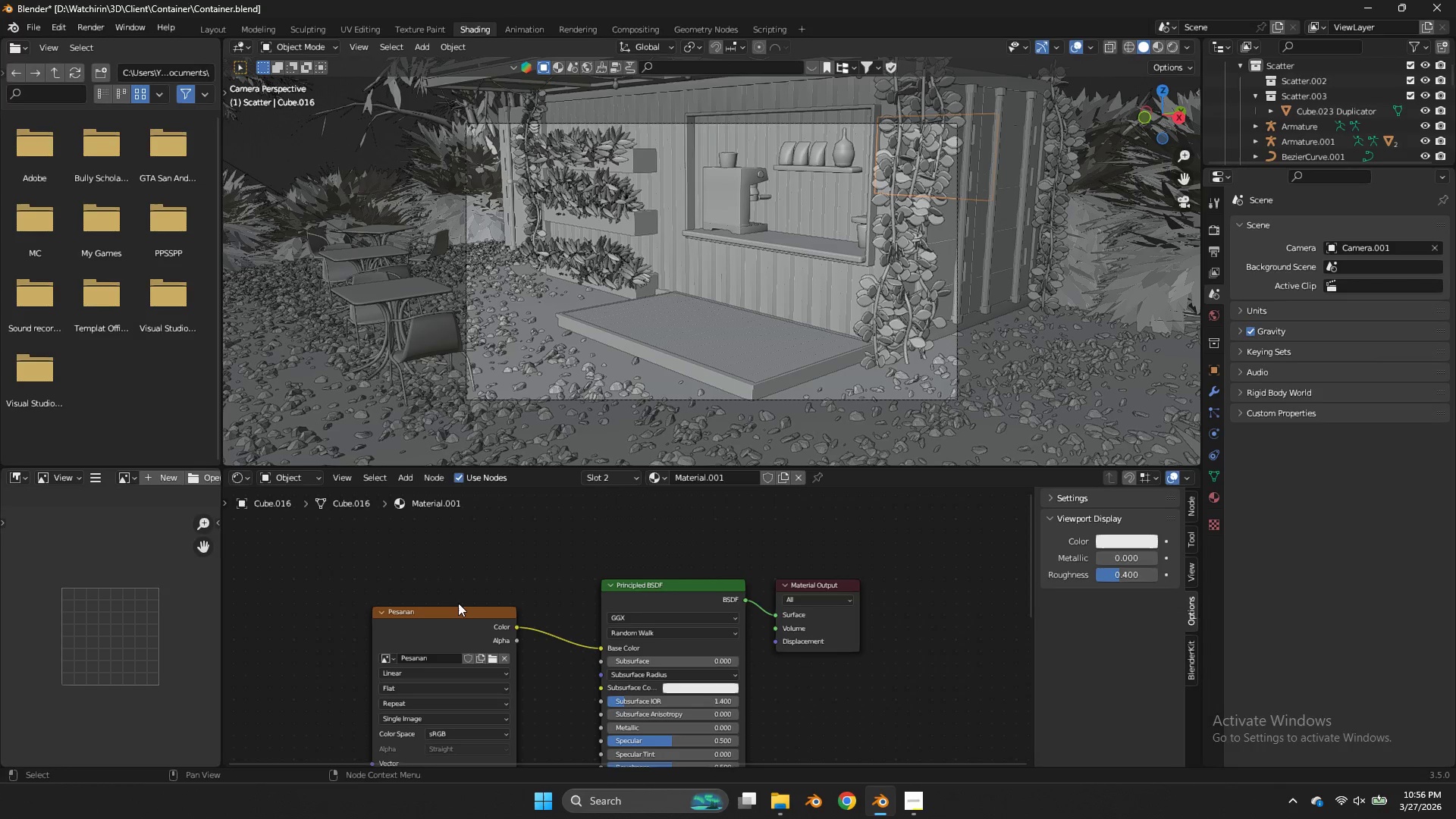 
left_click([452, 610])
 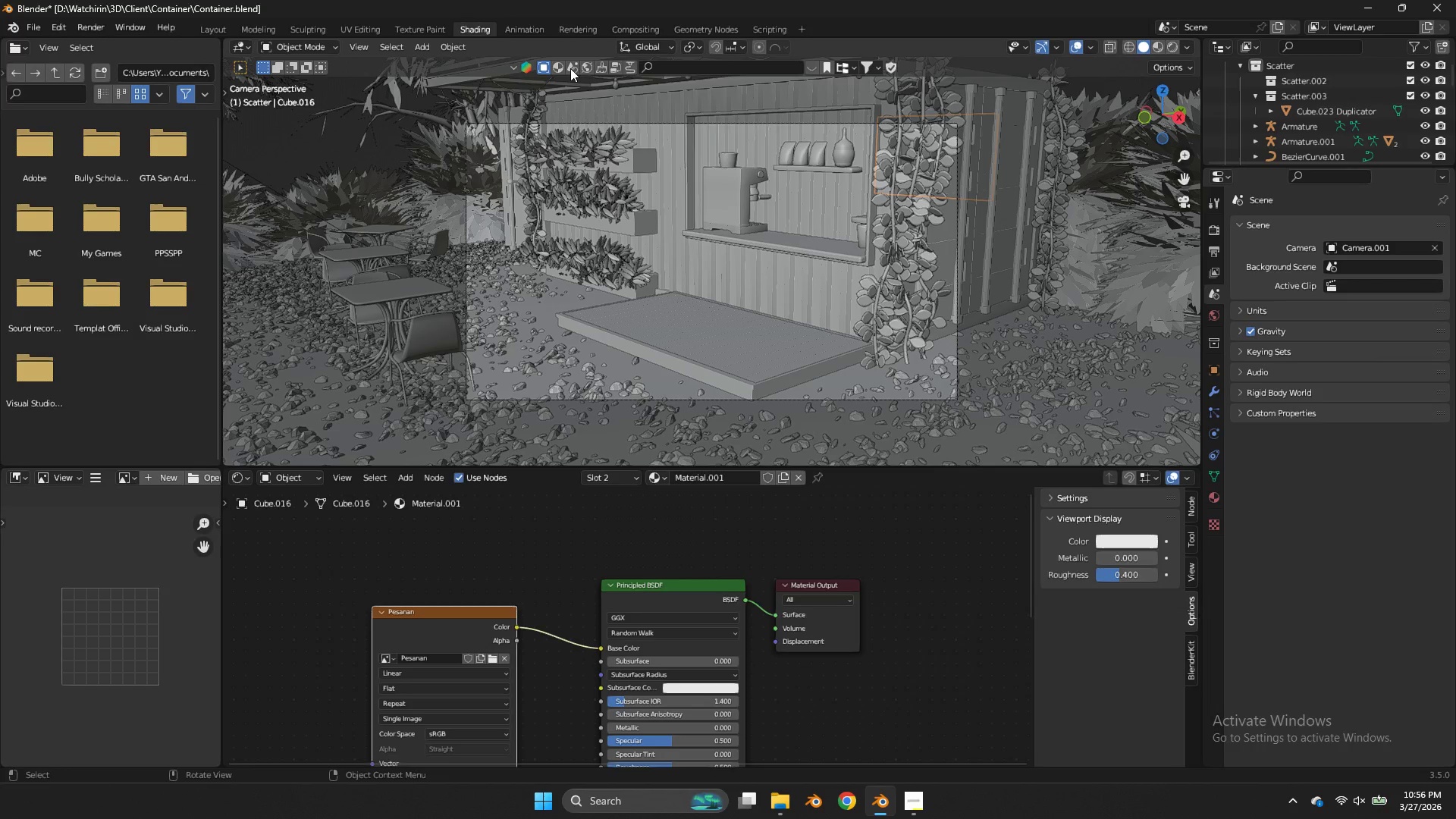 
left_click([402, 29])
 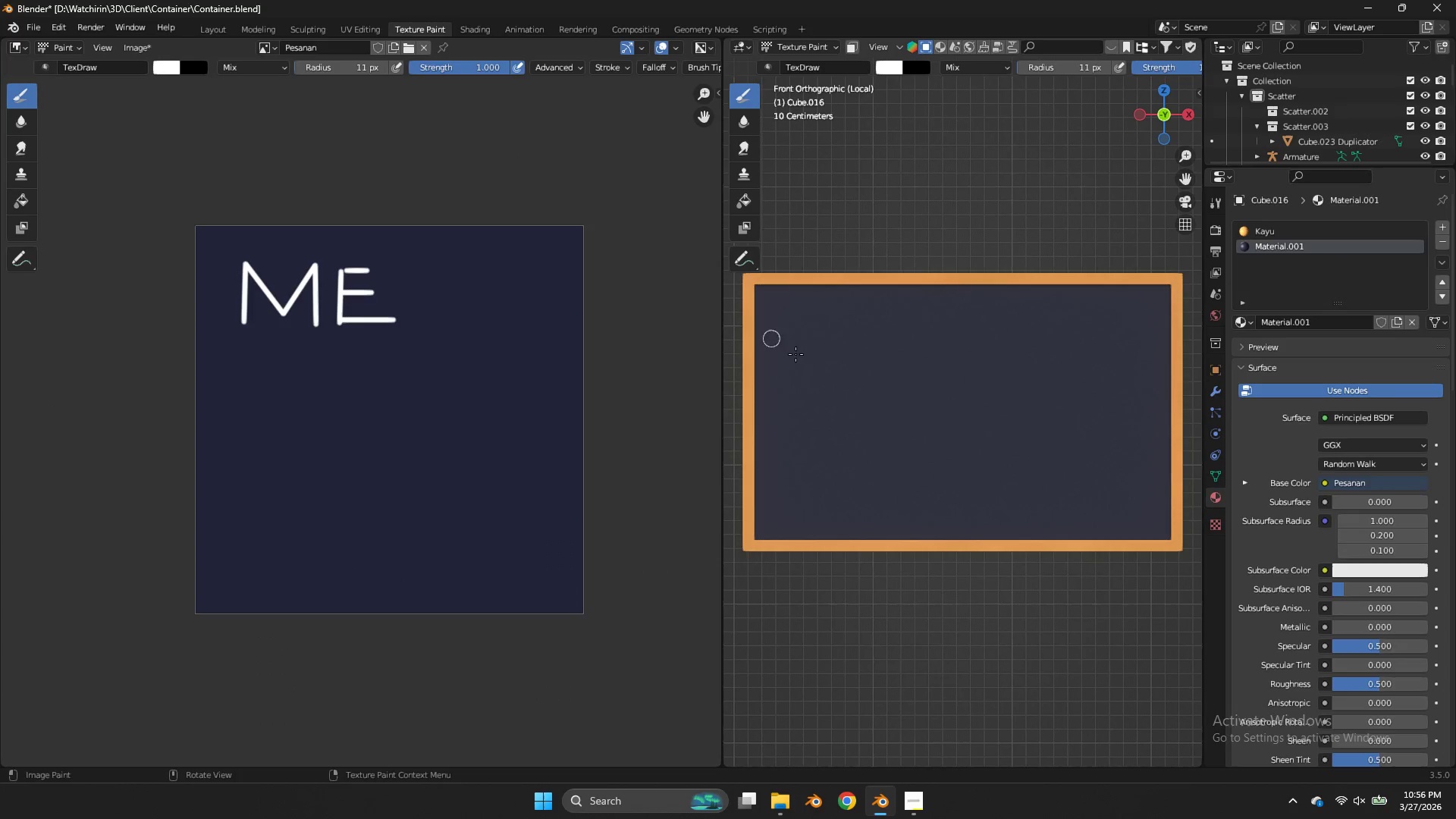 
type(zz)
 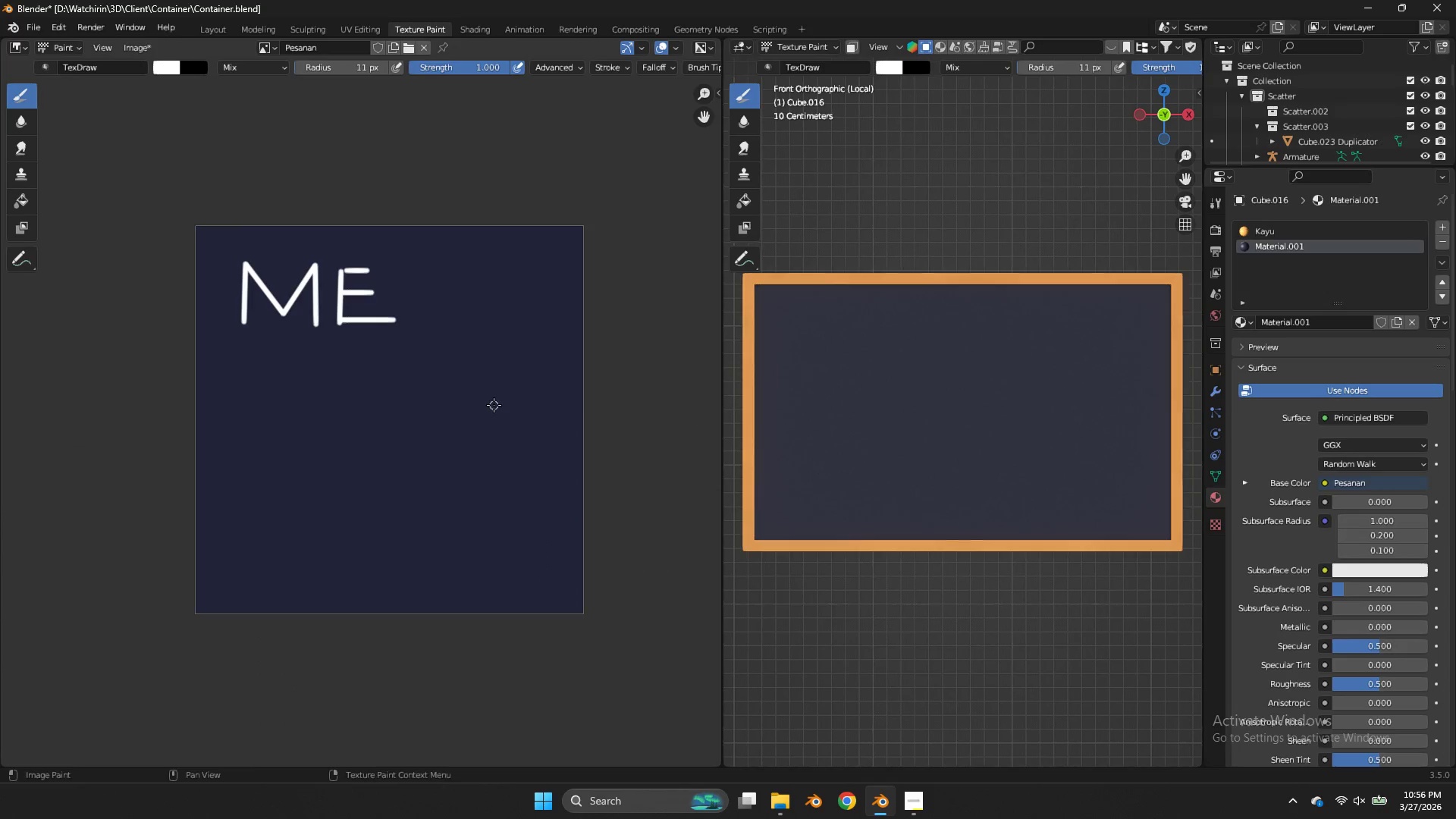 
key(Alt+AltLeft)
 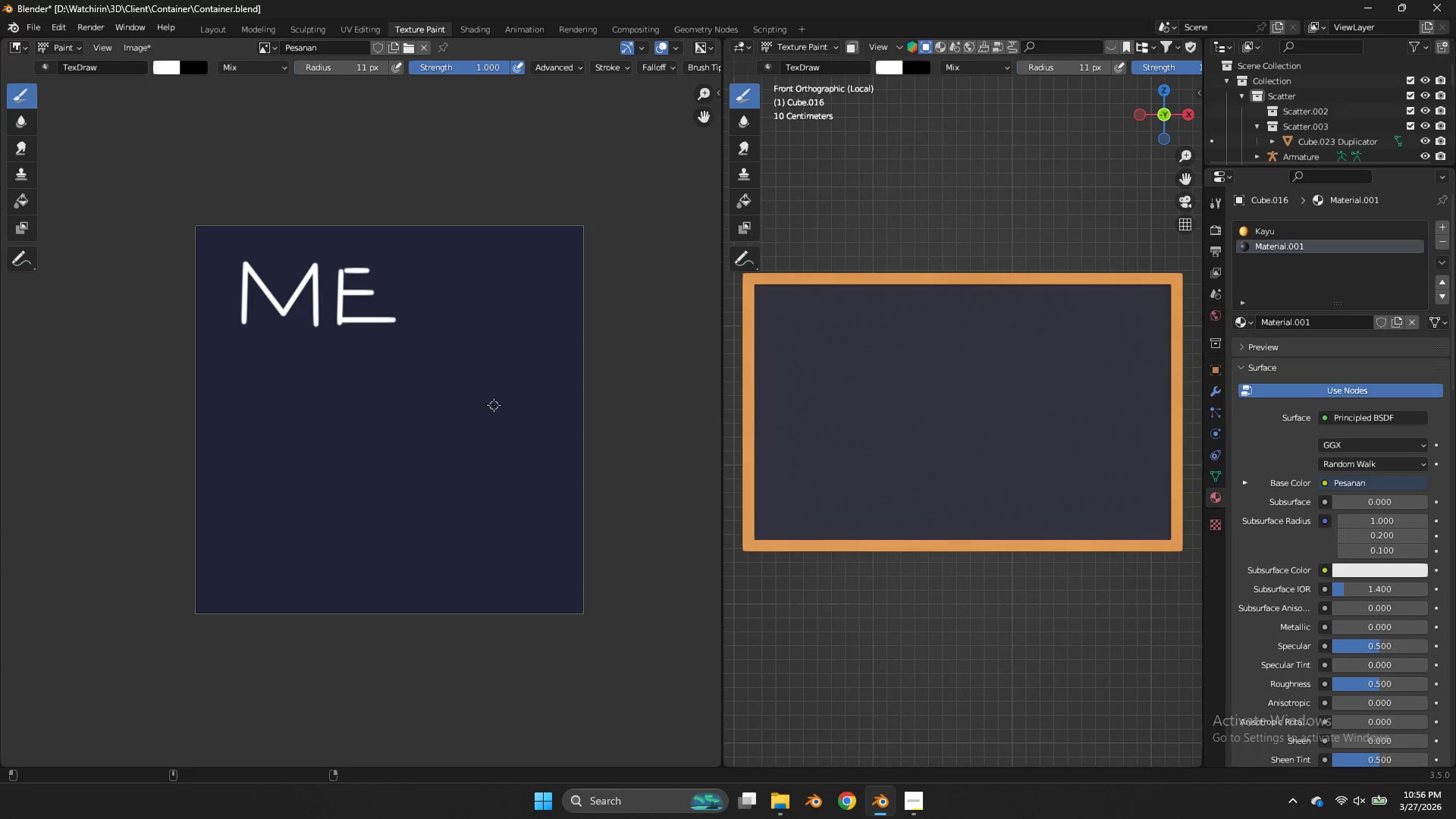 
key(Alt+S)
 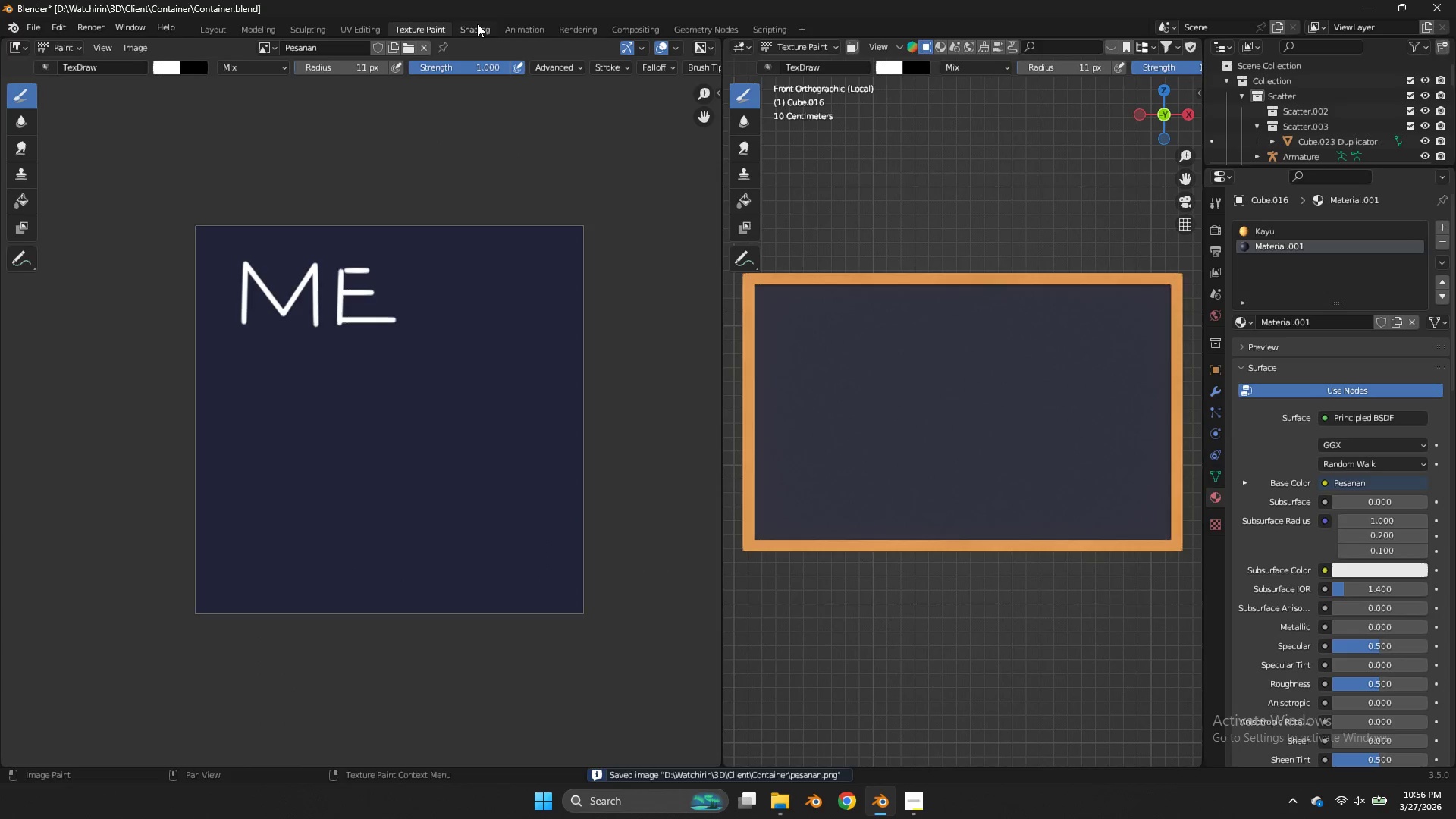 
left_click([491, 30])
 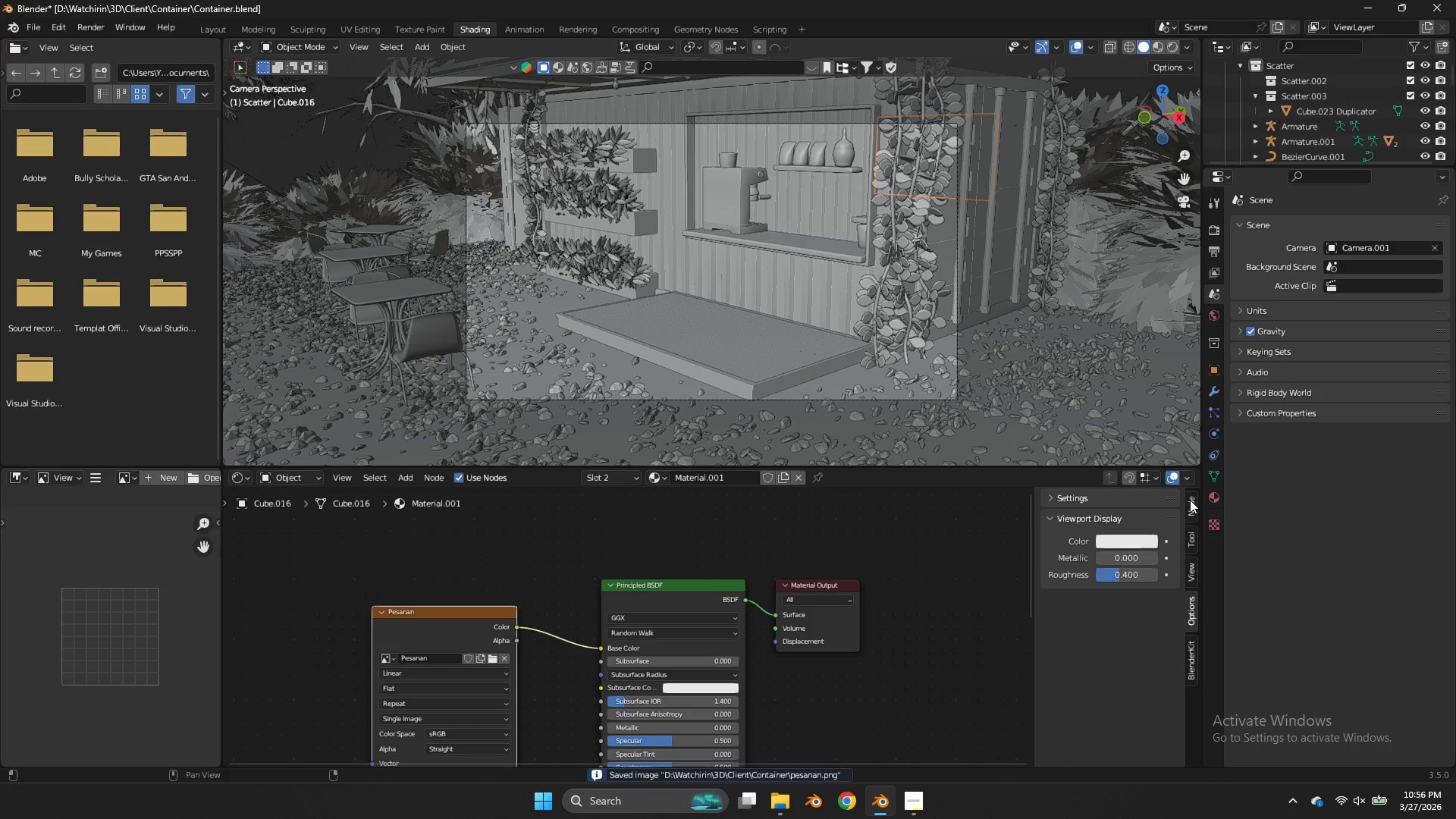 
double_click([1210, 501])
 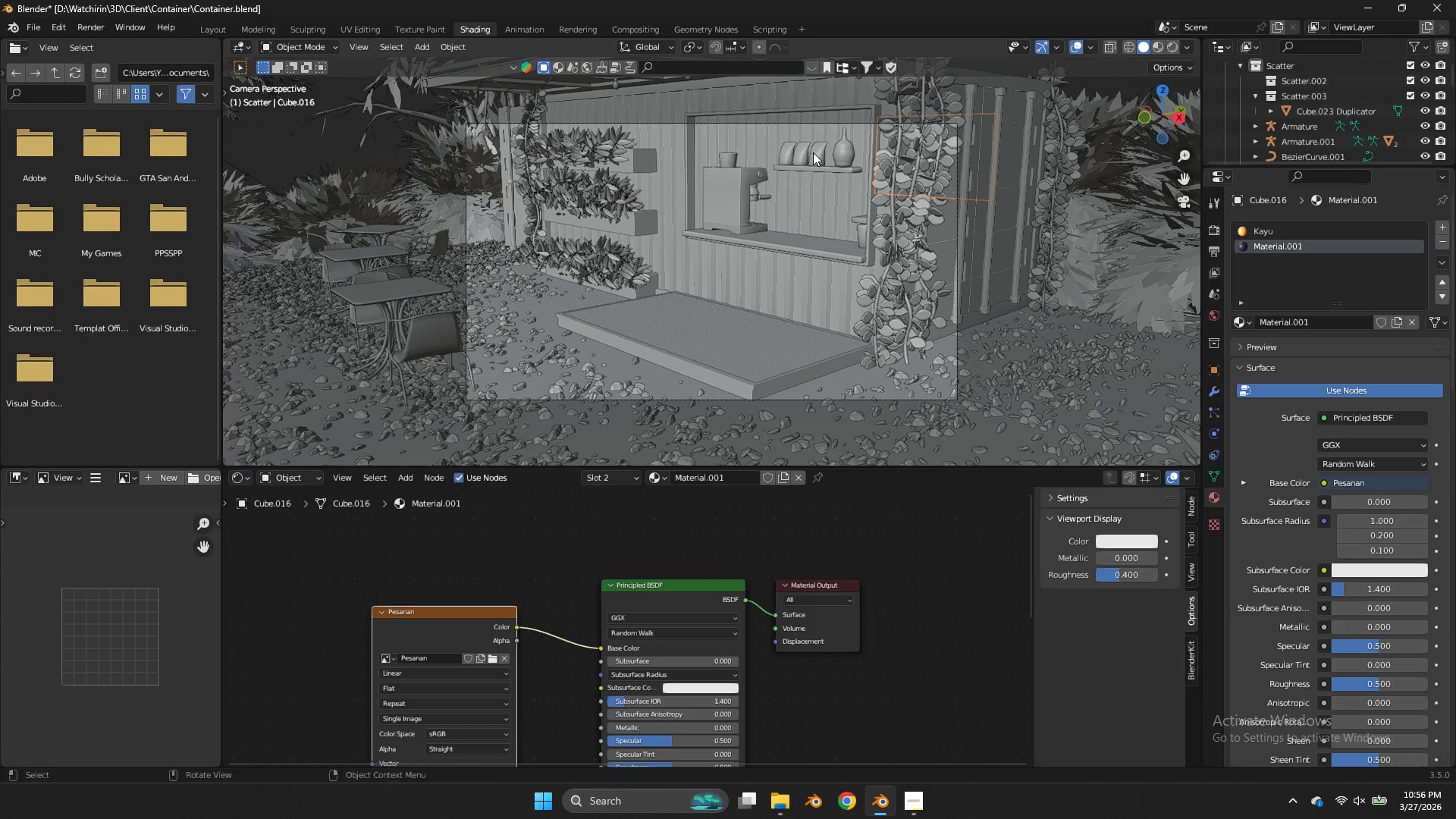 
key(Tab)
 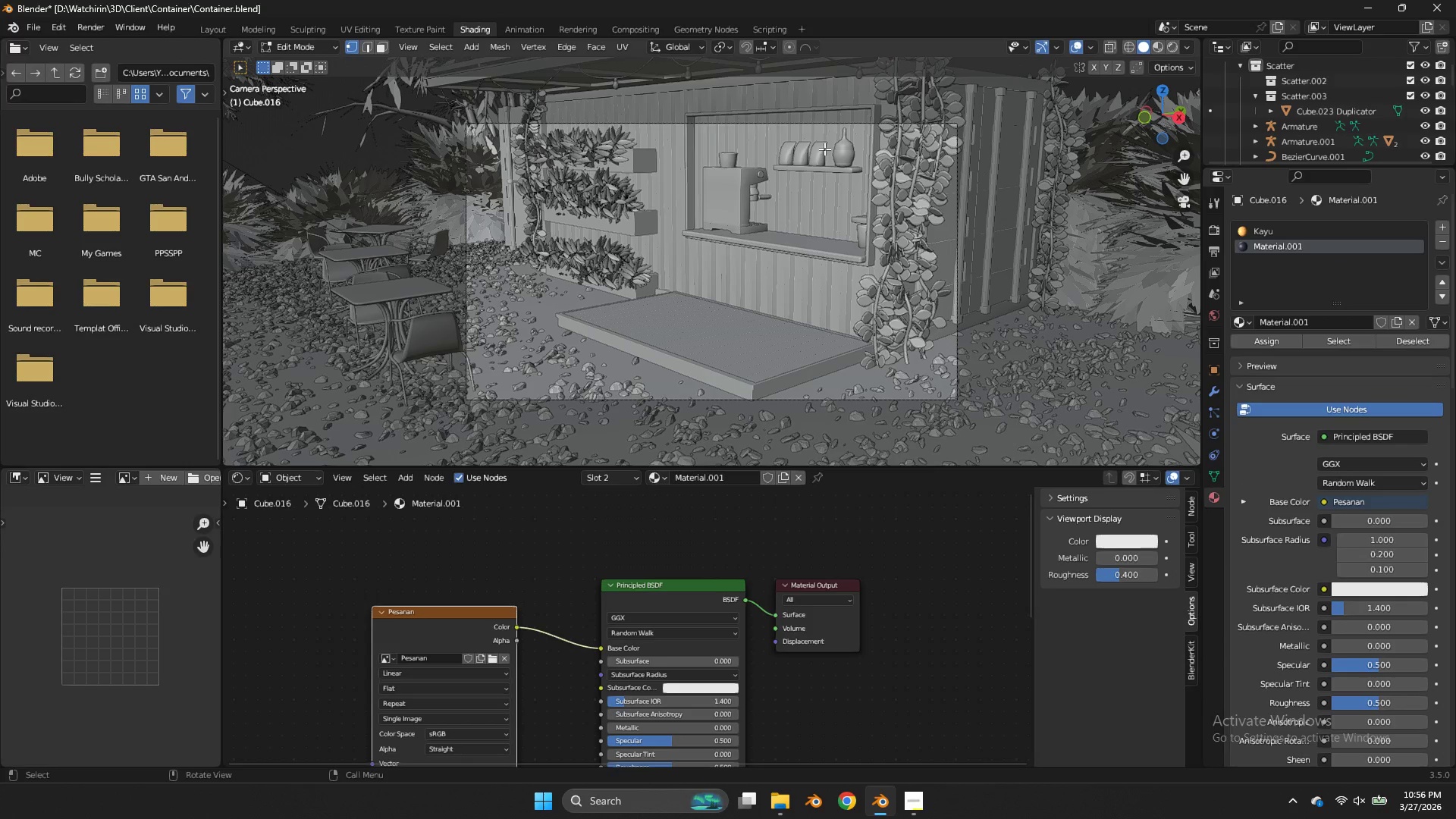 
key(NumpadDivide)
 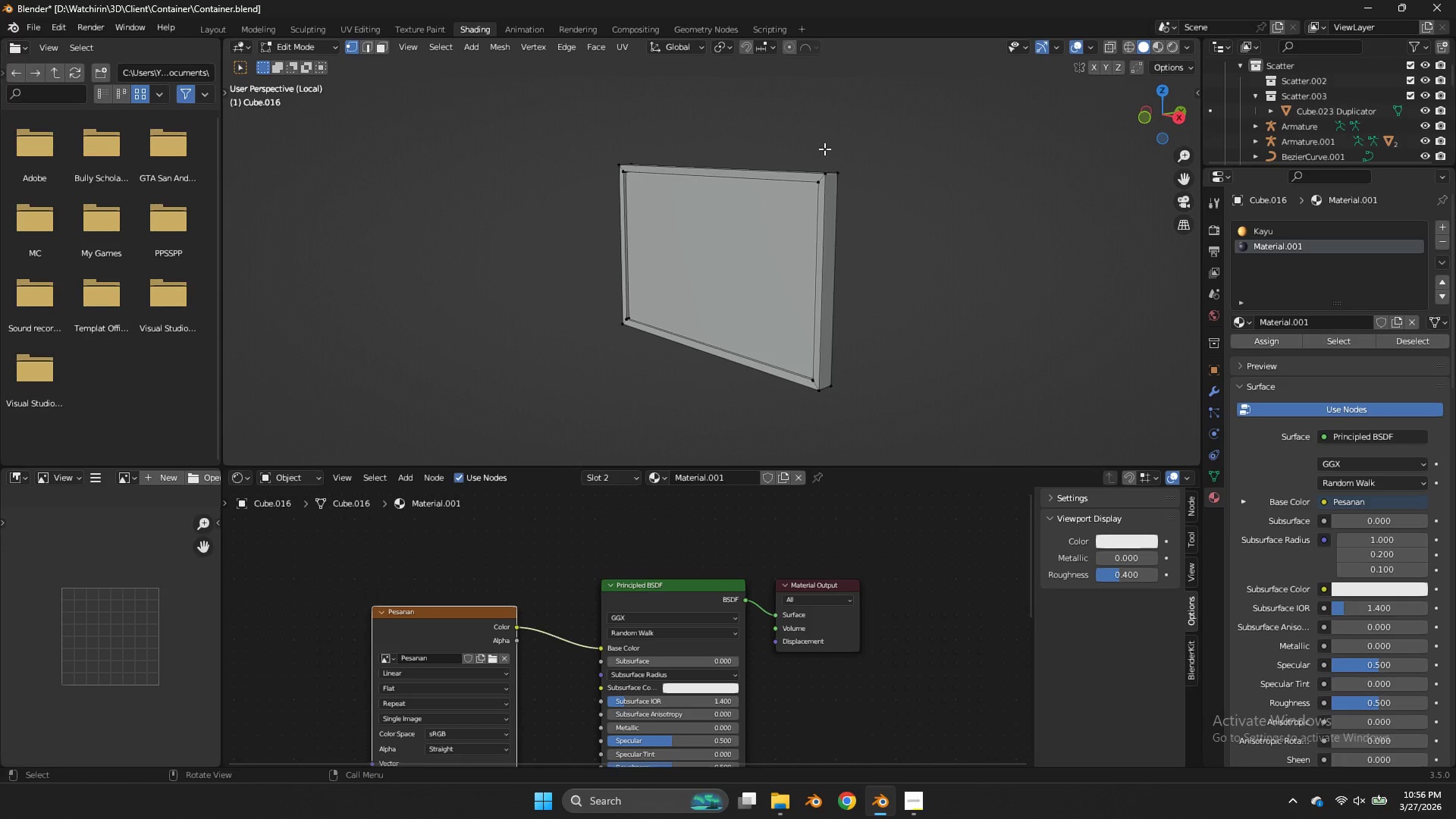 
key(Tab)
 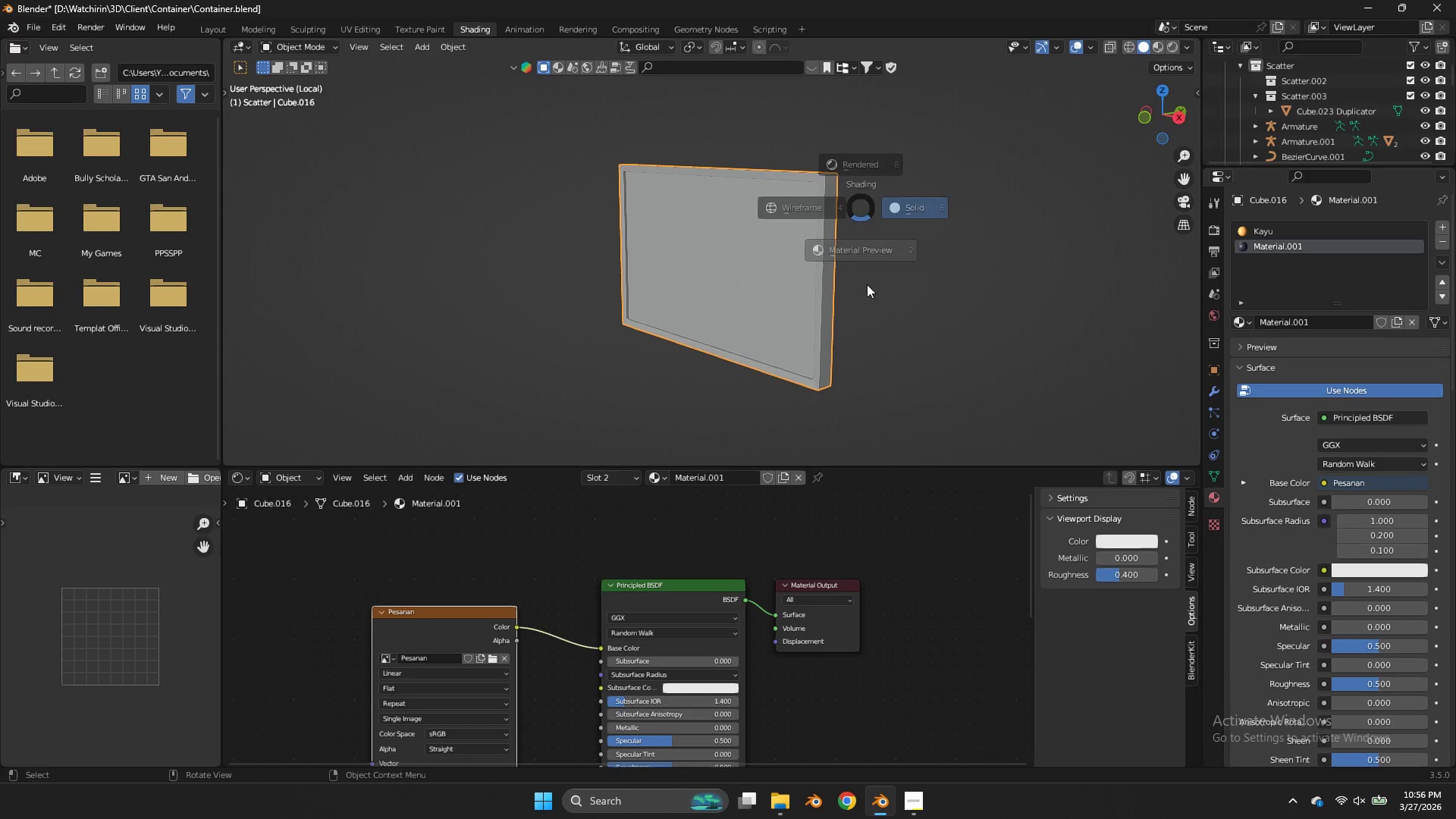 
key(Z)
 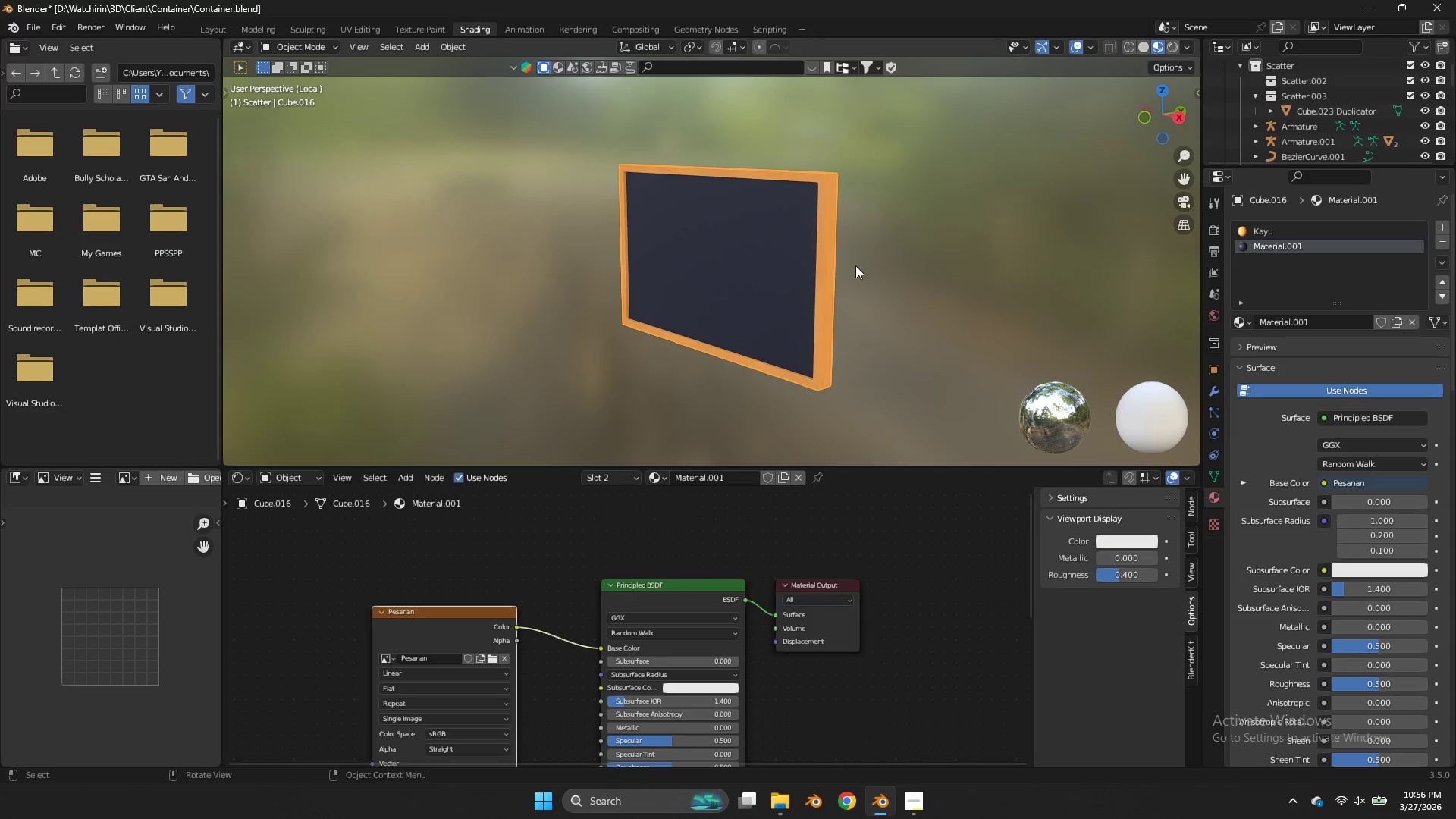 
key(Tab)
 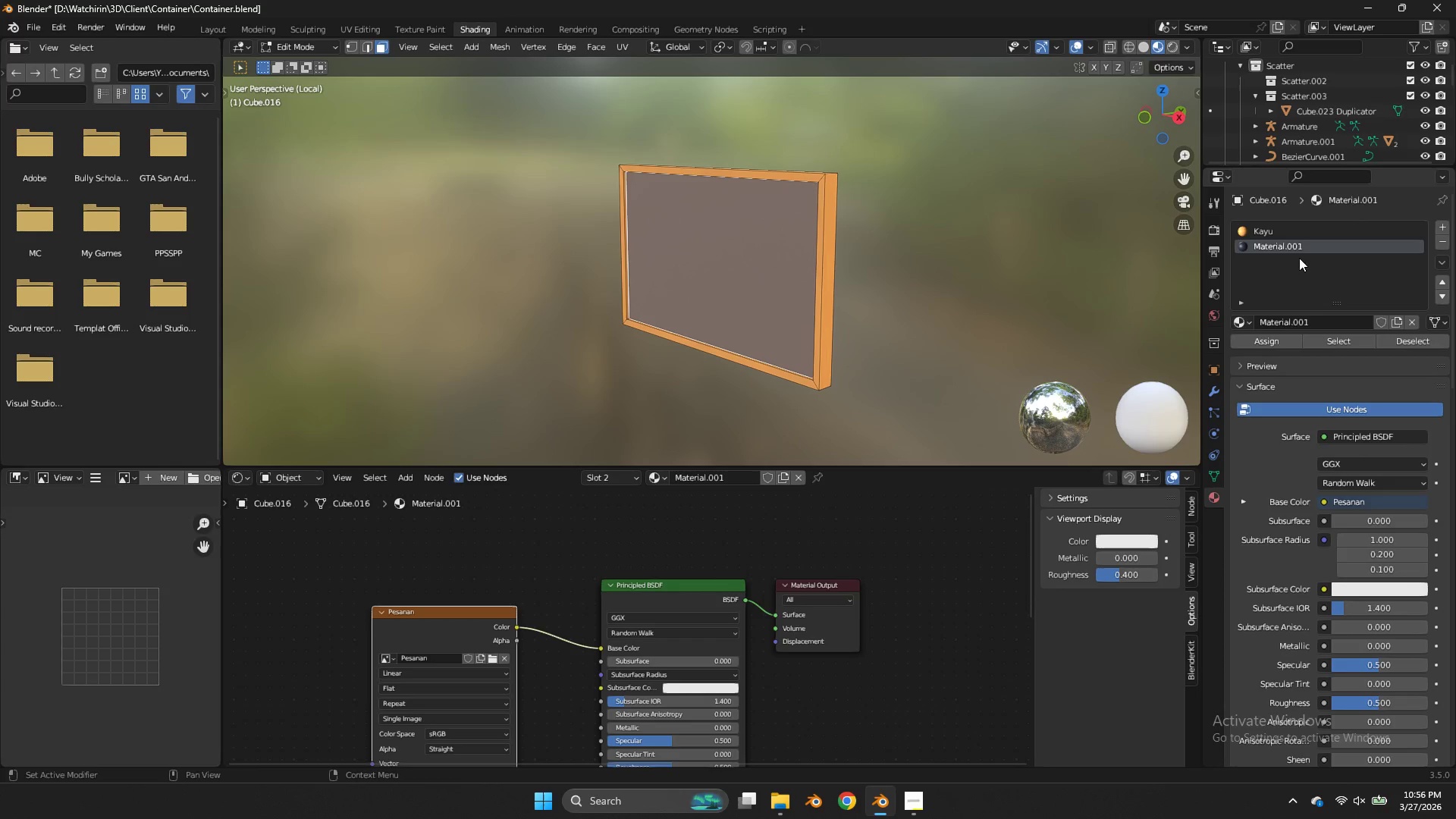 
double_click([1260, 334])
 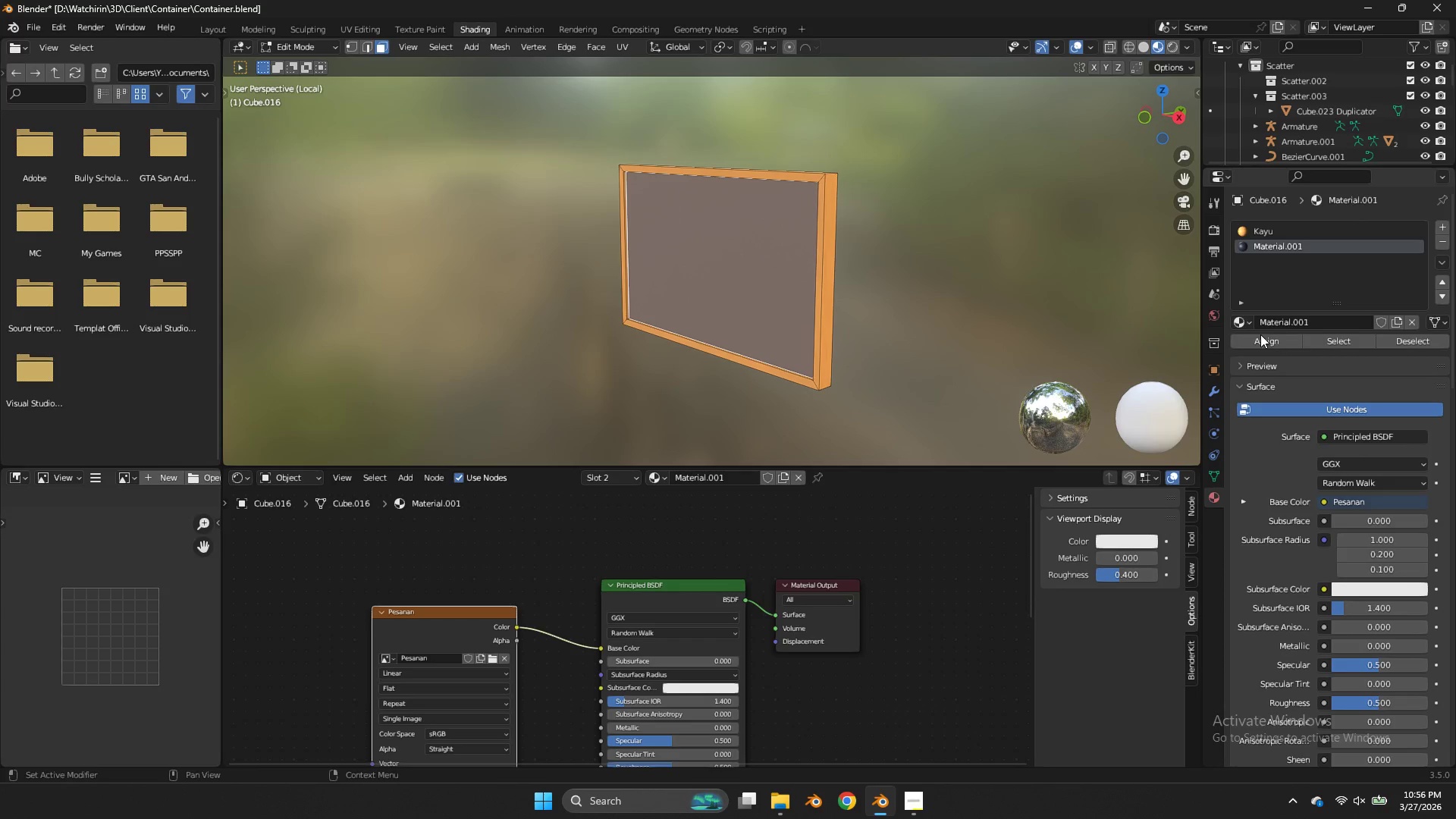 
triple_click([1260, 334])
 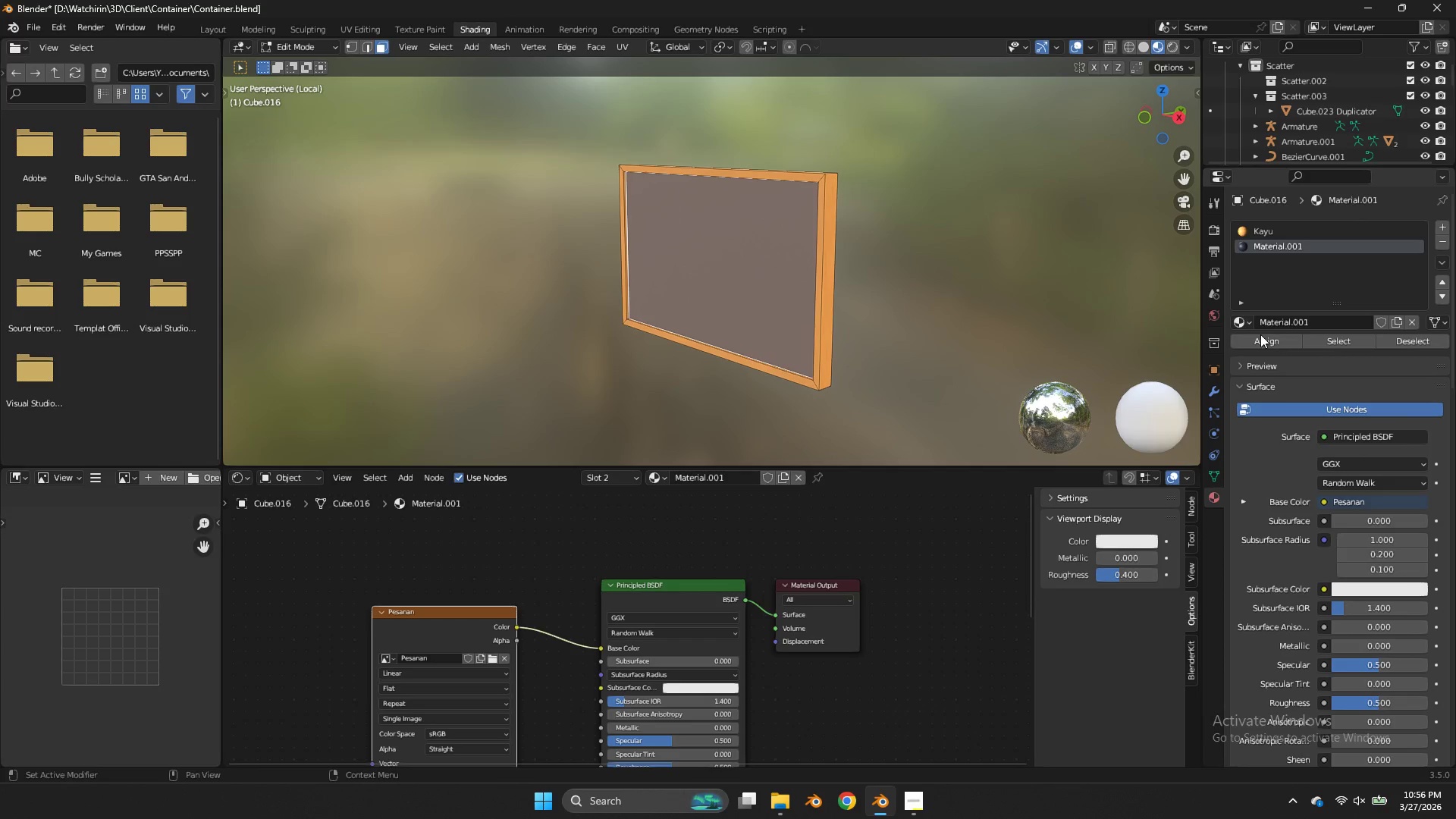 
triple_click([1260, 334])
 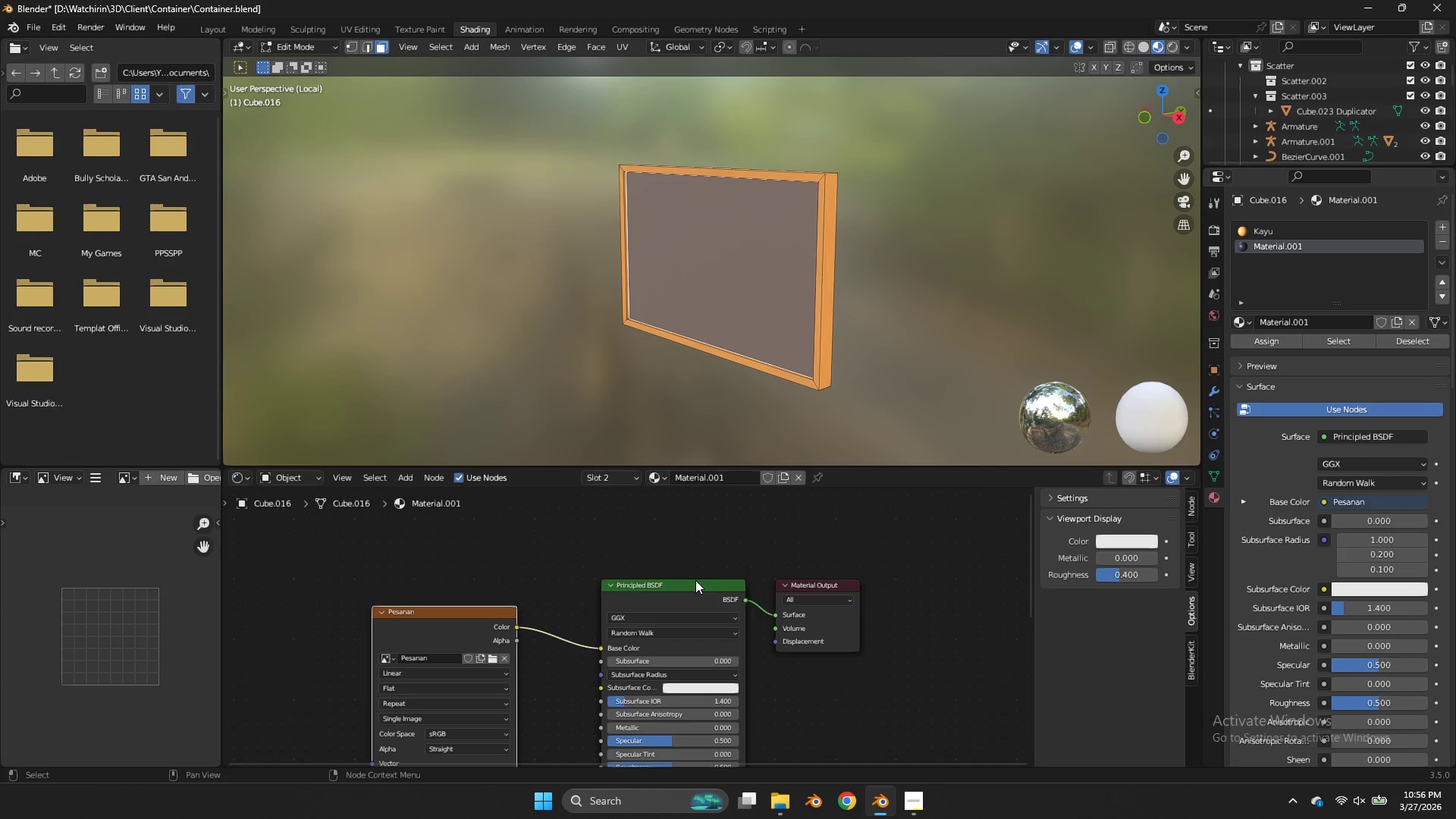 
left_click_drag(start_coordinate=[680, 590], to_coordinate=[654, 560])
 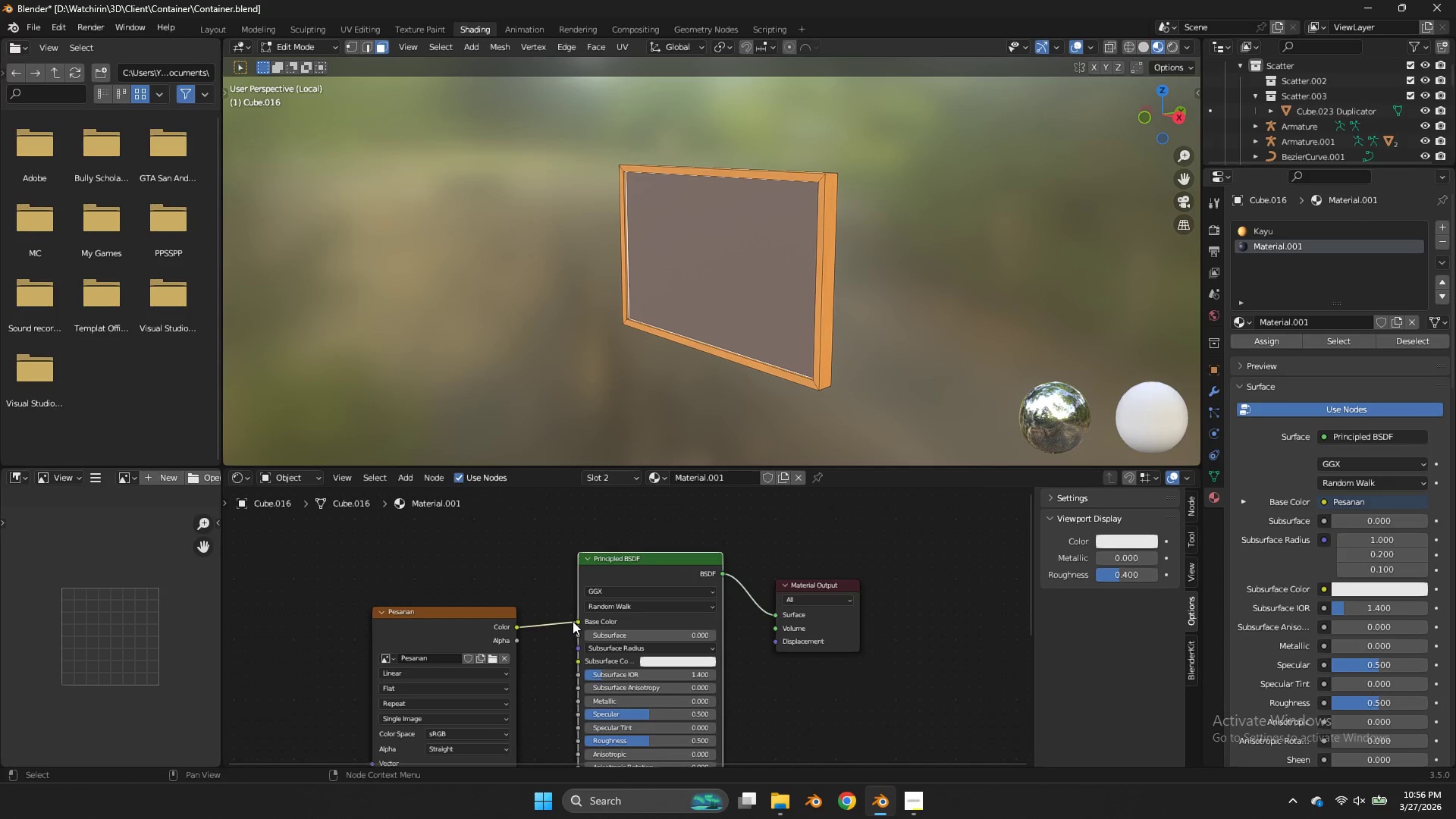 
left_click_drag(start_coordinate=[573, 621], to_coordinate=[777, 615])
 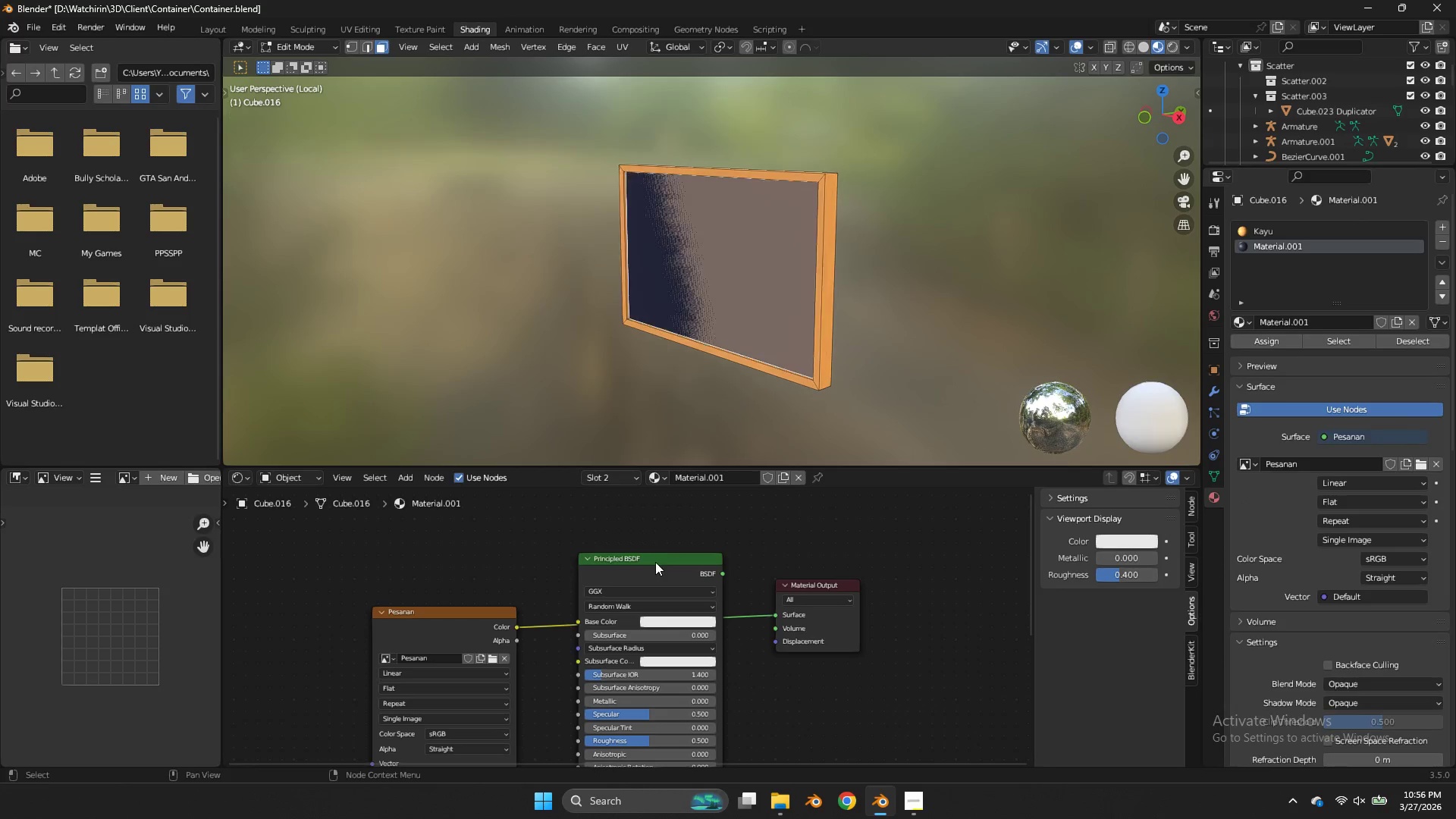 
left_click_drag(start_coordinate=[656, 566], to_coordinate=[671, 622])
 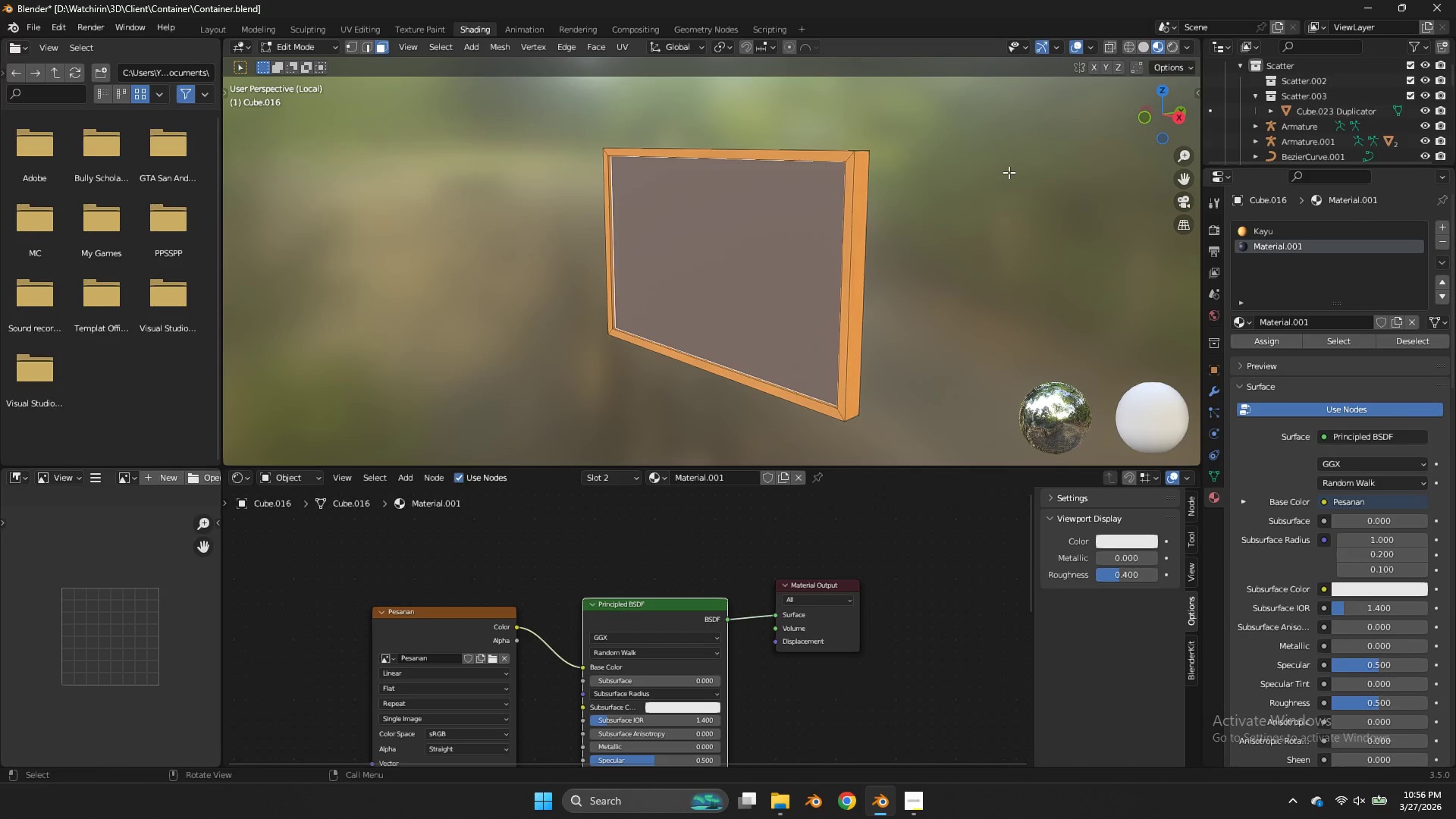 
scroll: coordinate [1007, 172], scroll_direction: up, amount: 1.0
 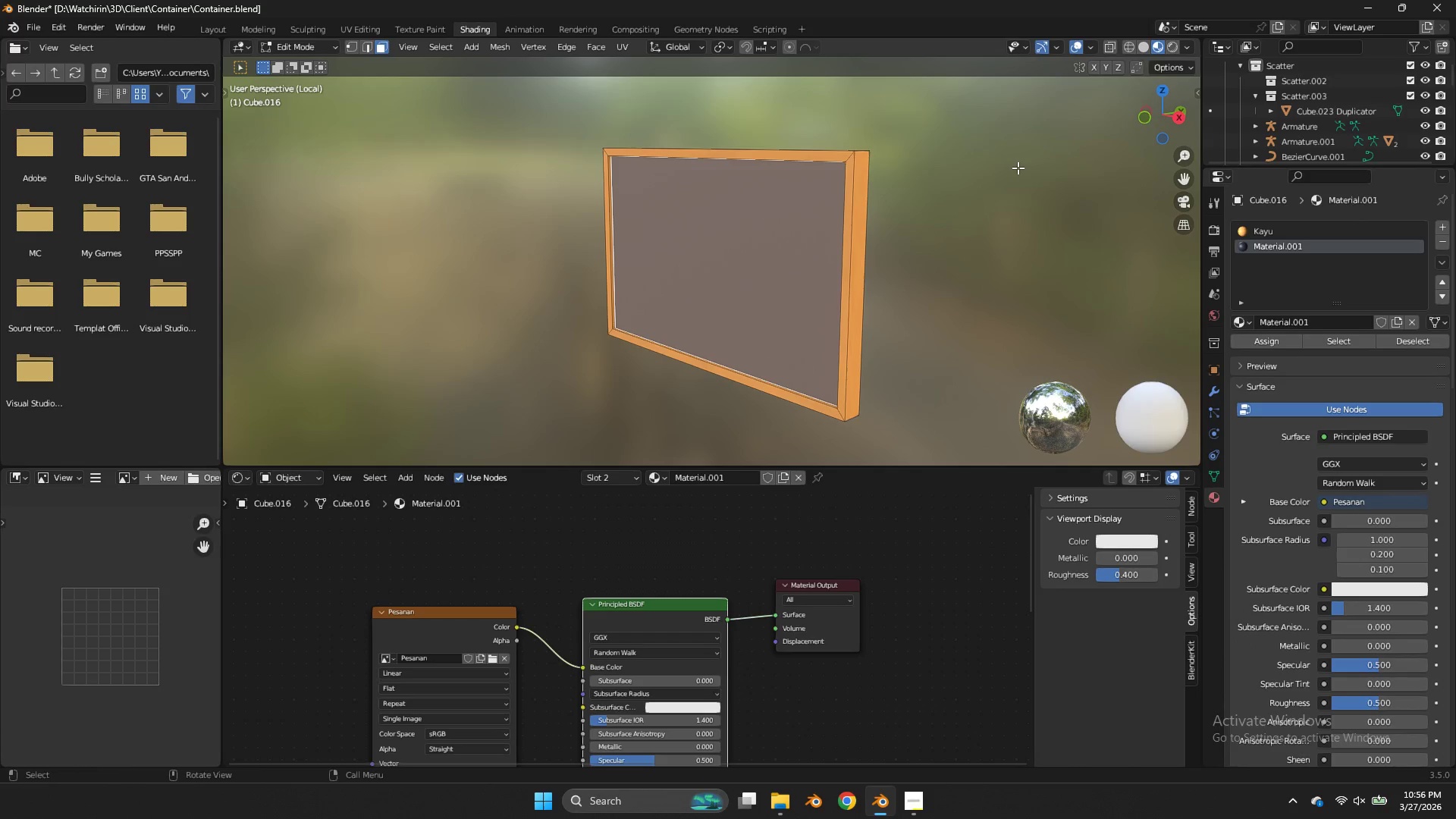 
key(Z)
 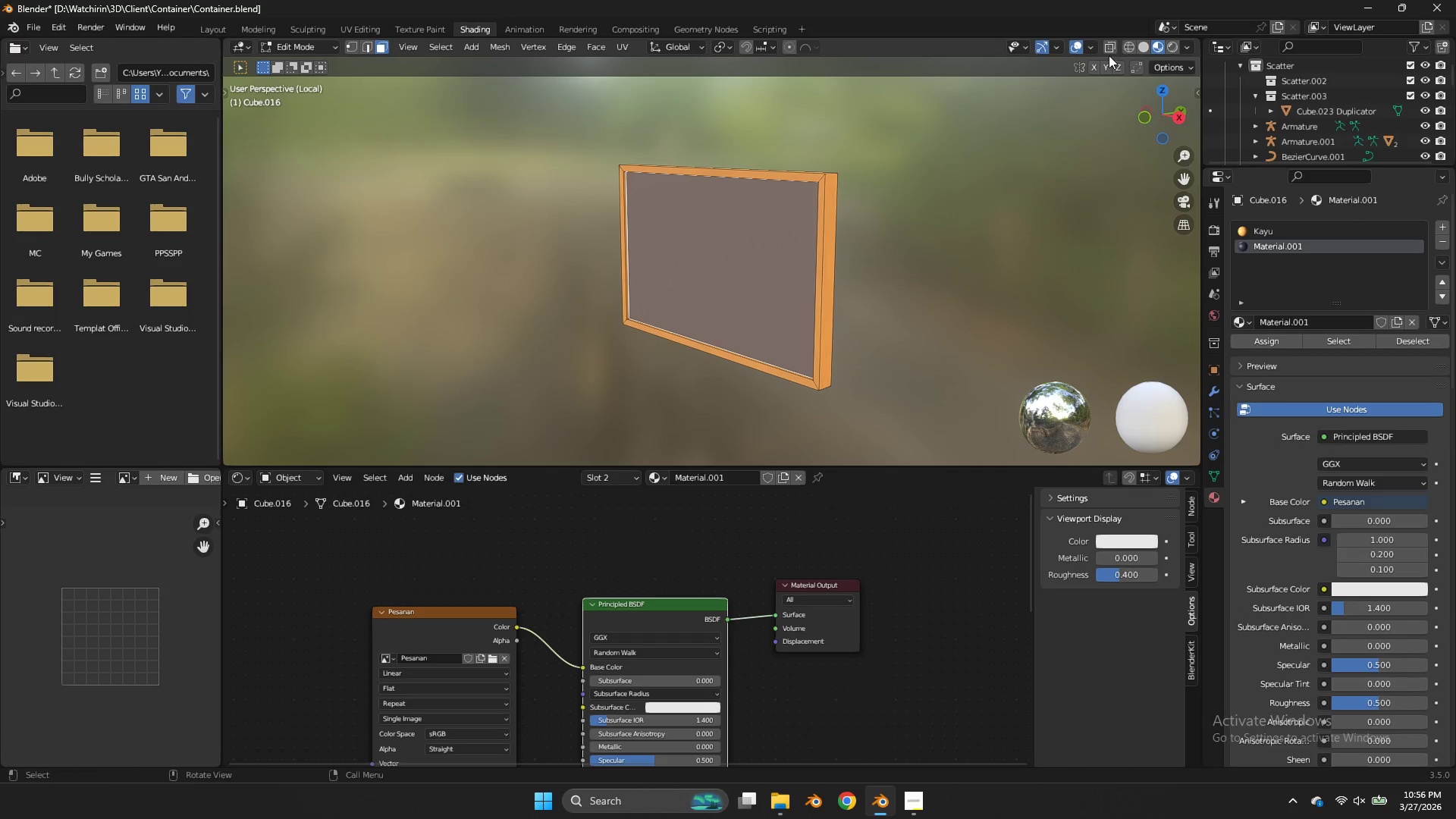 
scroll: coordinate [1018, 168], scroll_direction: down, amount: 1.0
 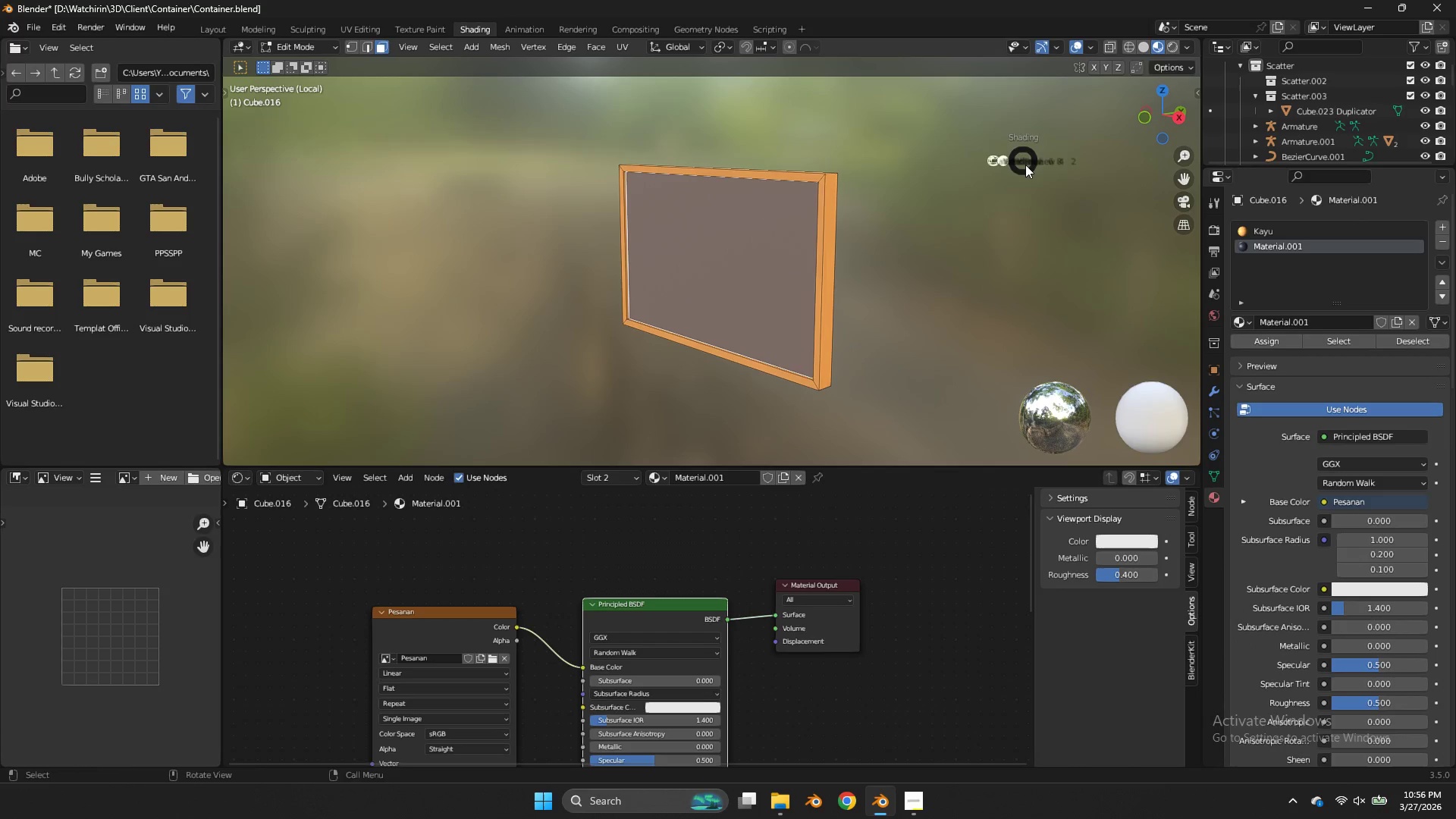 
left_click([1093, 48])
 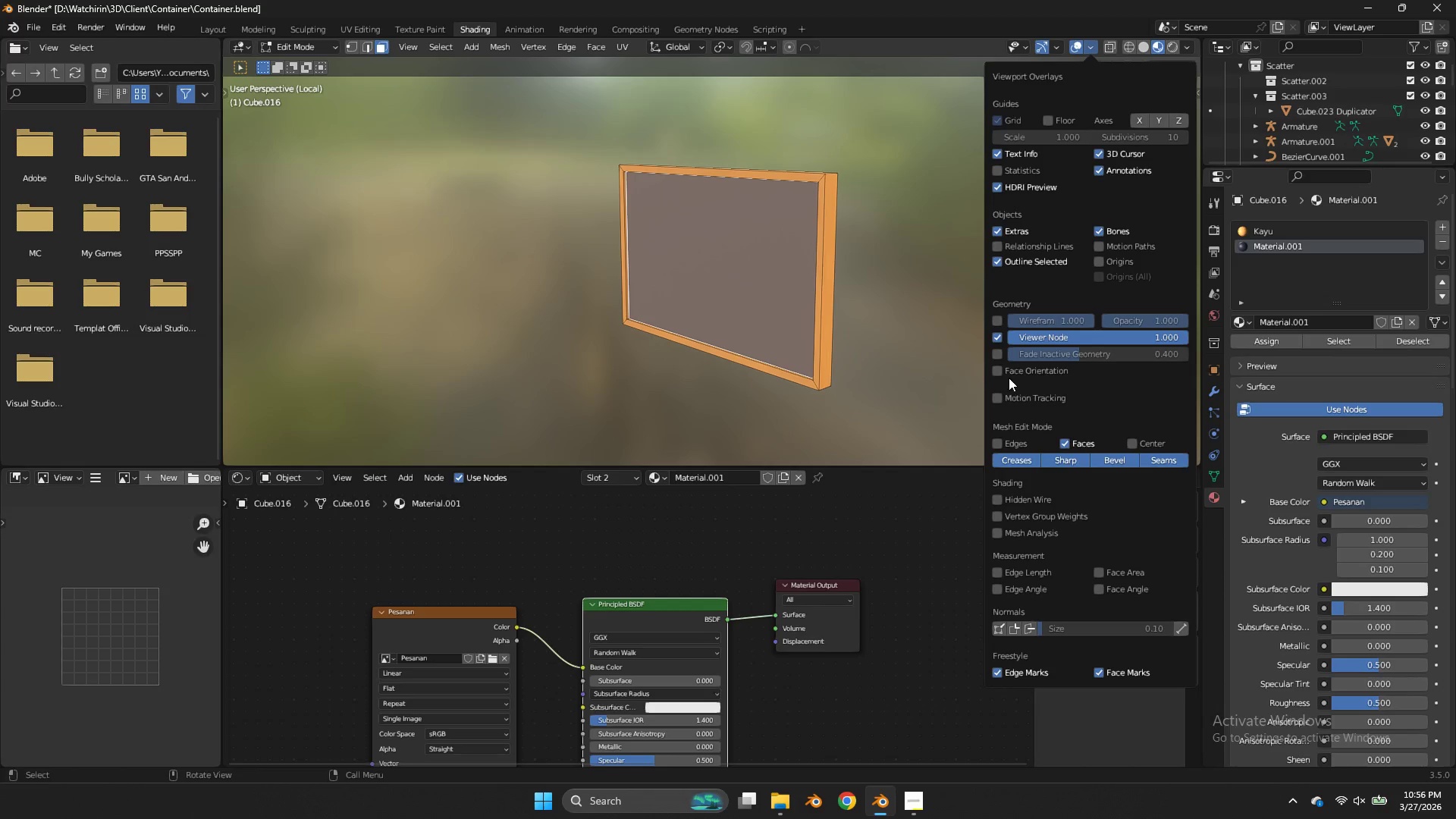 
left_click([1007, 373])
 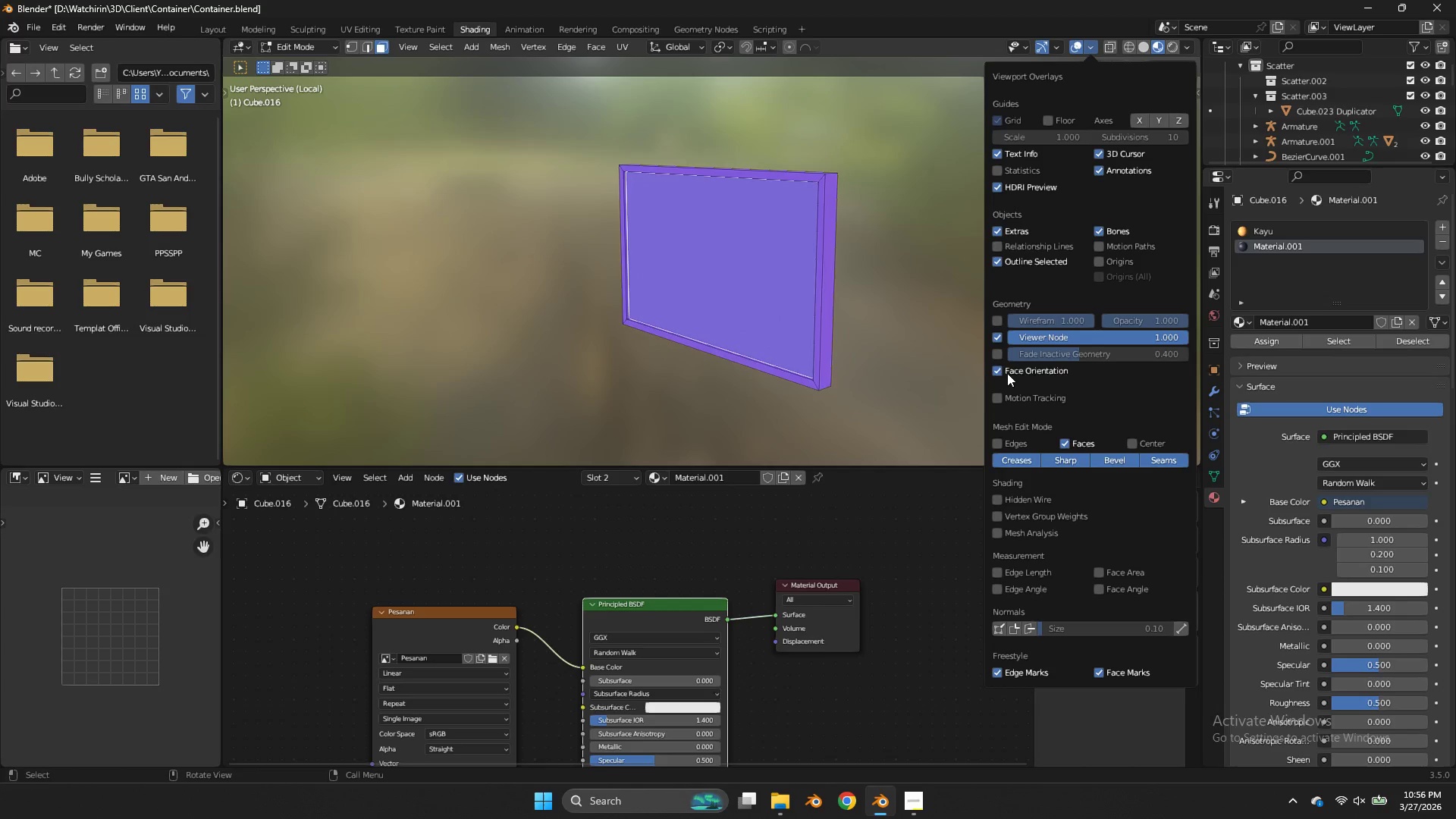 
left_click([1007, 373])
 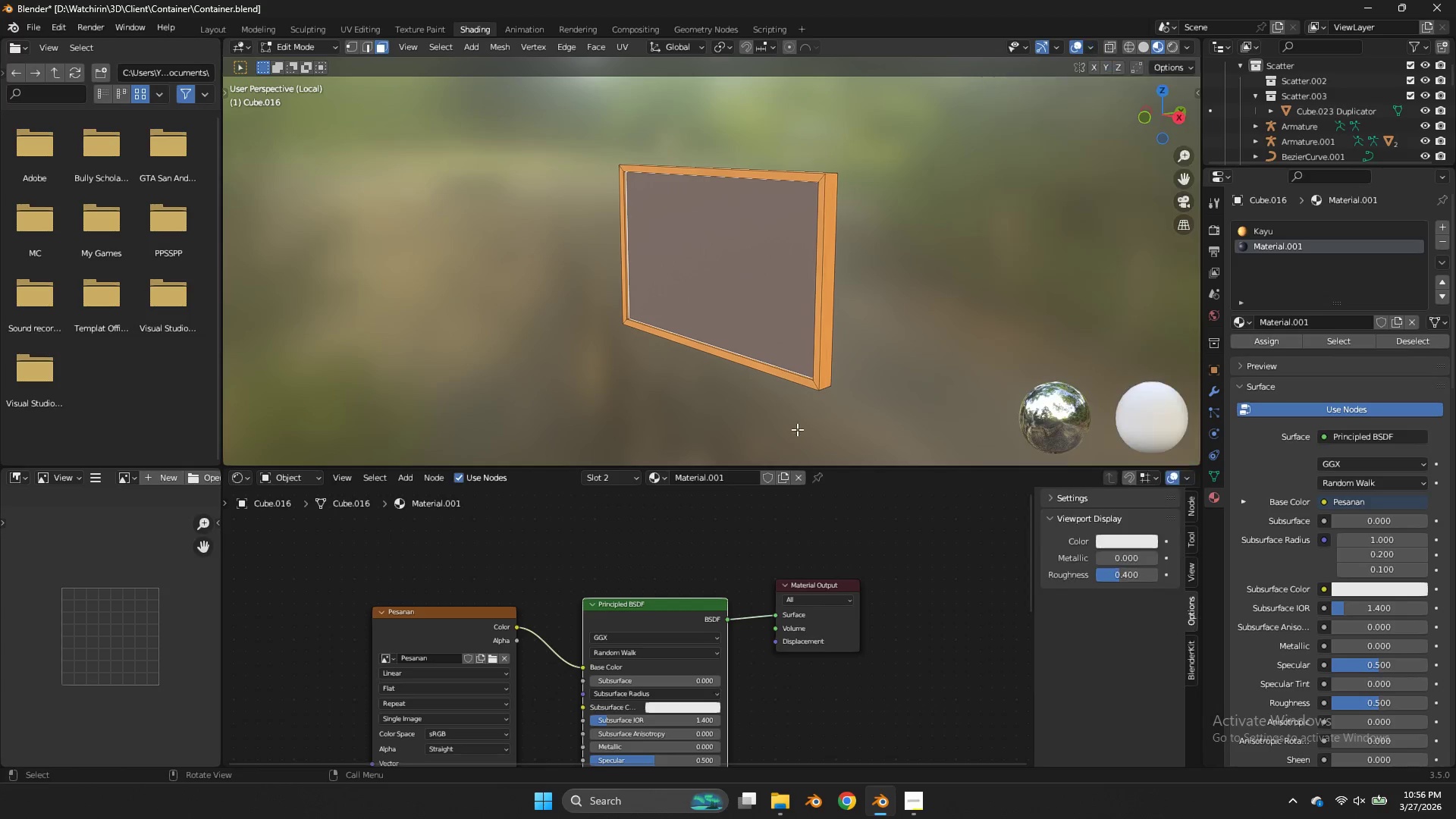 
left_click([793, 435])
 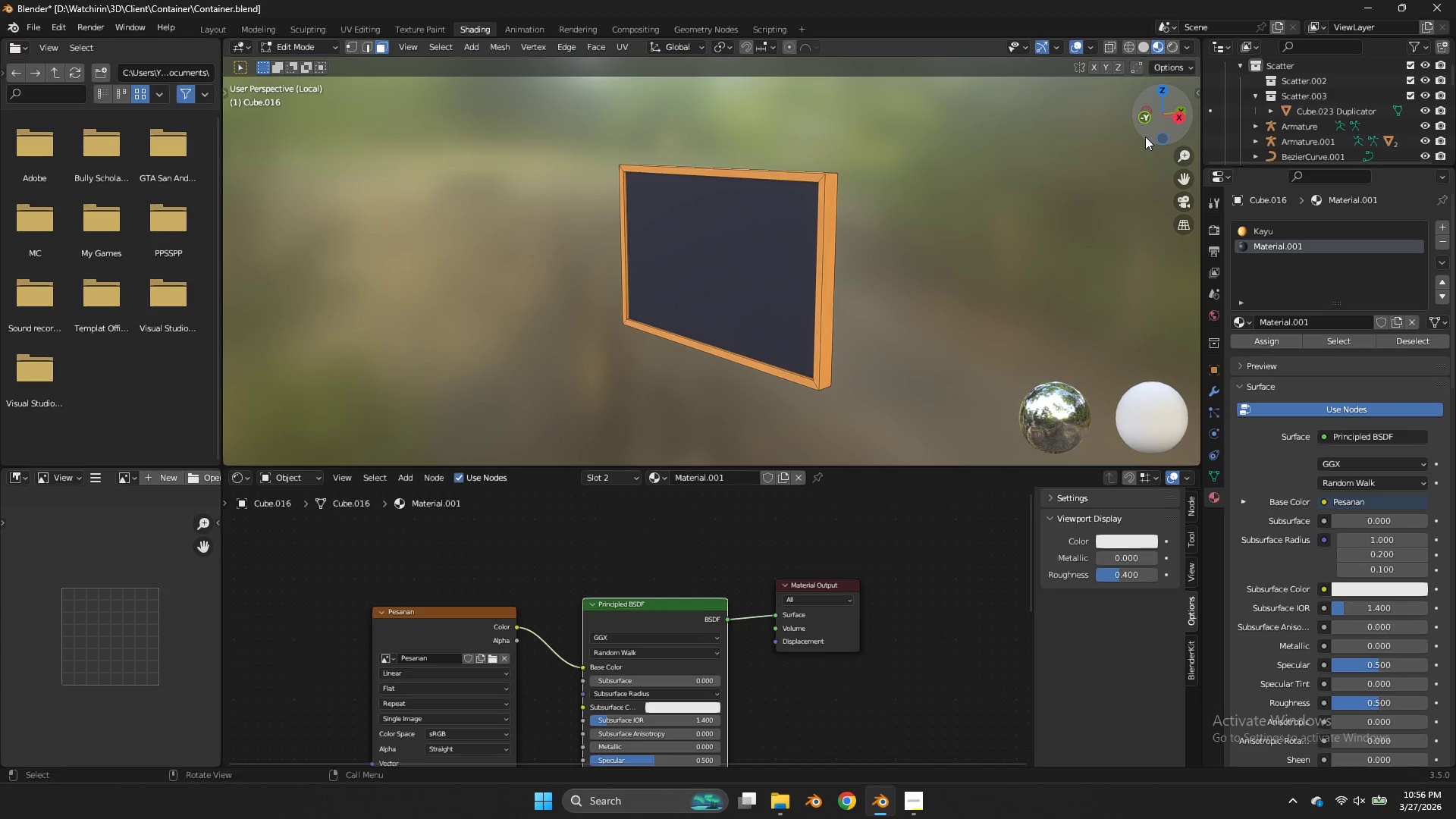 
left_click_drag(start_coordinate=[1173, 136], to_coordinate=[422, 130])
 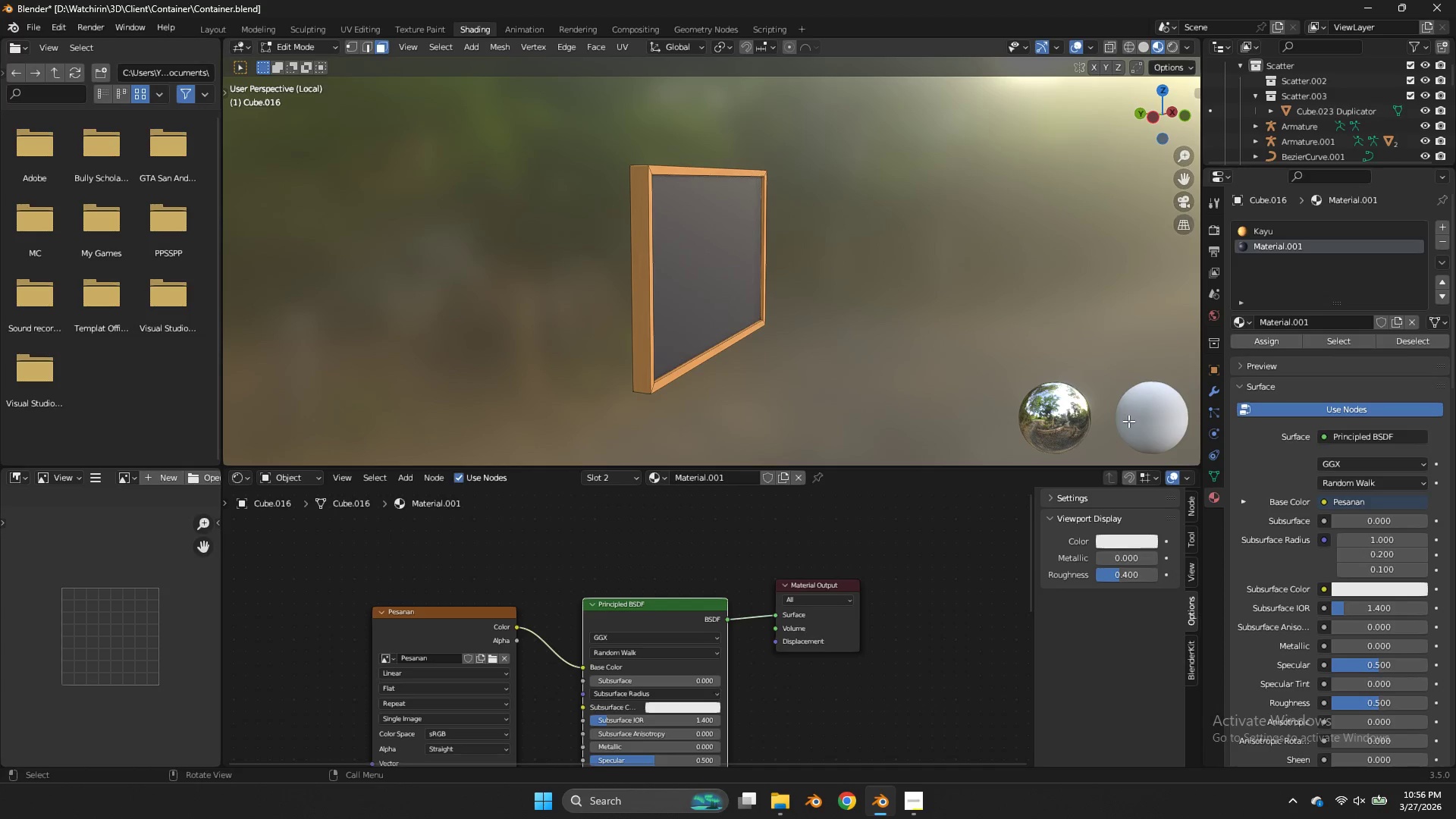 
wait(7.09)
 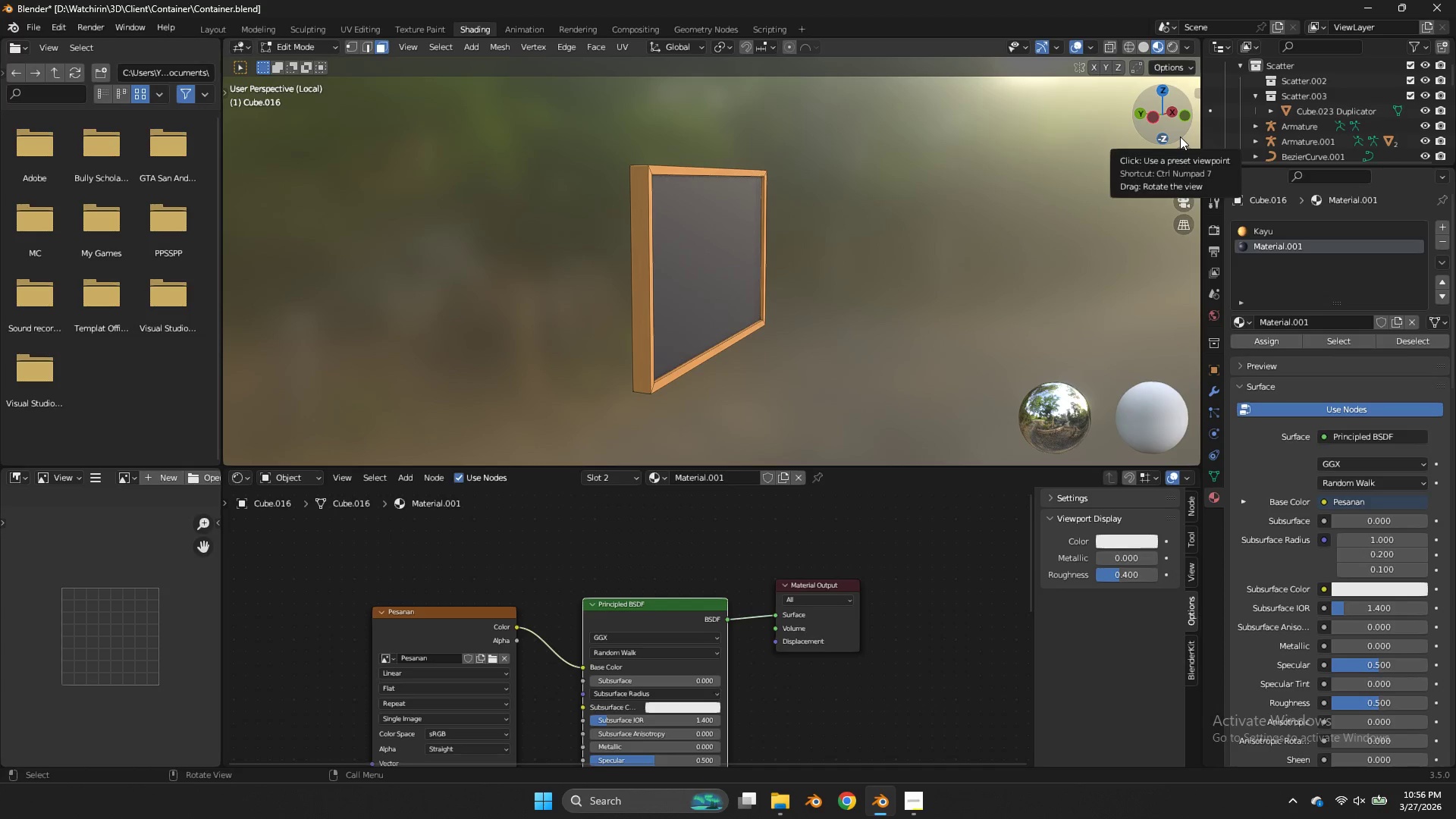 
left_click_drag(start_coordinate=[579, 664], to_coordinate=[783, 613])
 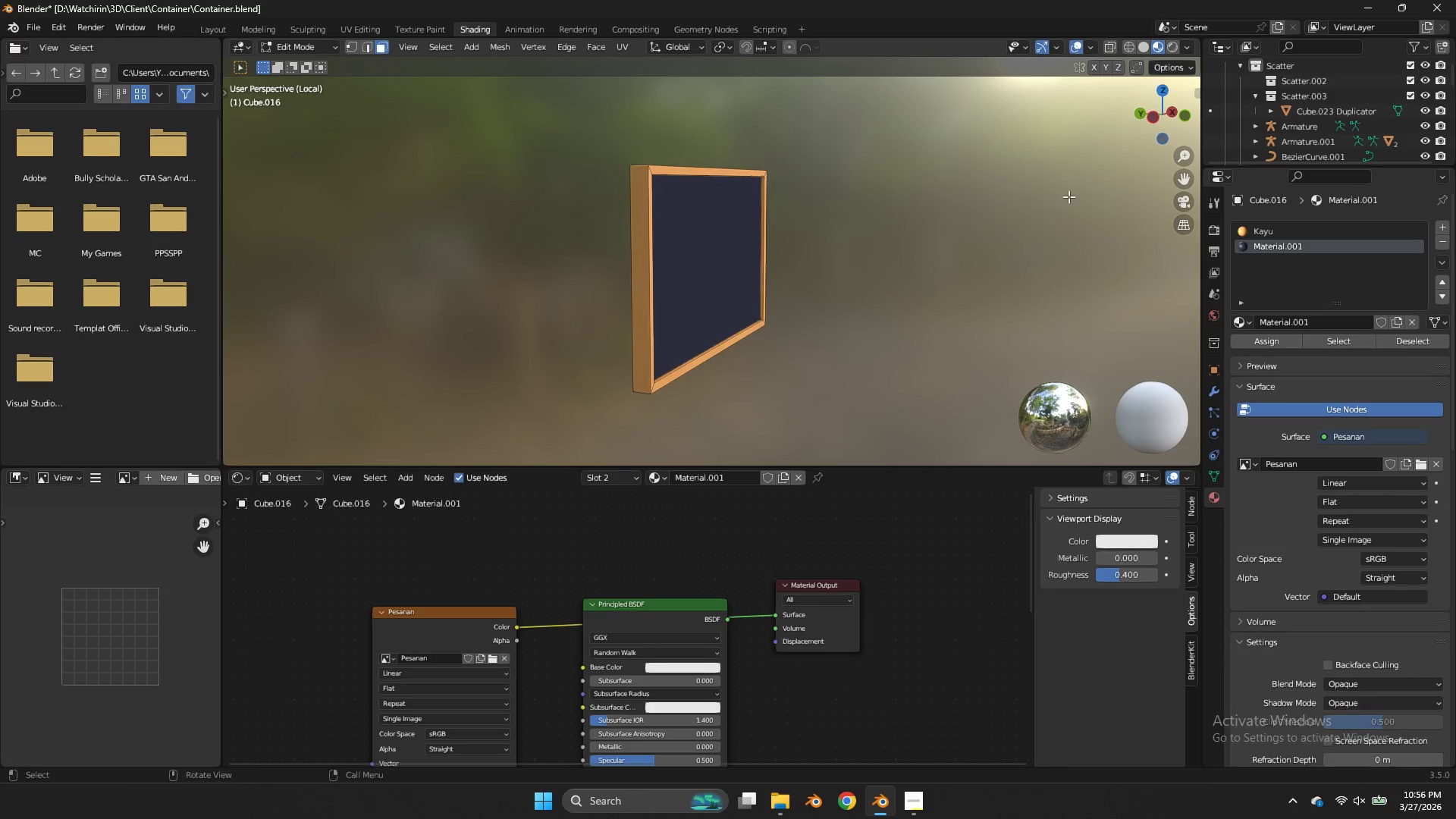 
scroll: coordinate [1068, 196], scroll_direction: up, amount: 2.0
 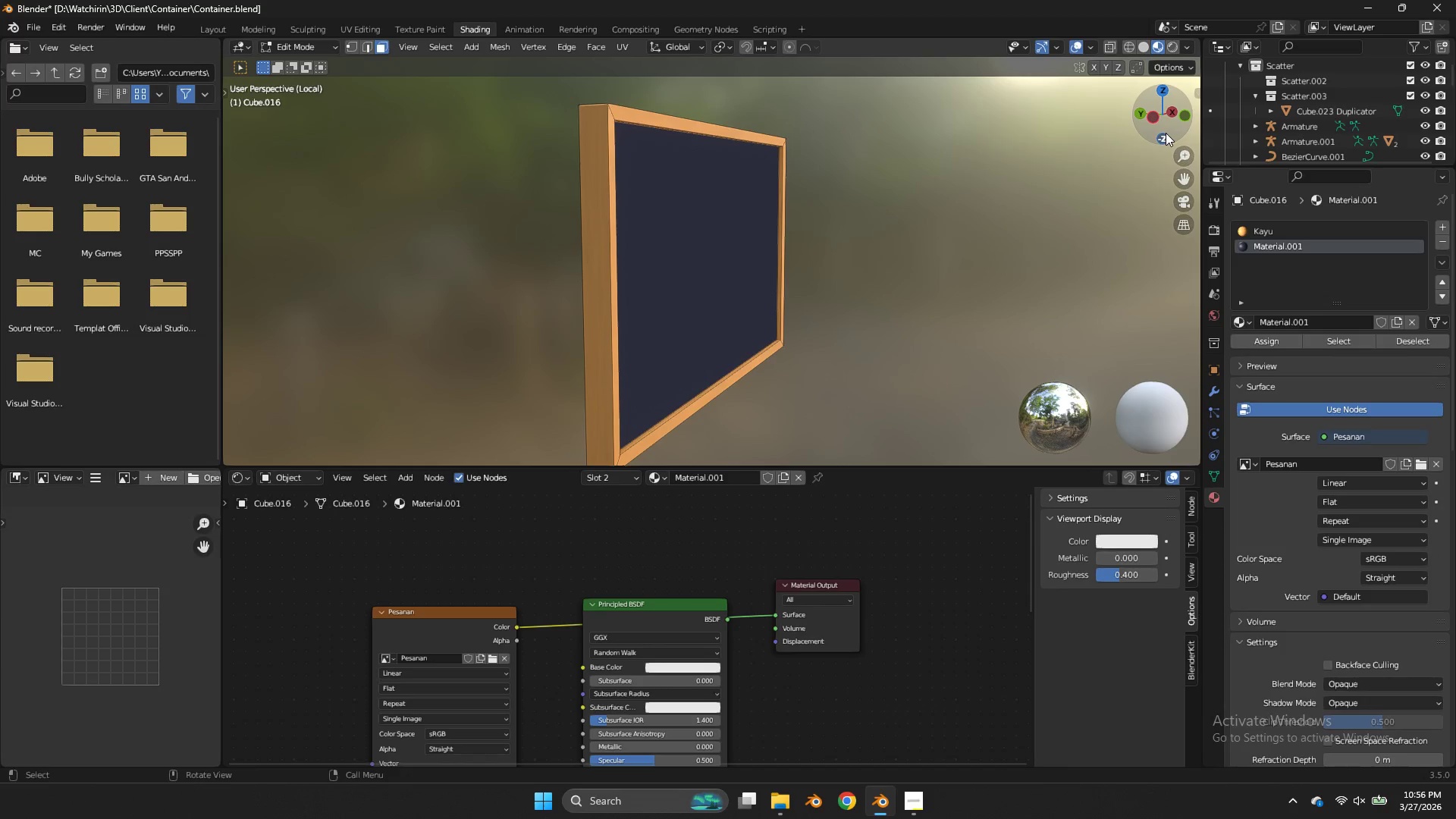 
left_click_drag(start_coordinate=[1166, 130], to_coordinate=[1055, 142])
 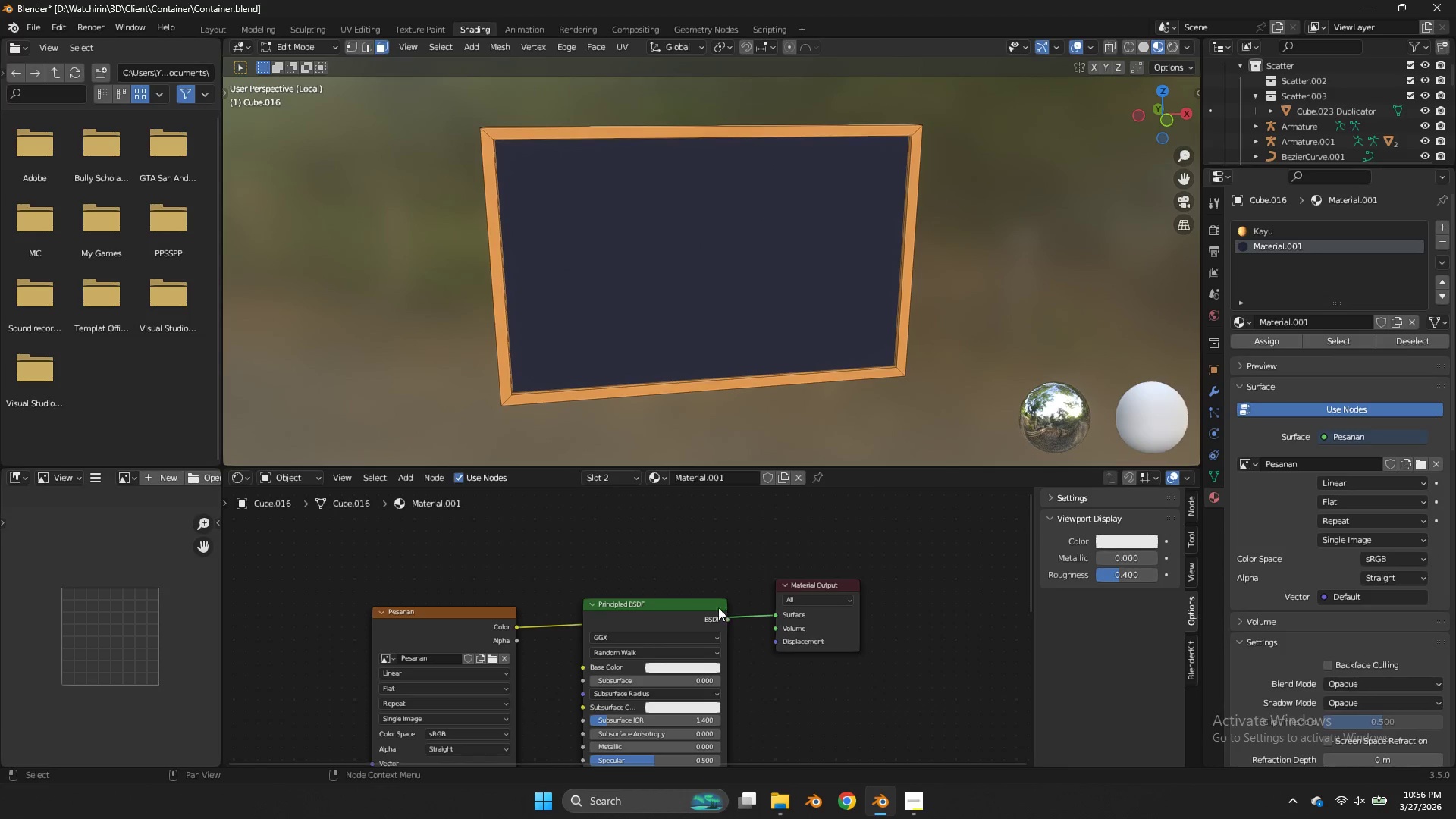 
left_click_drag(start_coordinate=[714, 606], to_coordinate=[730, 597])
 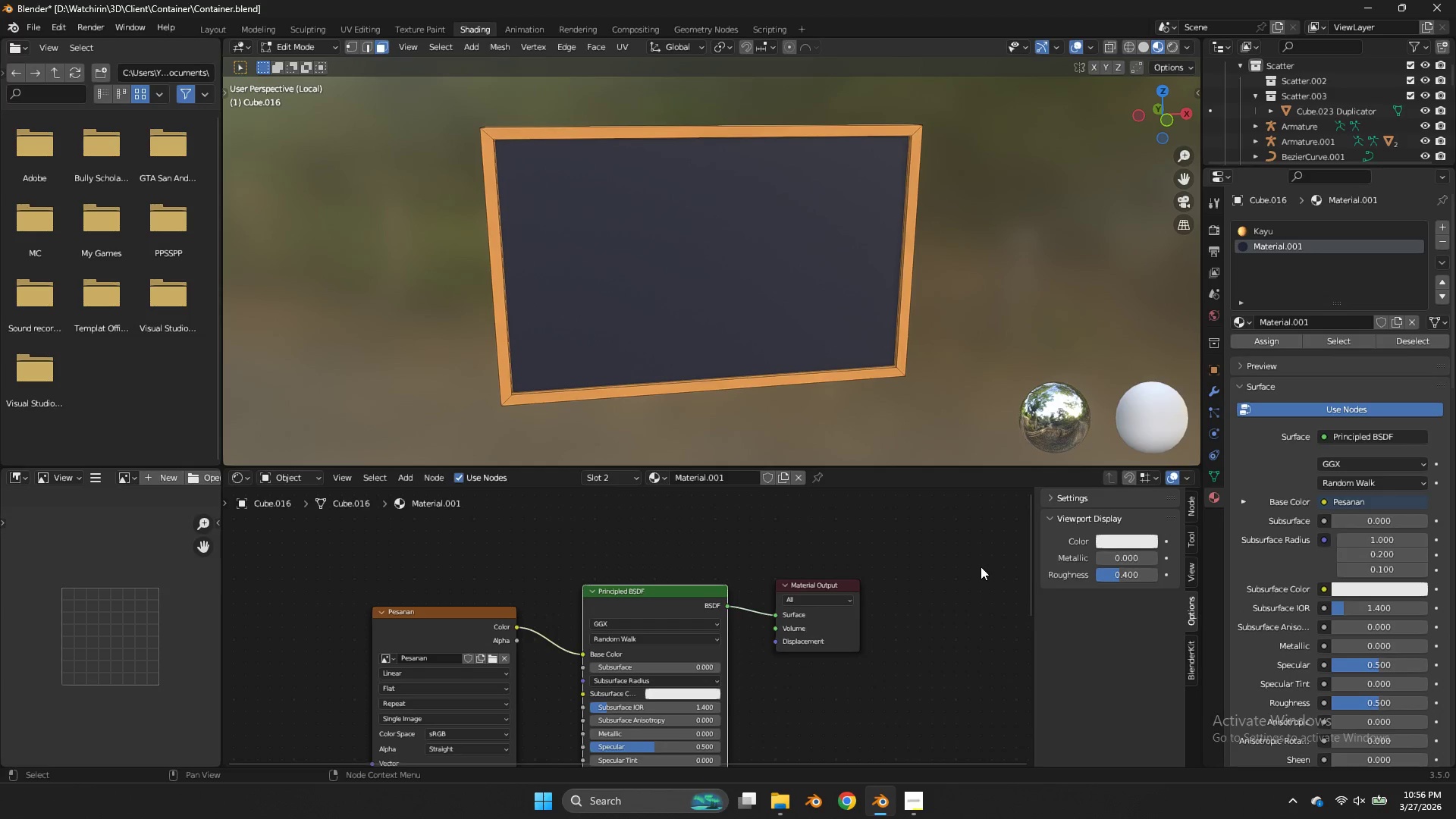 
scroll: coordinate [981, 566], scroll_direction: down, amount: 3.0
 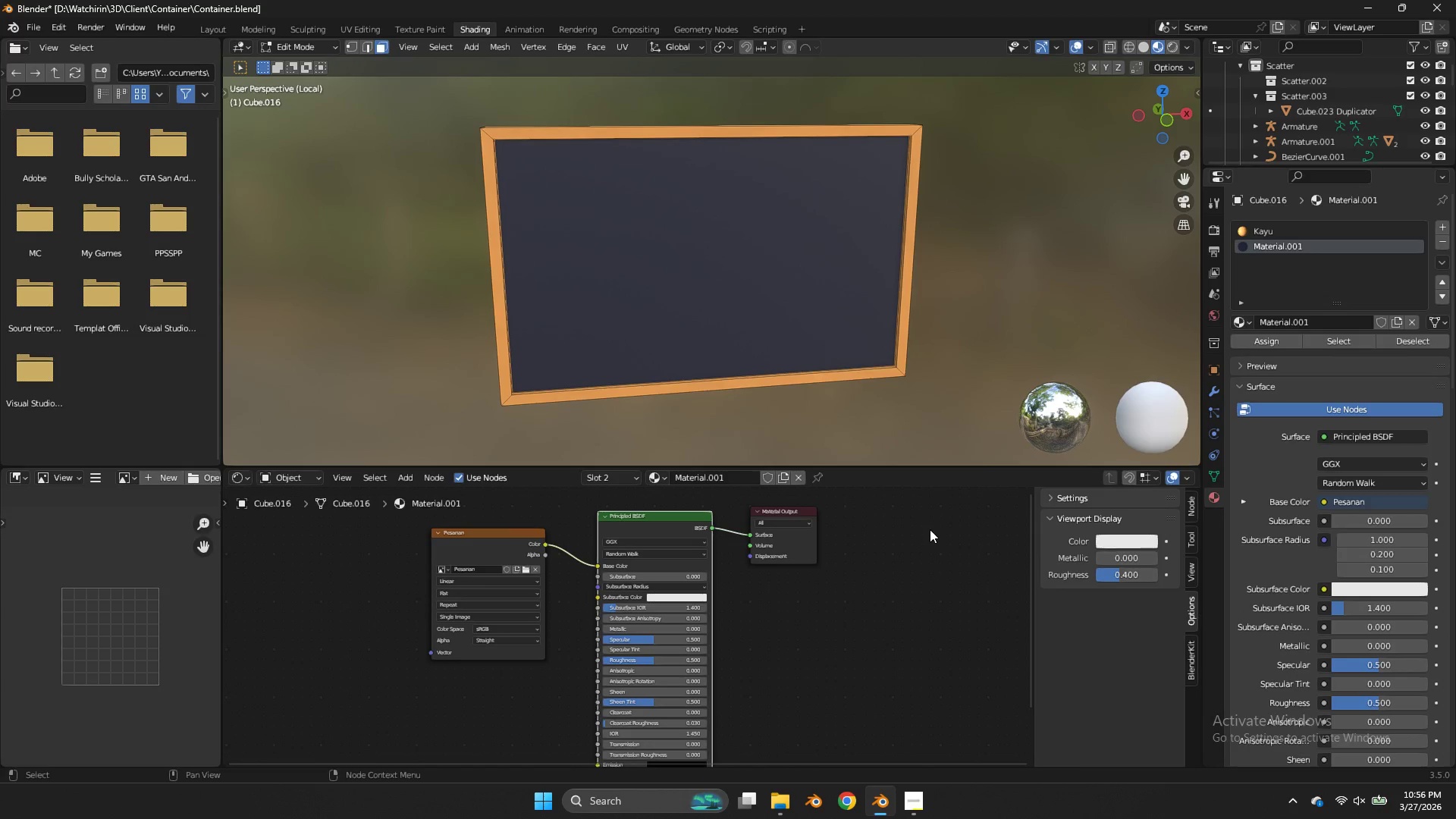 
scroll: coordinate [931, 531], scroll_direction: up, amount: 4.0
 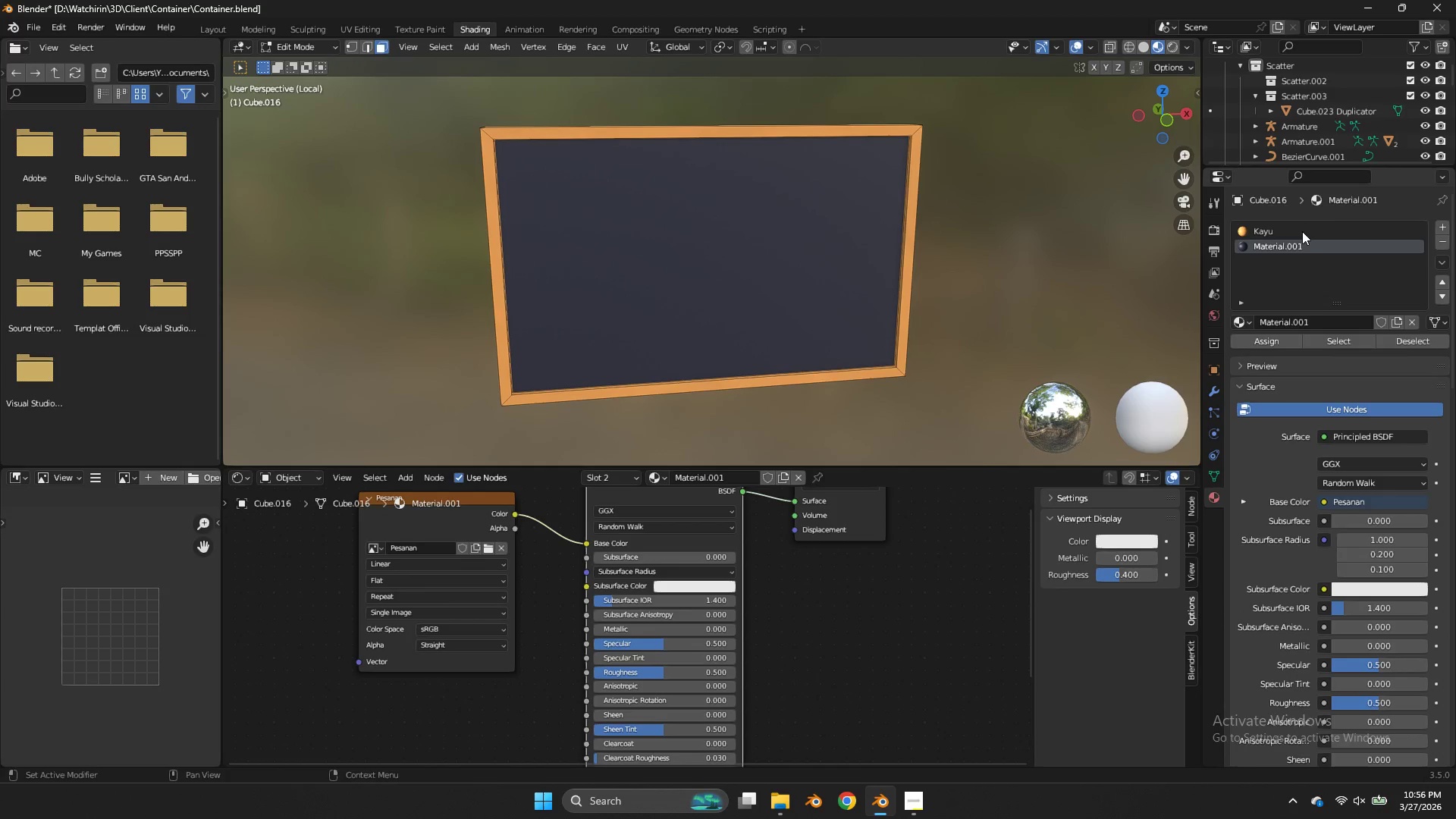 
left_click([1302, 231])
 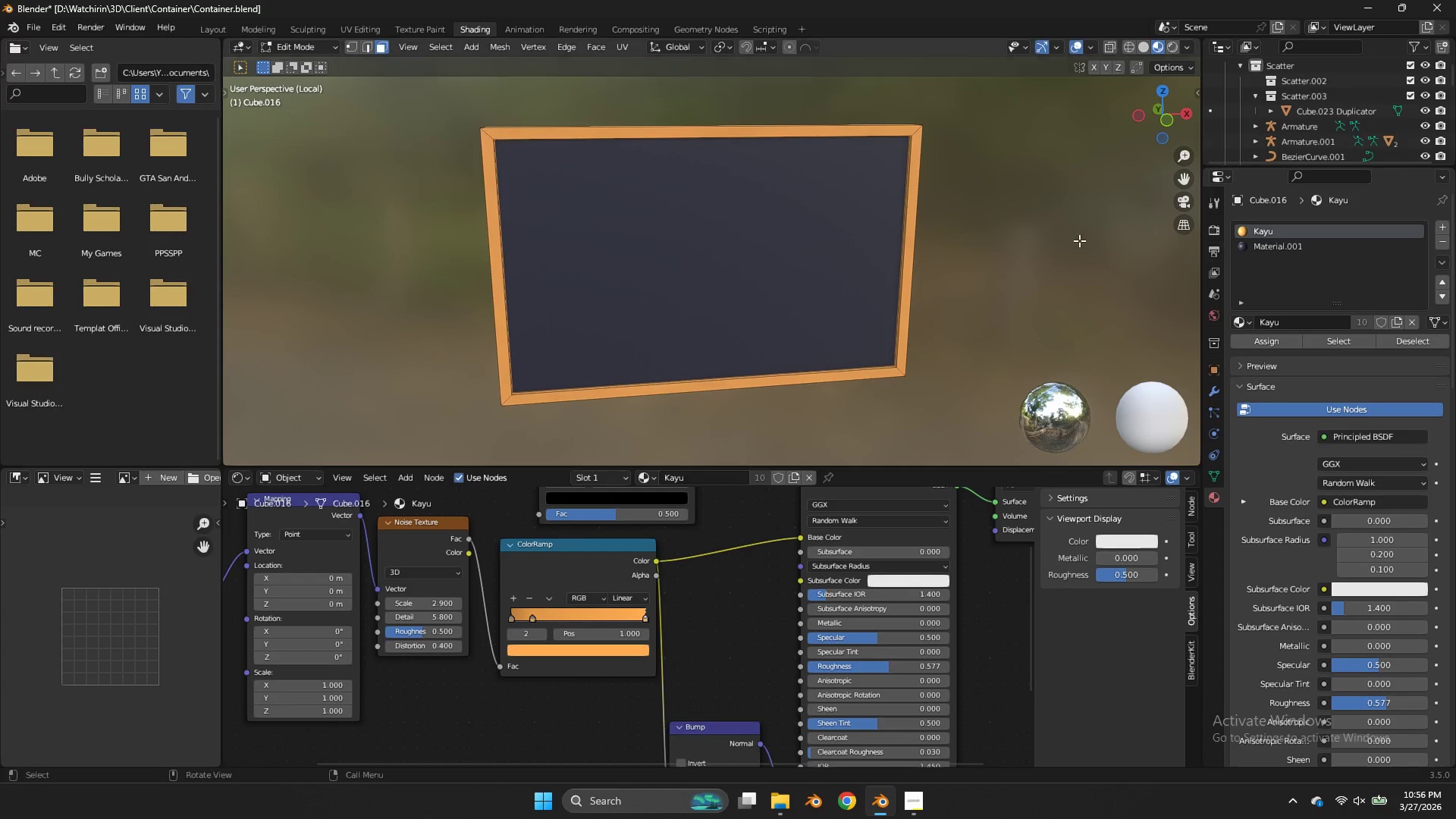 
left_click([896, 240])
 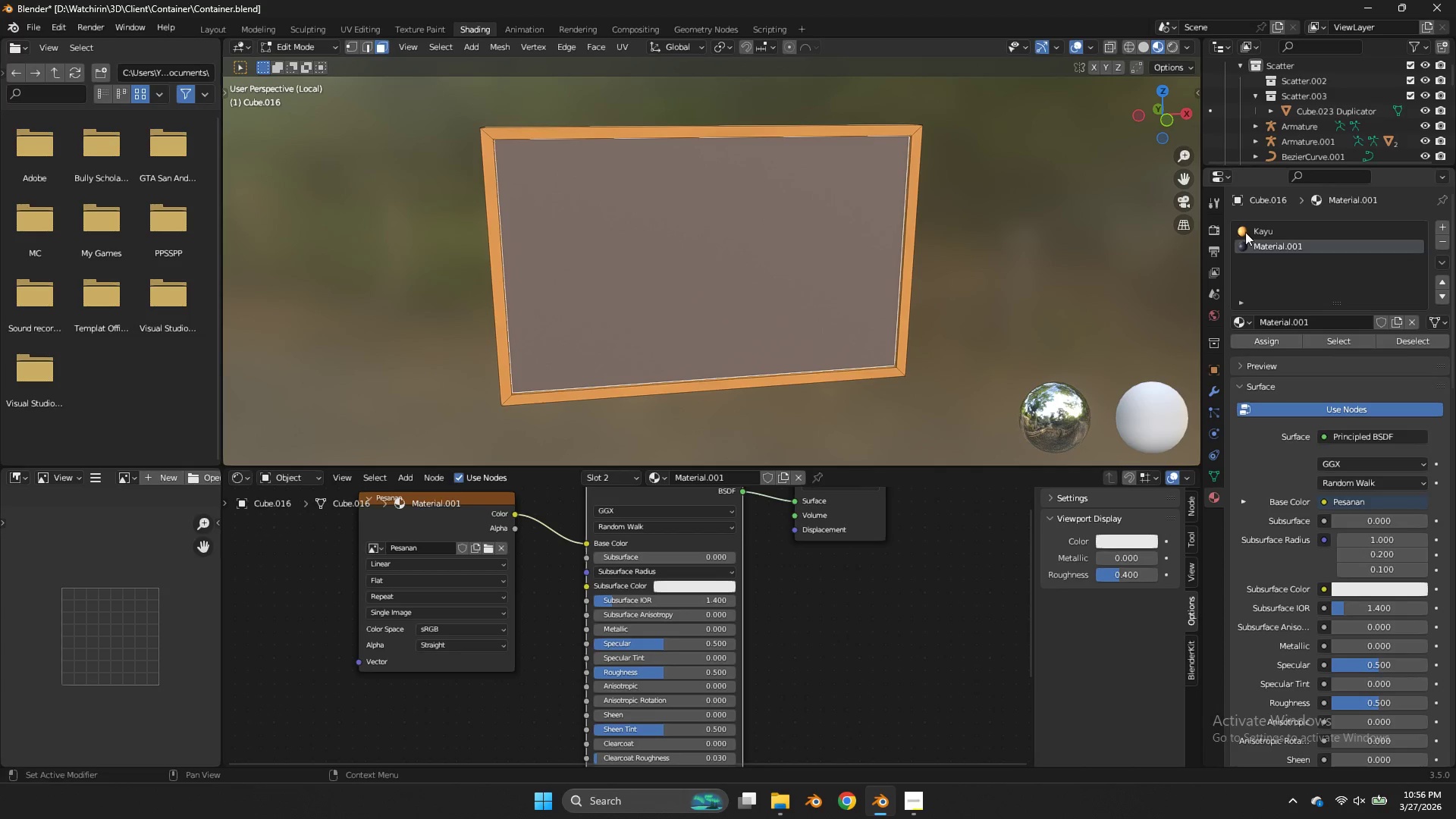 
left_click([1260, 234])
 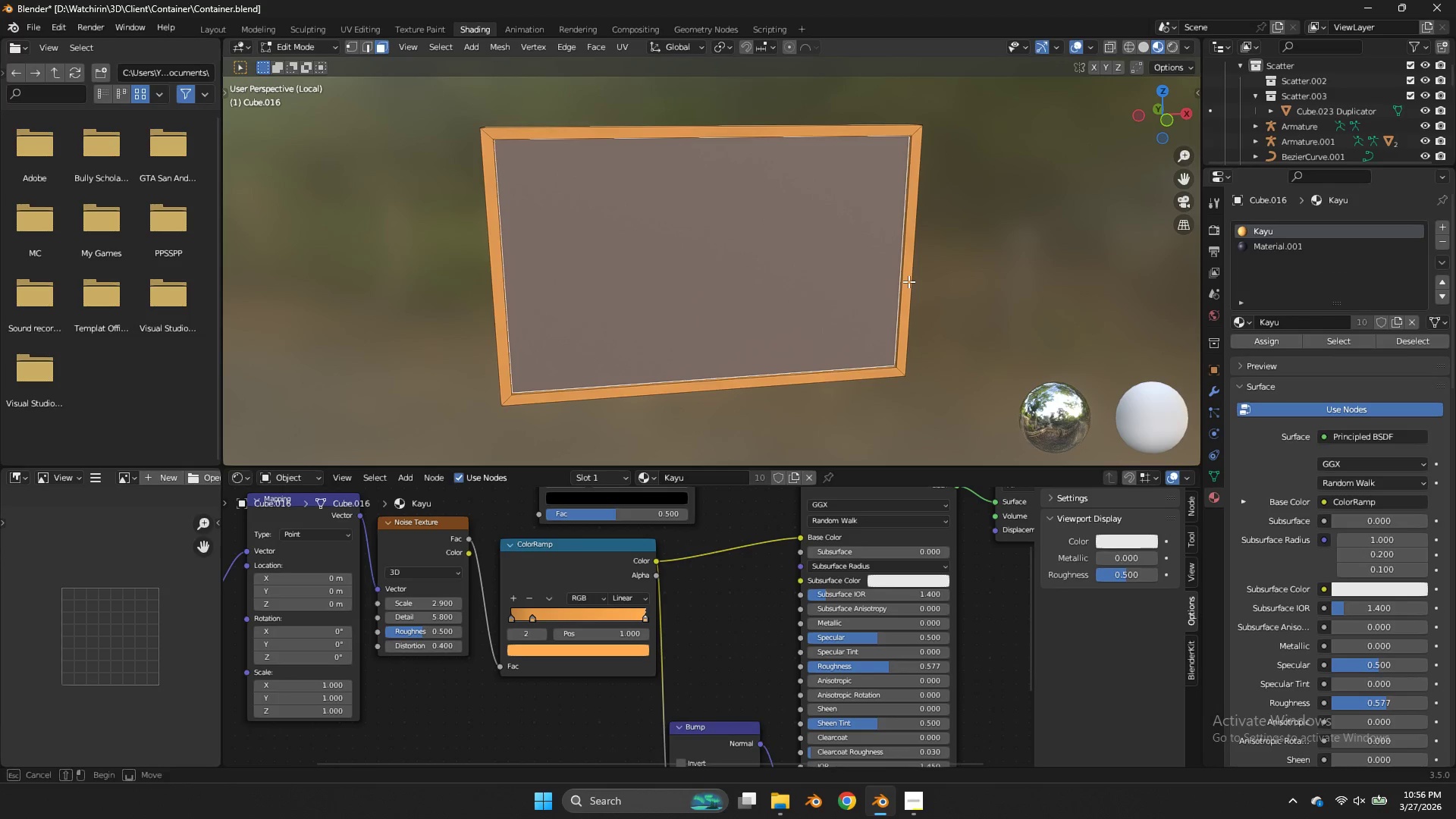 
double_click([864, 268])
 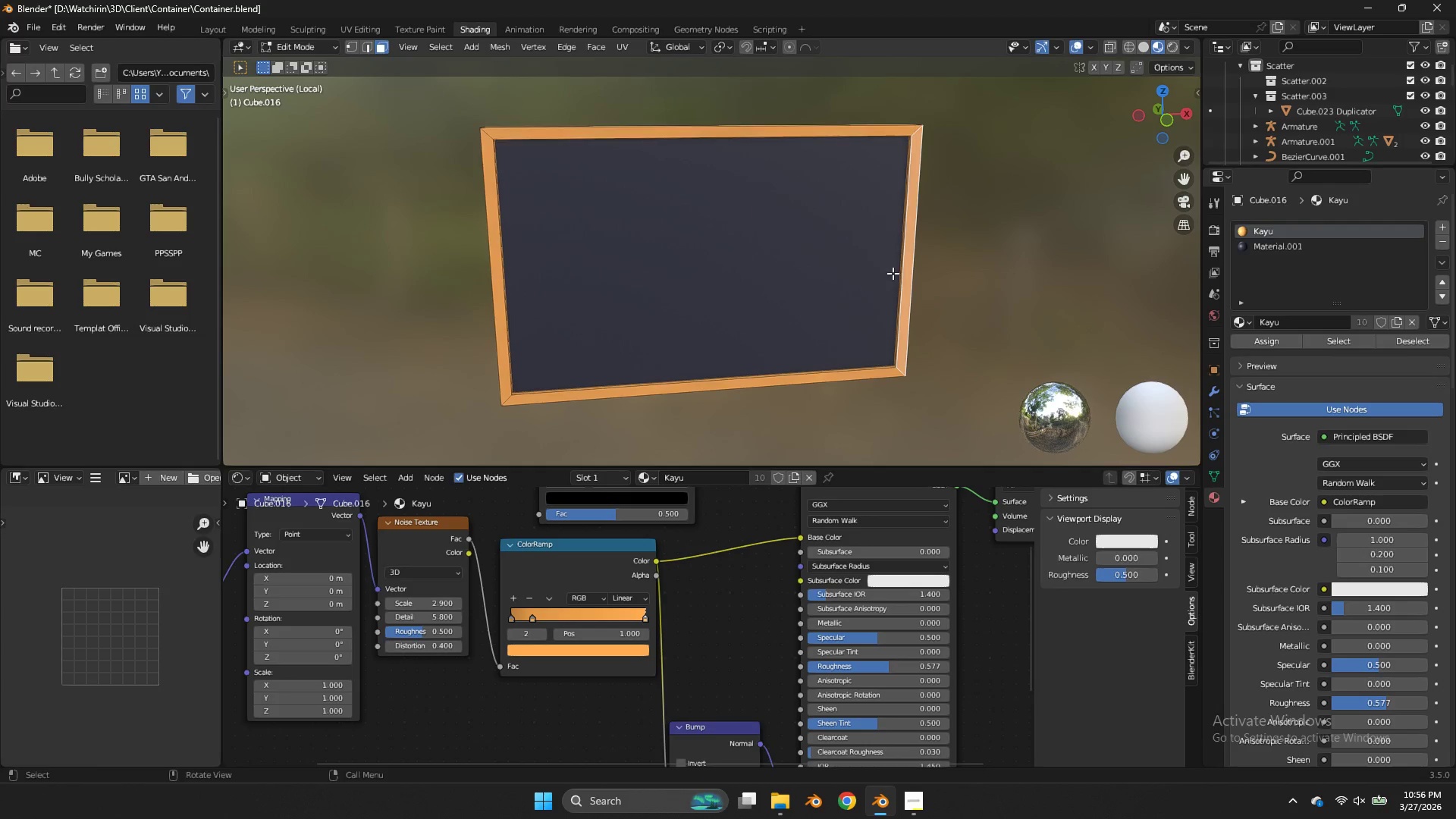 
double_click([879, 271])
 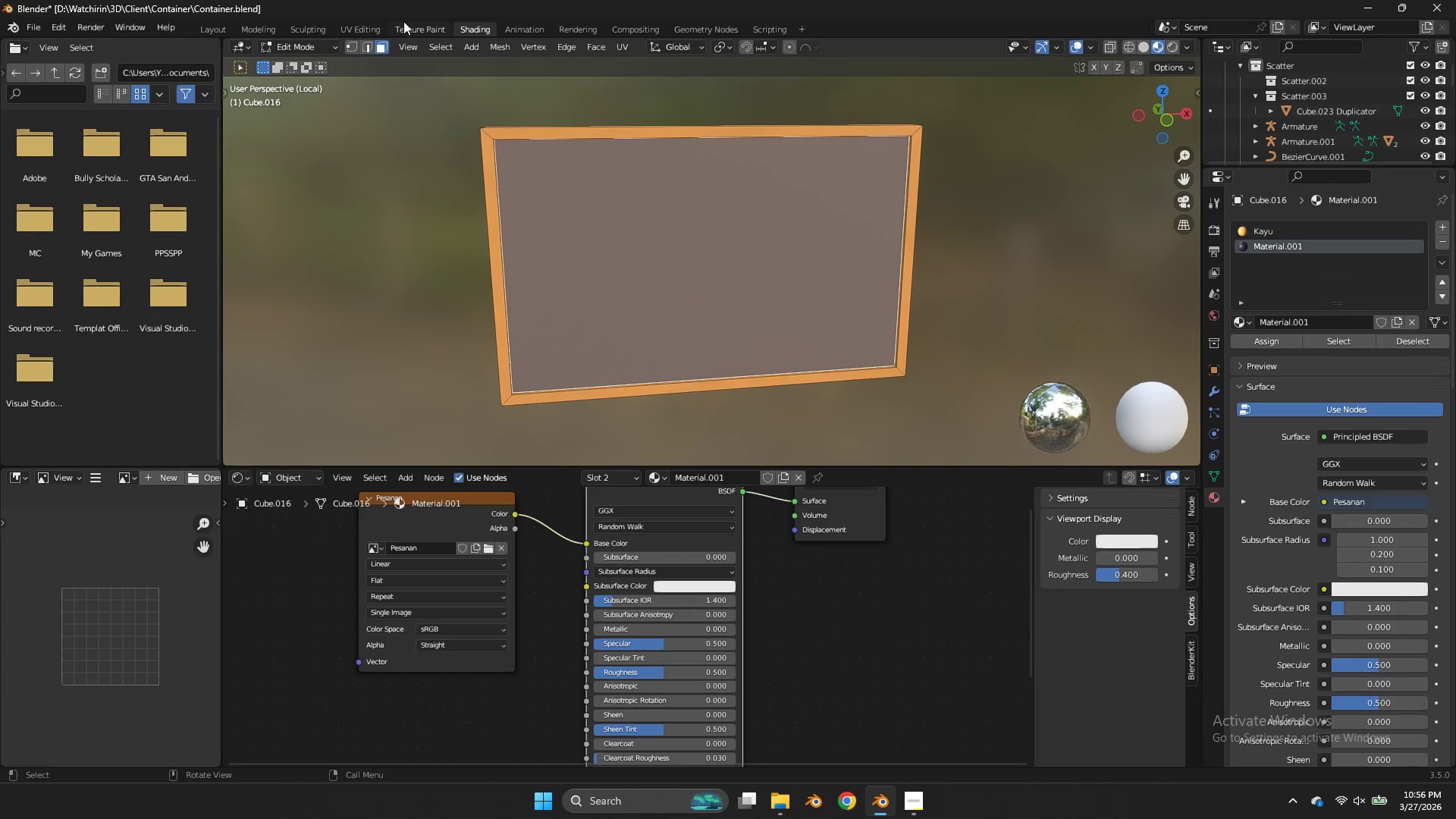 
left_click([403, 21])
 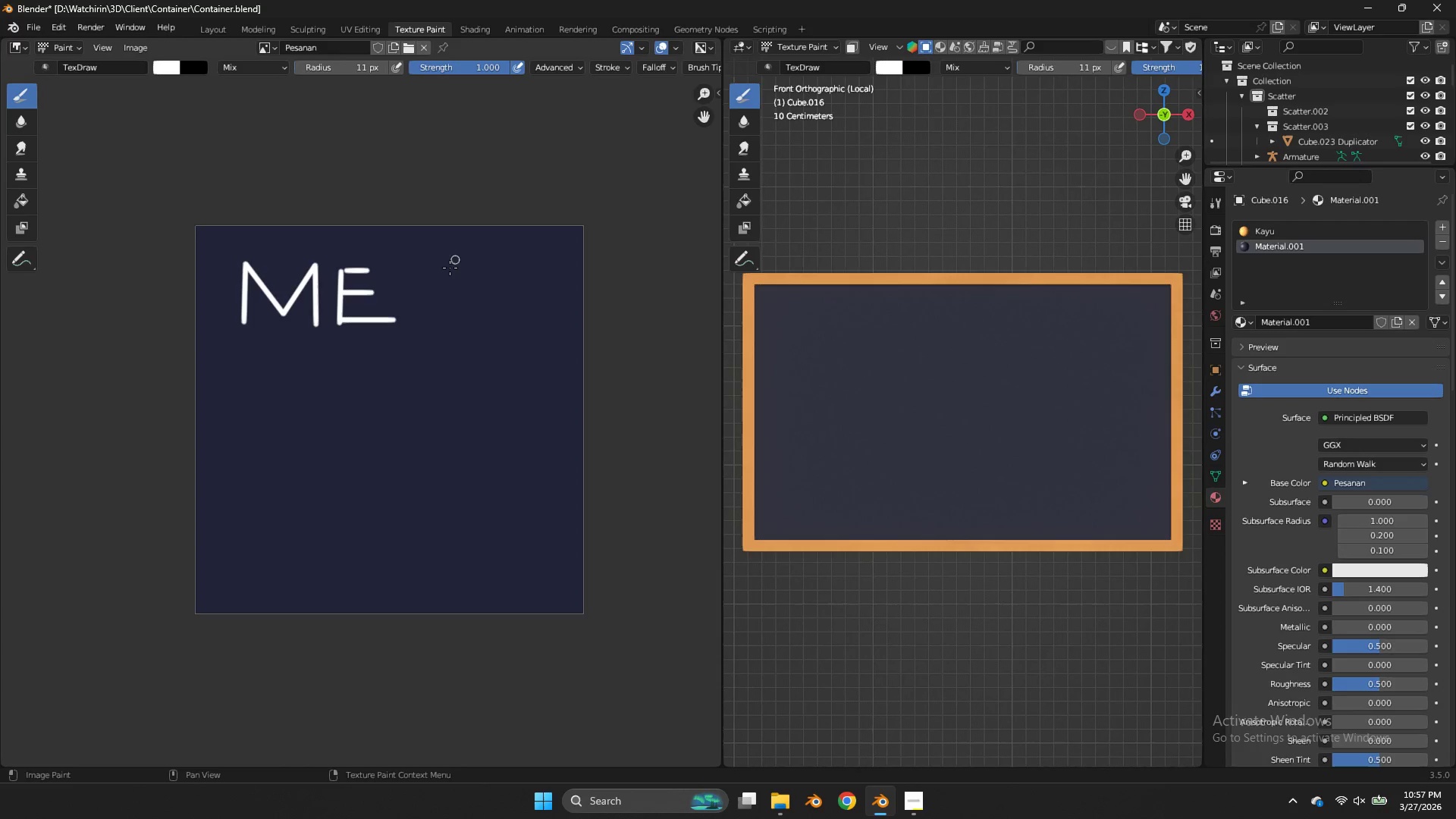 
left_click_drag(start_coordinate=[399, 293], to_coordinate=[456, 328])
 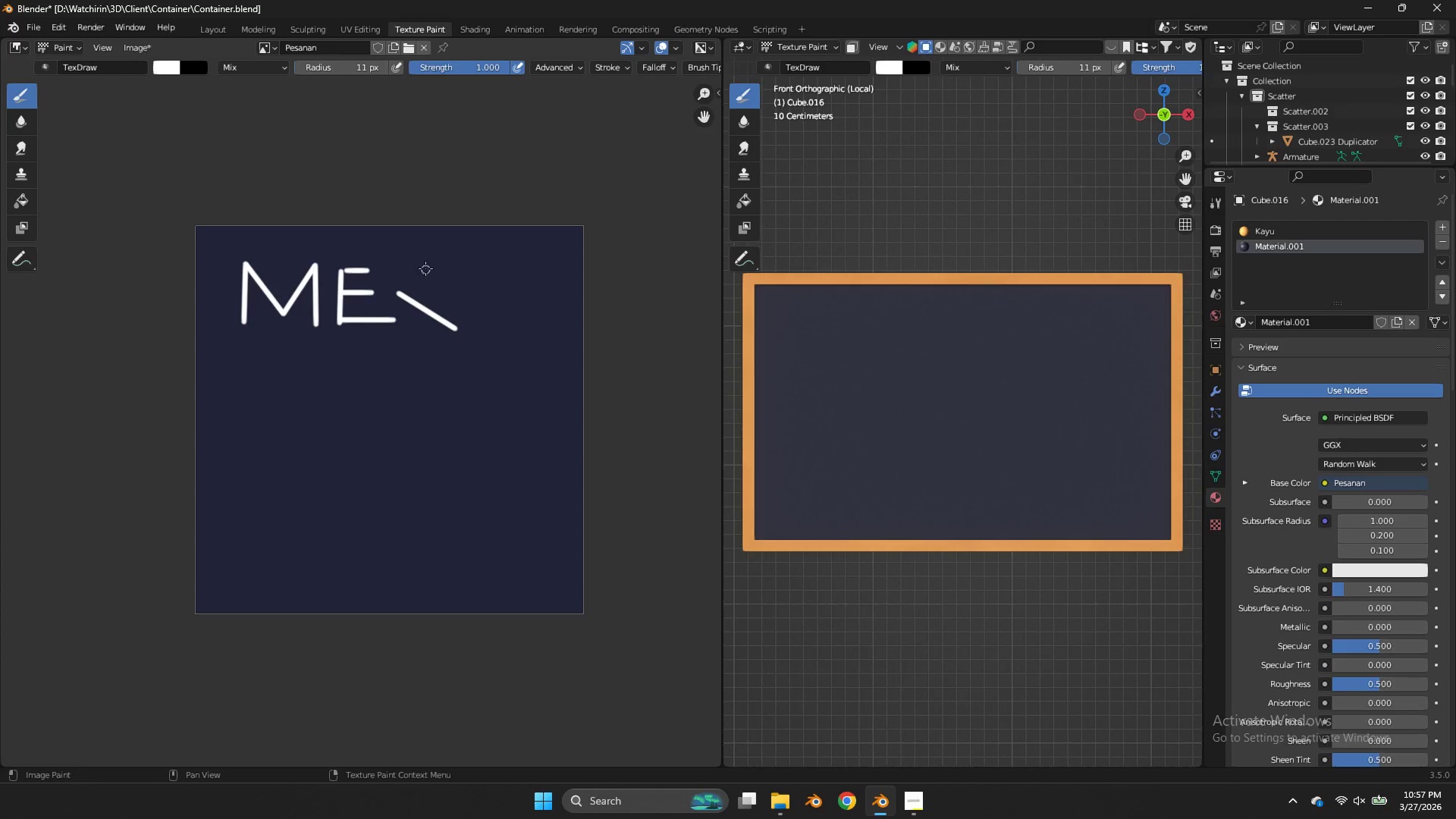 
key(Control+ControlLeft)
 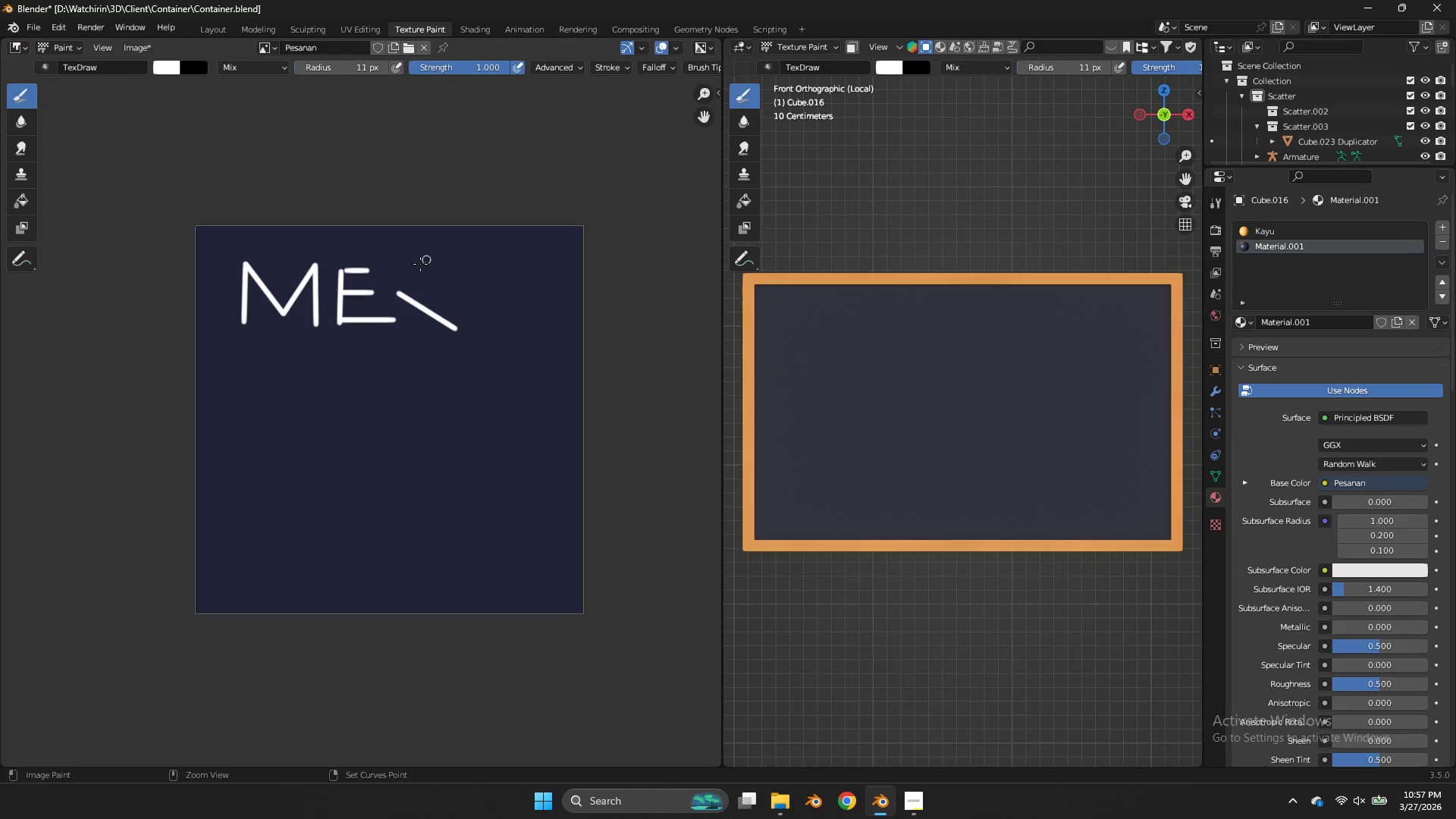 
key(Control+Z)
 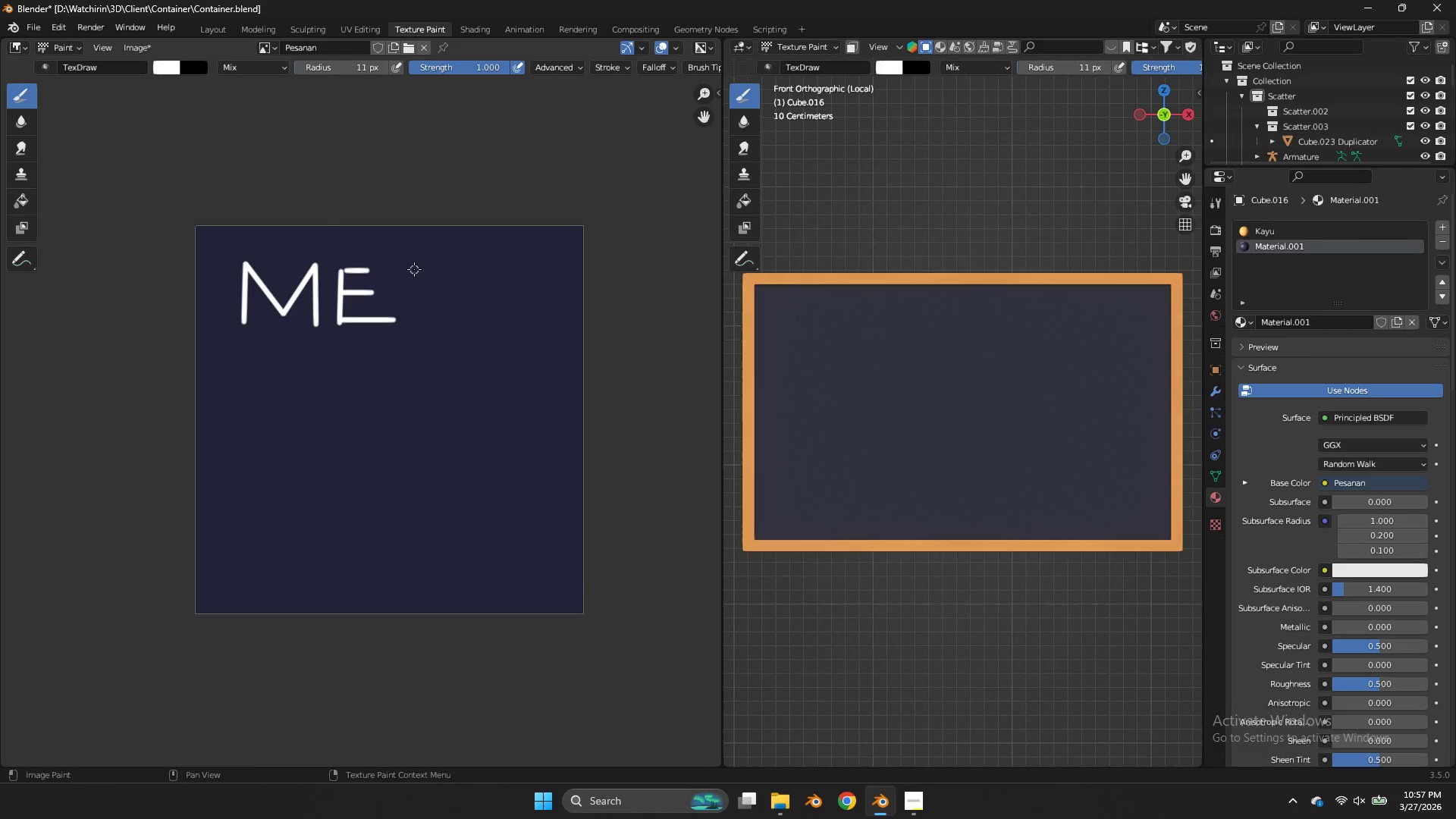 
left_click_drag(start_coordinate=[414, 269], to_coordinate=[415, 325])
 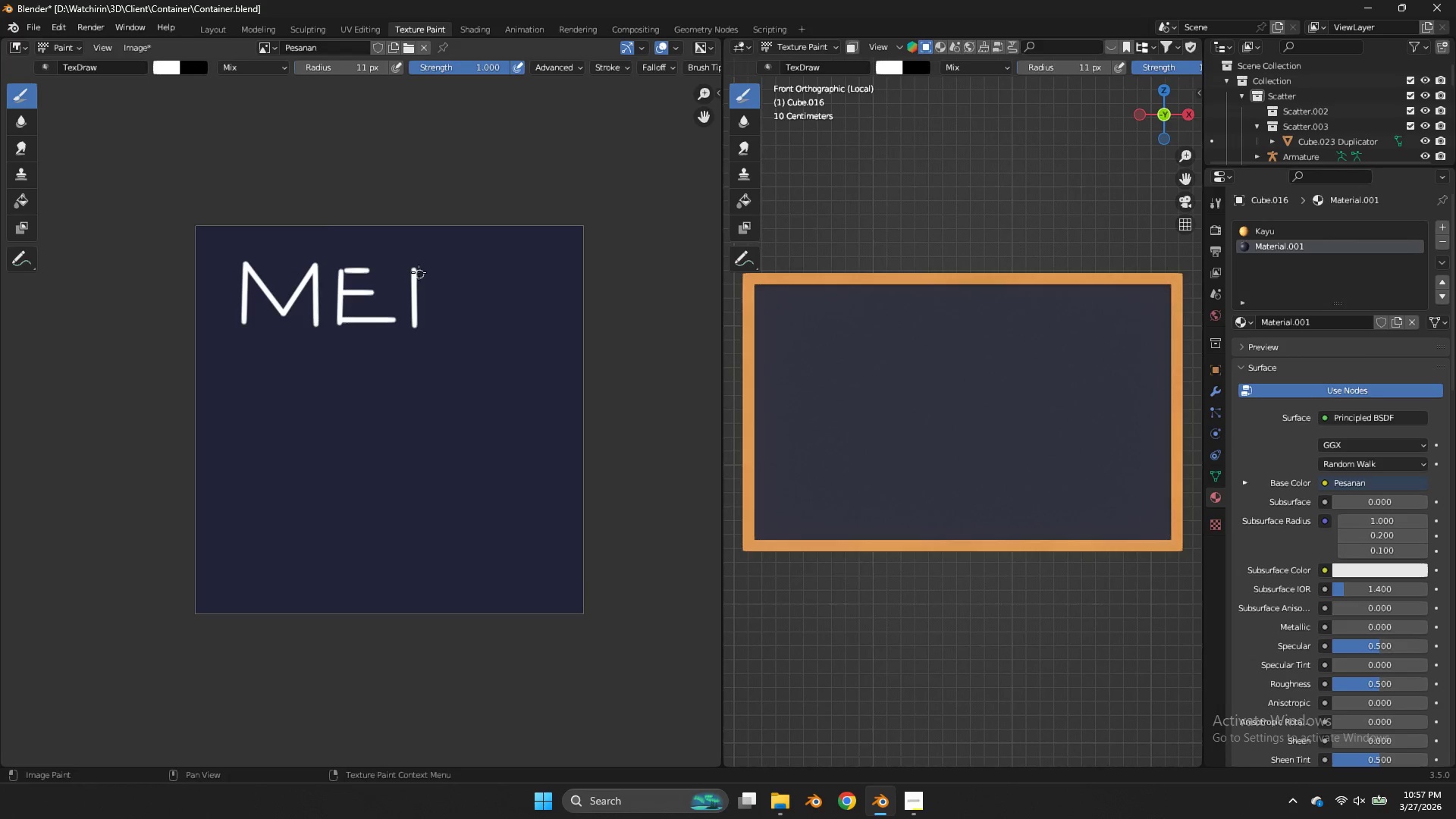 
left_click_drag(start_coordinate=[417, 271], to_coordinate=[456, 325])
 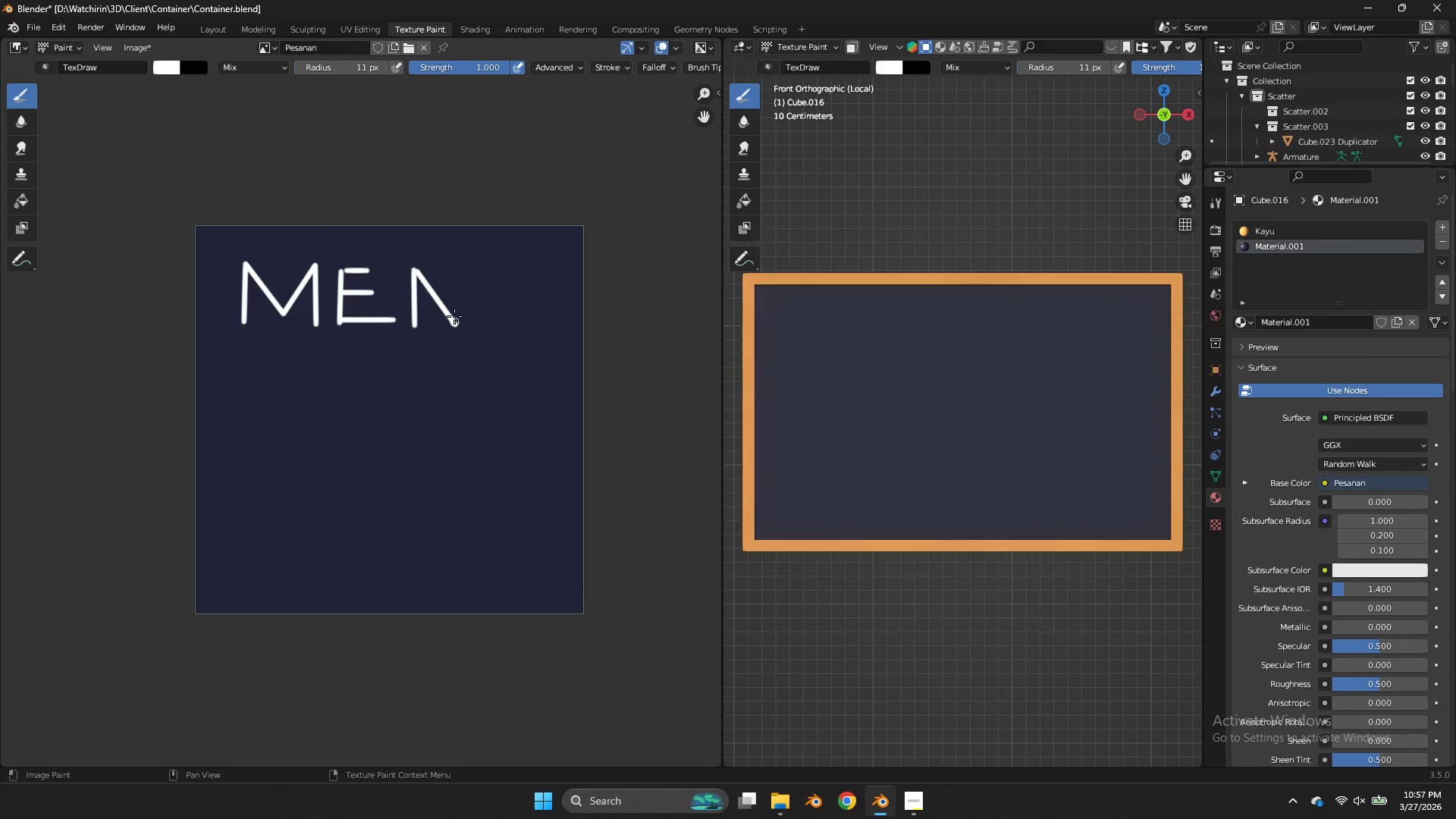 
left_click_drag(start_coordinate=[456, 325], to_coordinate=[455, 272])
 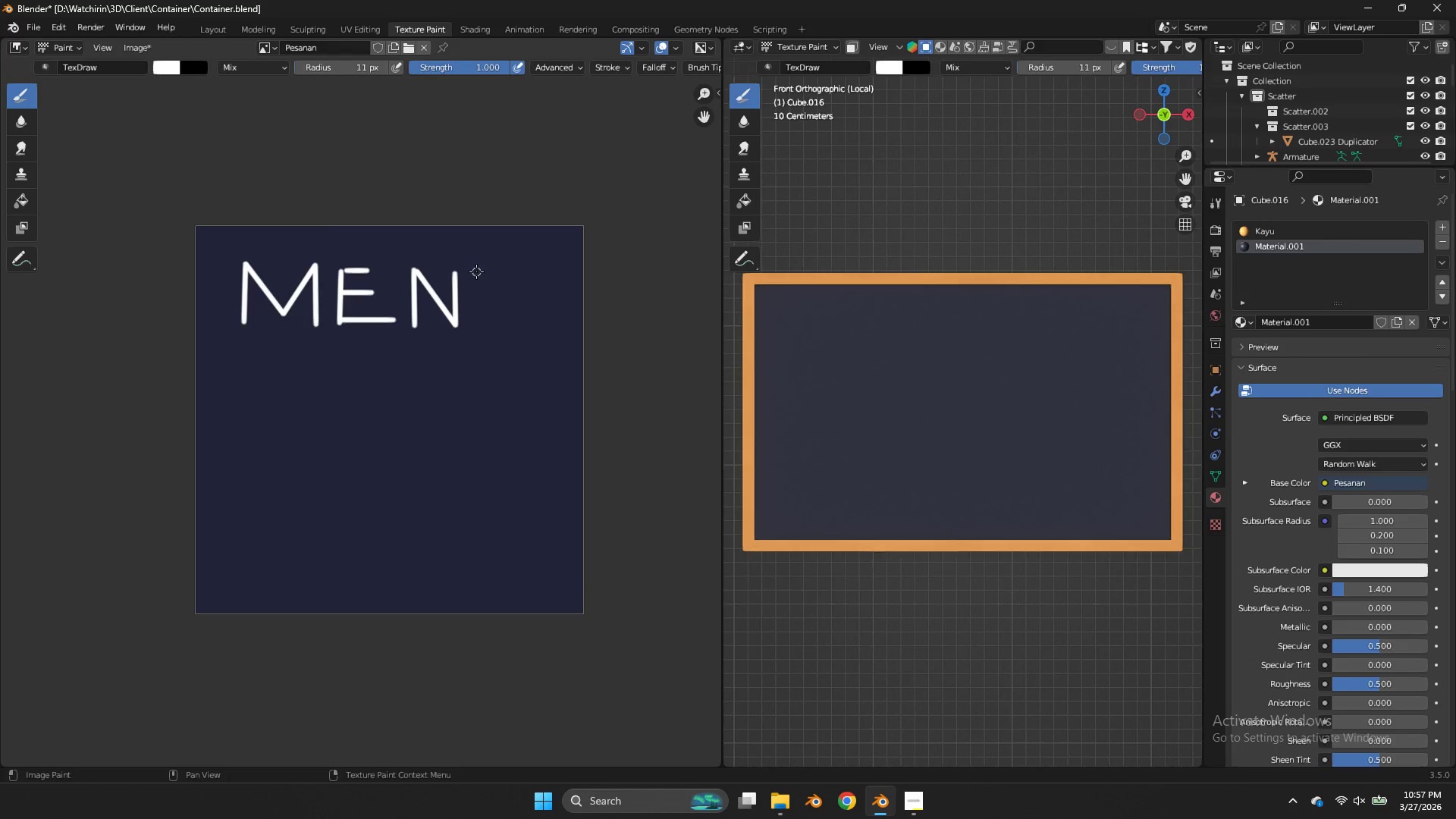 
left_click_drag(start_coordinate=[476, 271], to_coordinate=[483, 325])
 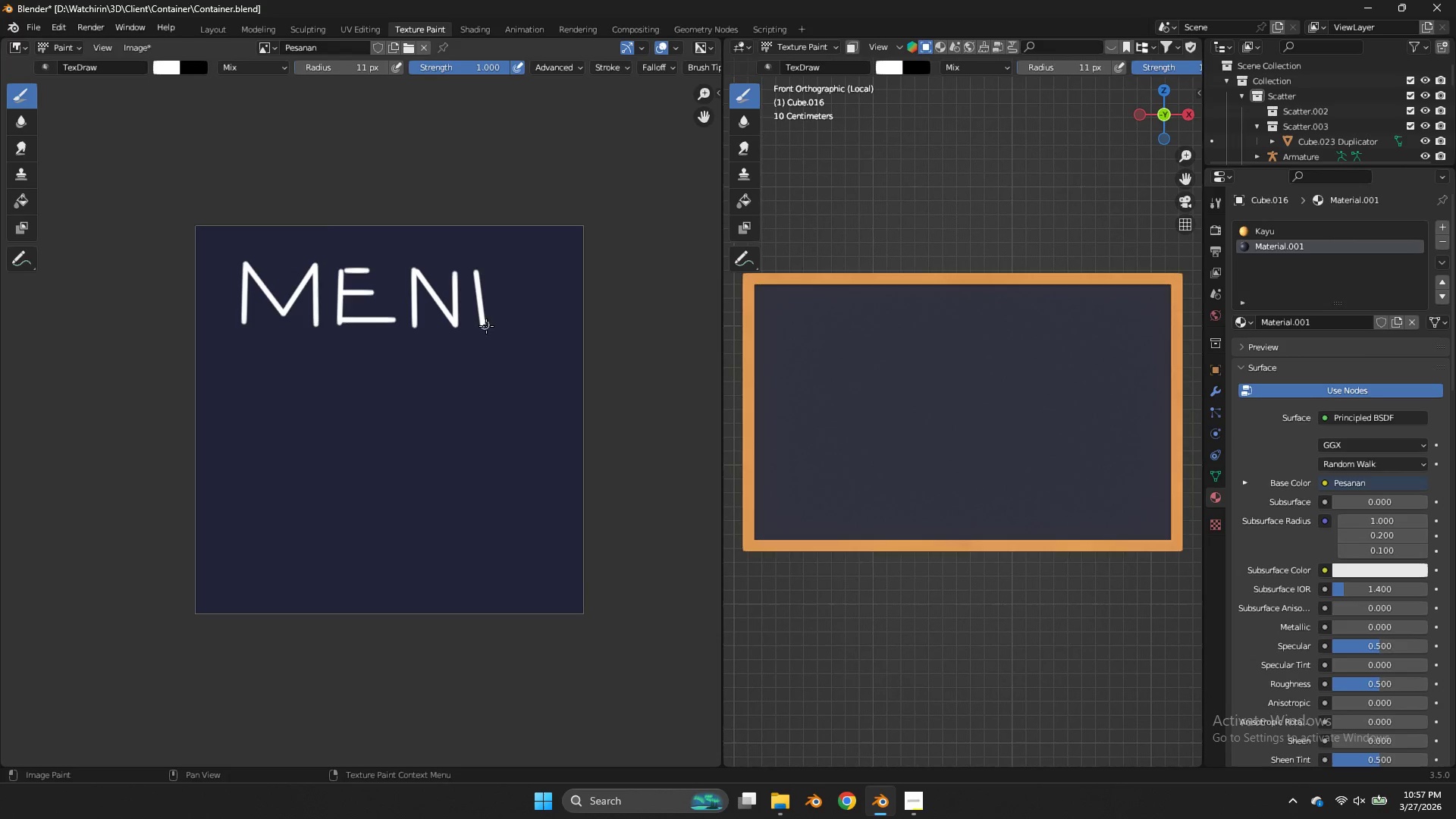 
left_click_drag(start_coordinate=[483, 325], to_coordinate=[512, 329])
 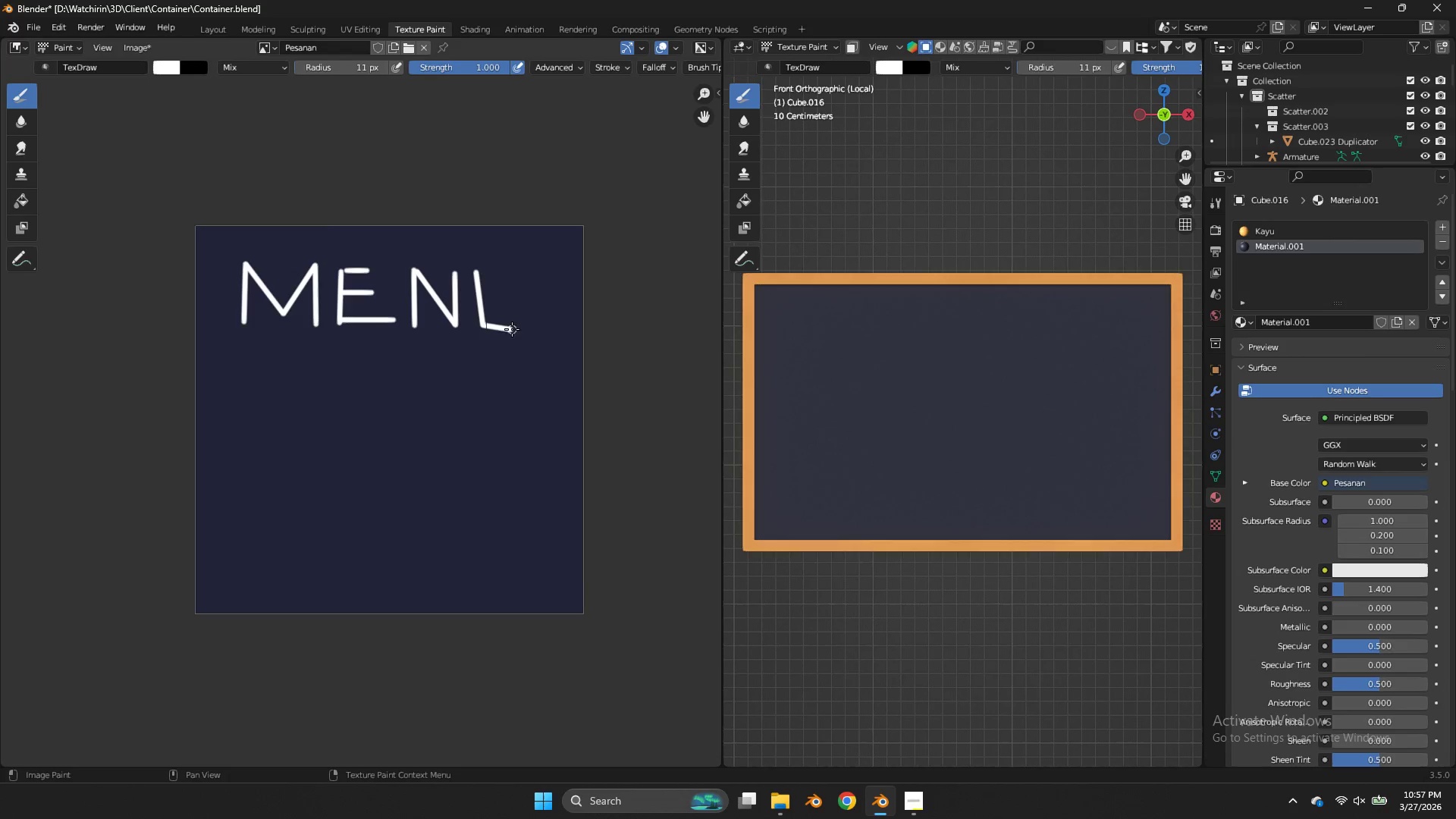 
left_click_drag(start_coordinate=[512, 329], to_coordinate=[514, 280])
 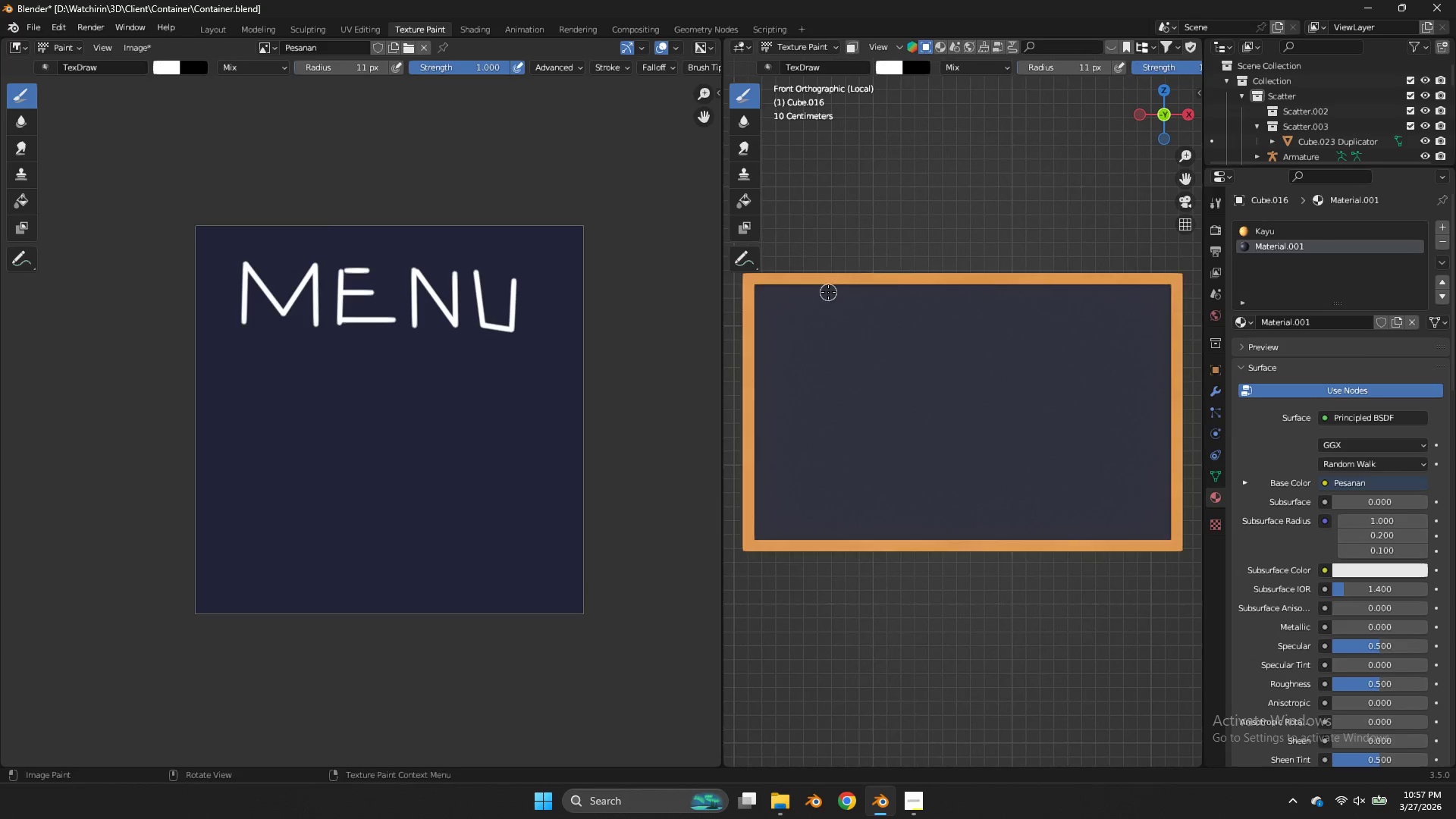 
key(Control+ControlLeft)
 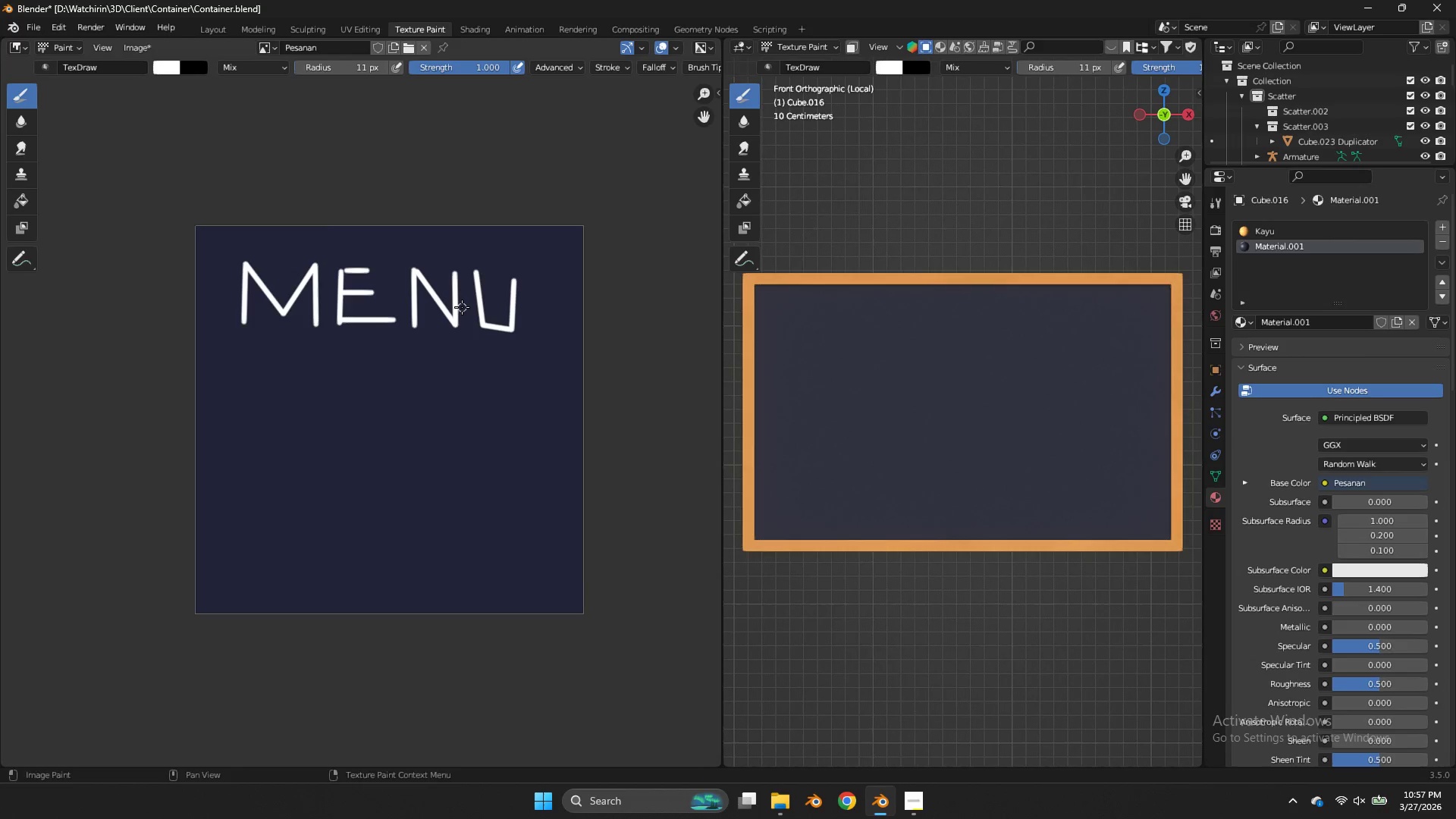 
key(Alt+AltLeft)
 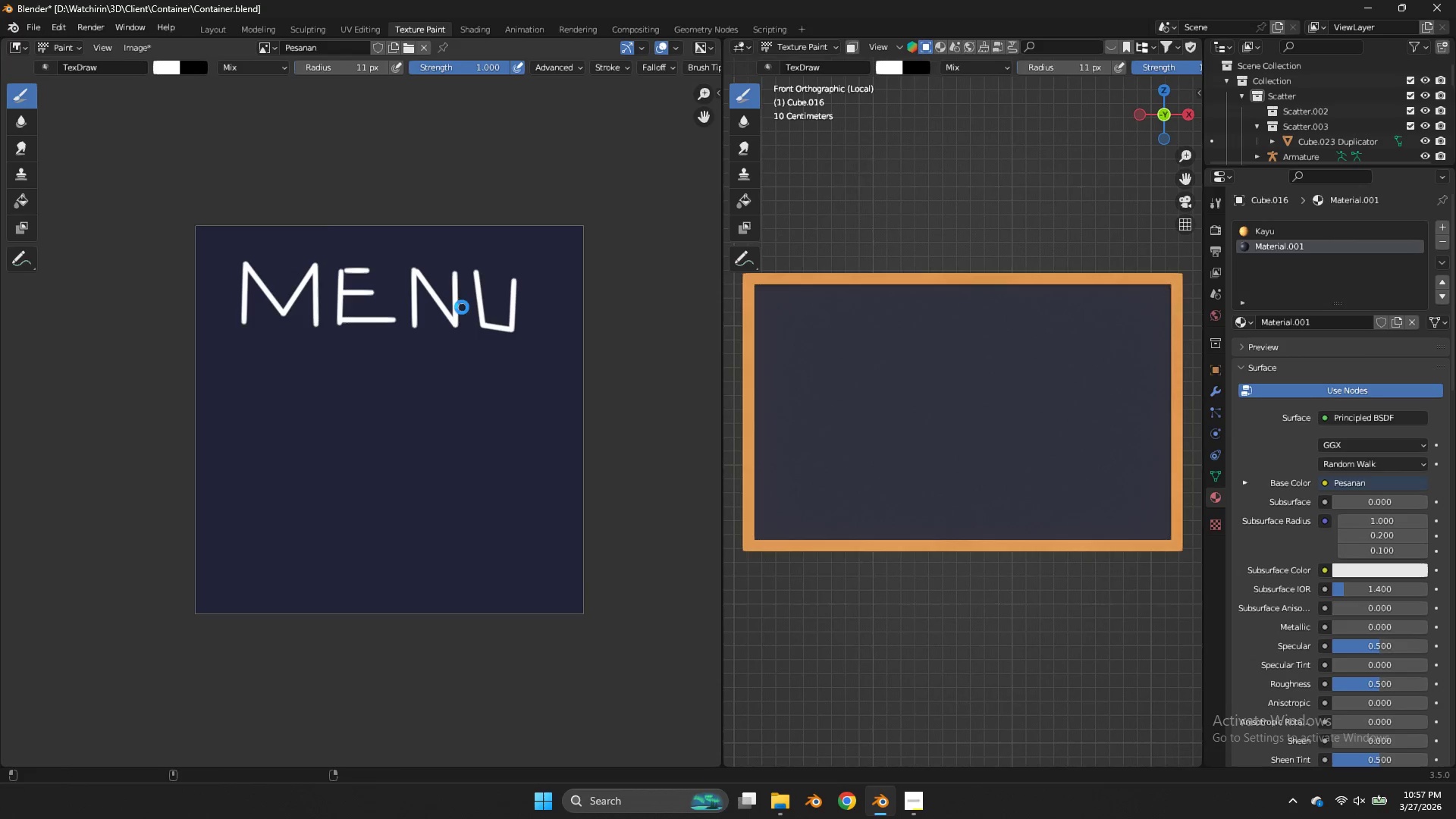 
key(Alt+S)
 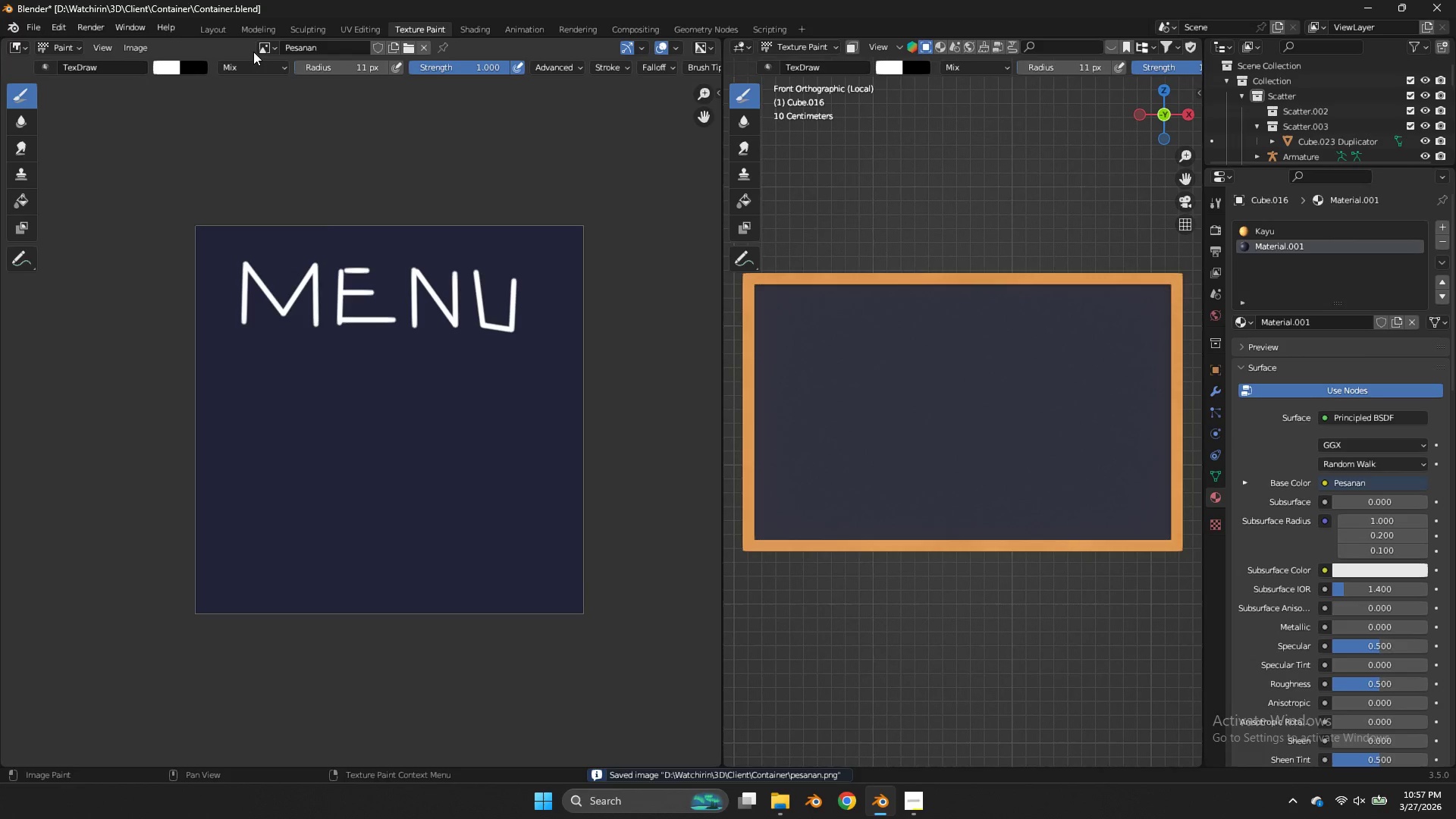 
double_click([265, 50])
 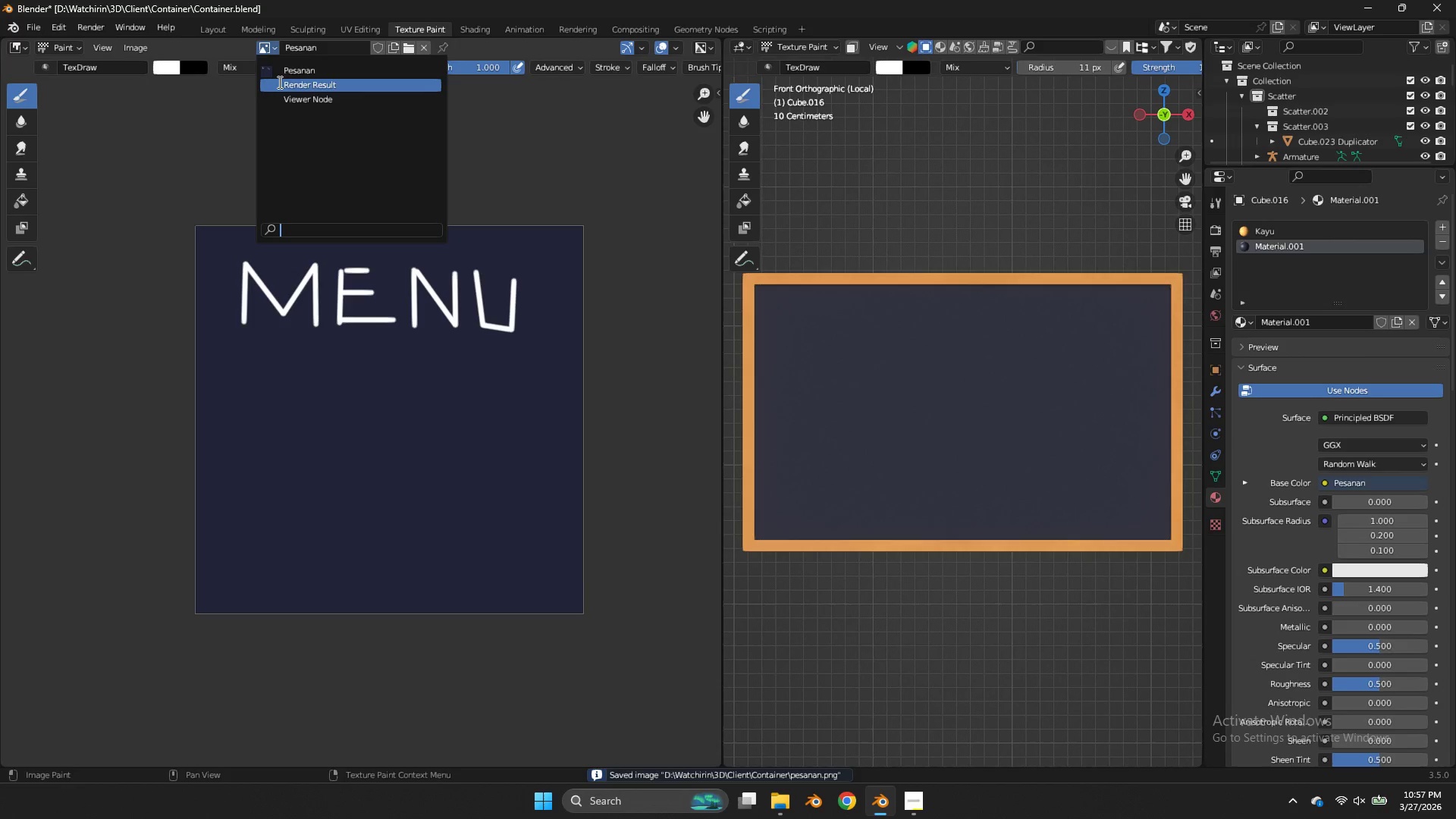 
left_click([278, 82])
 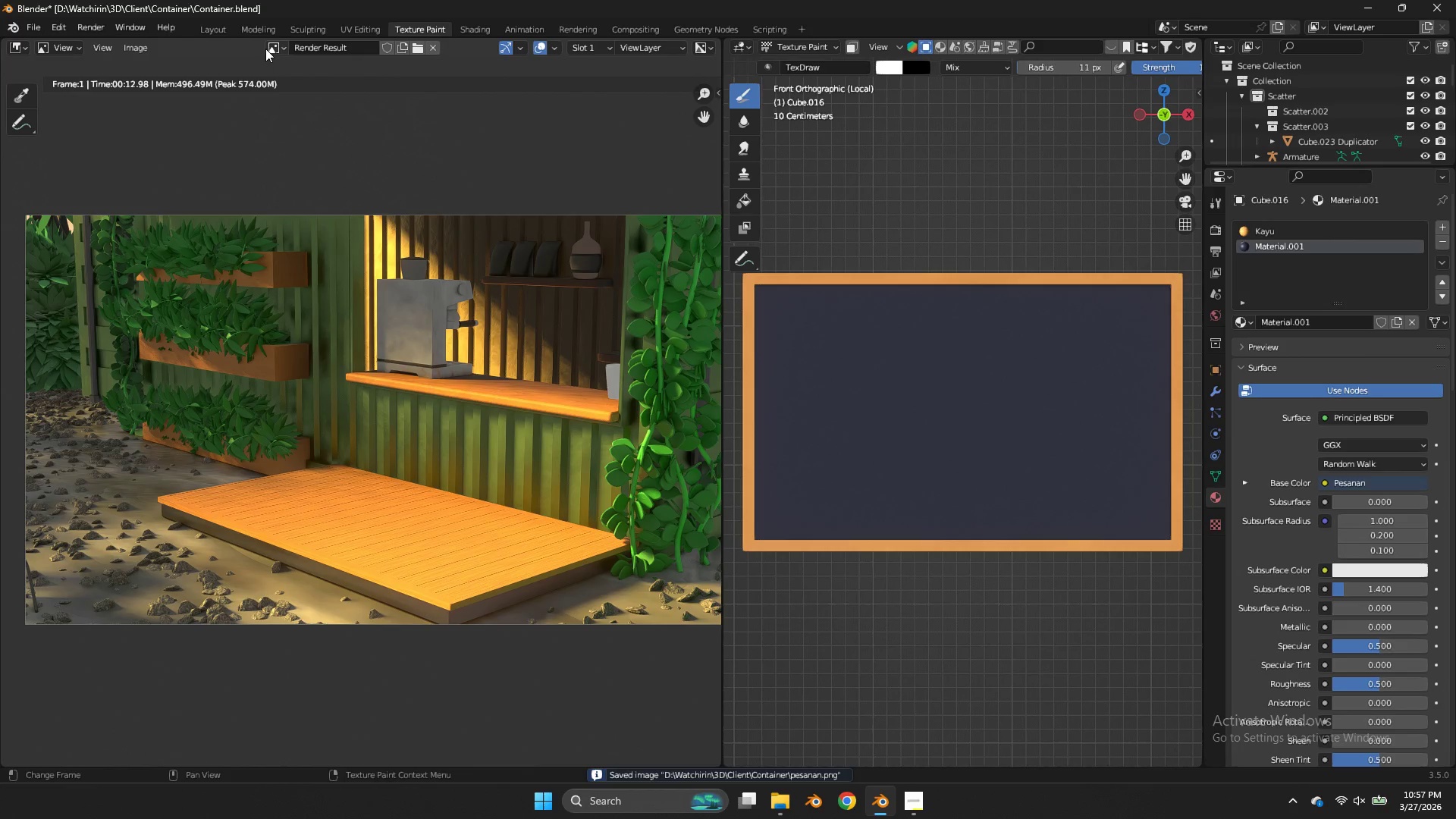 
left_click([265, 49])
 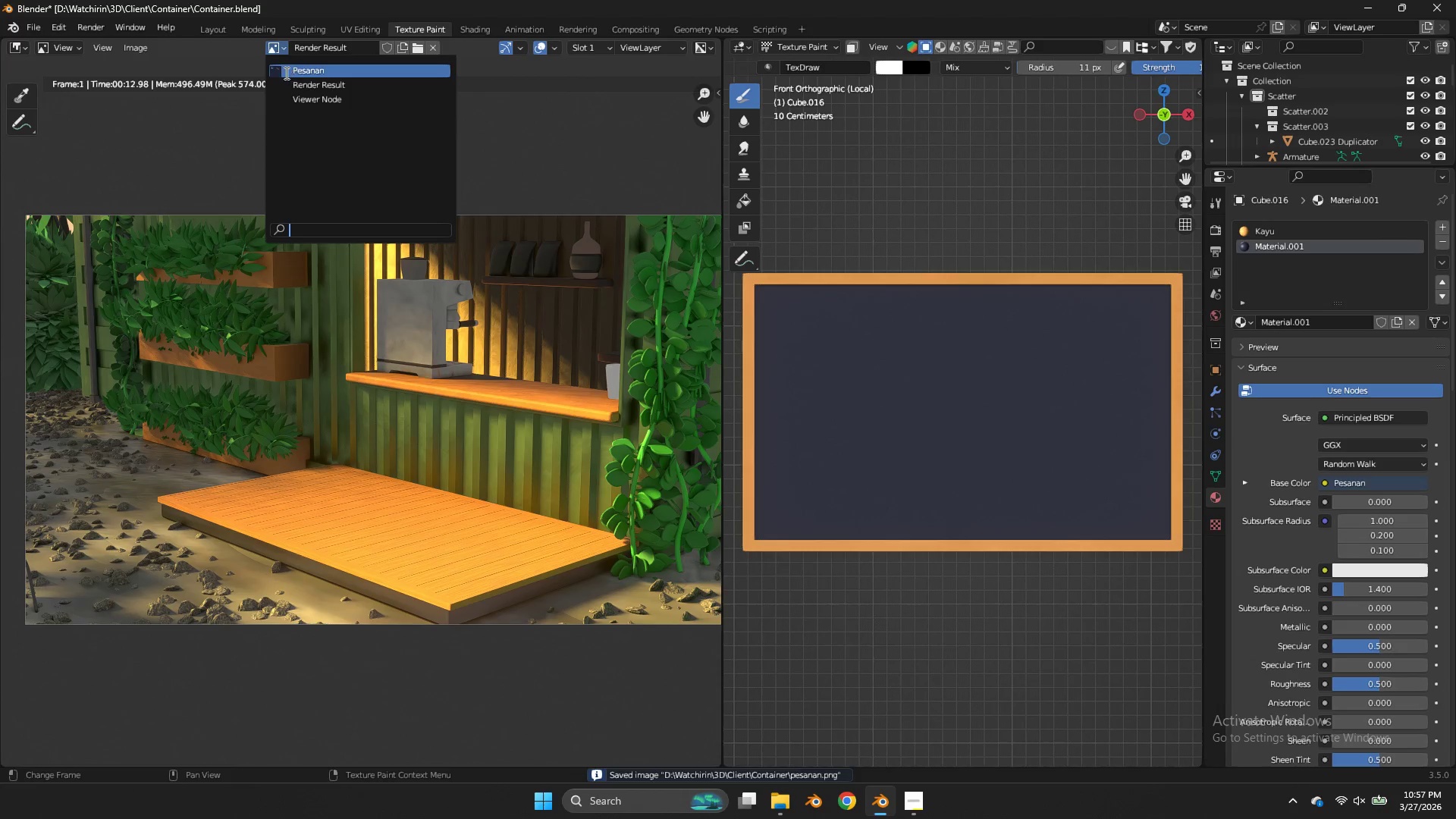 
left_click([284, 72])
 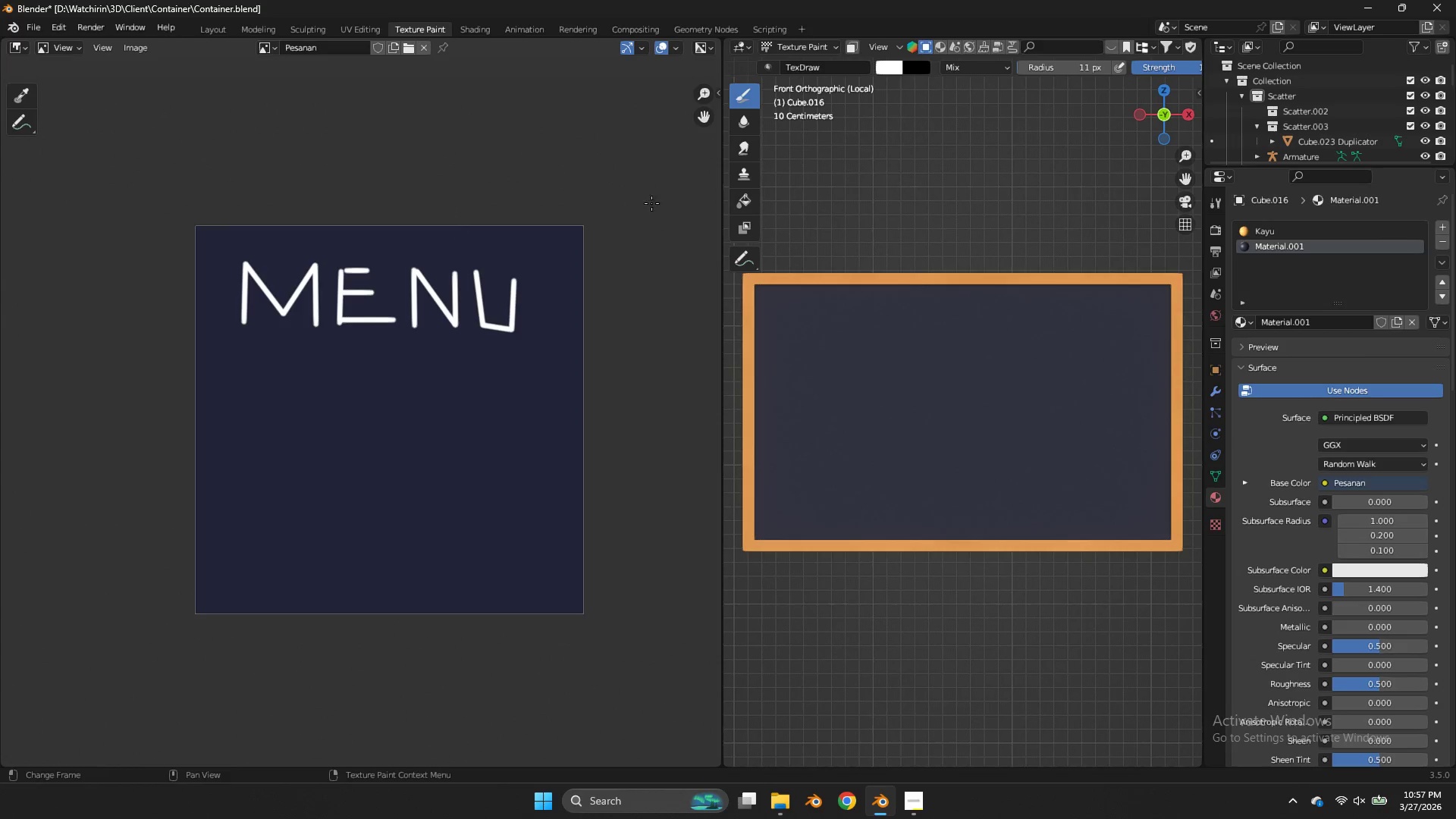 
key(Alt+AltLeft)
 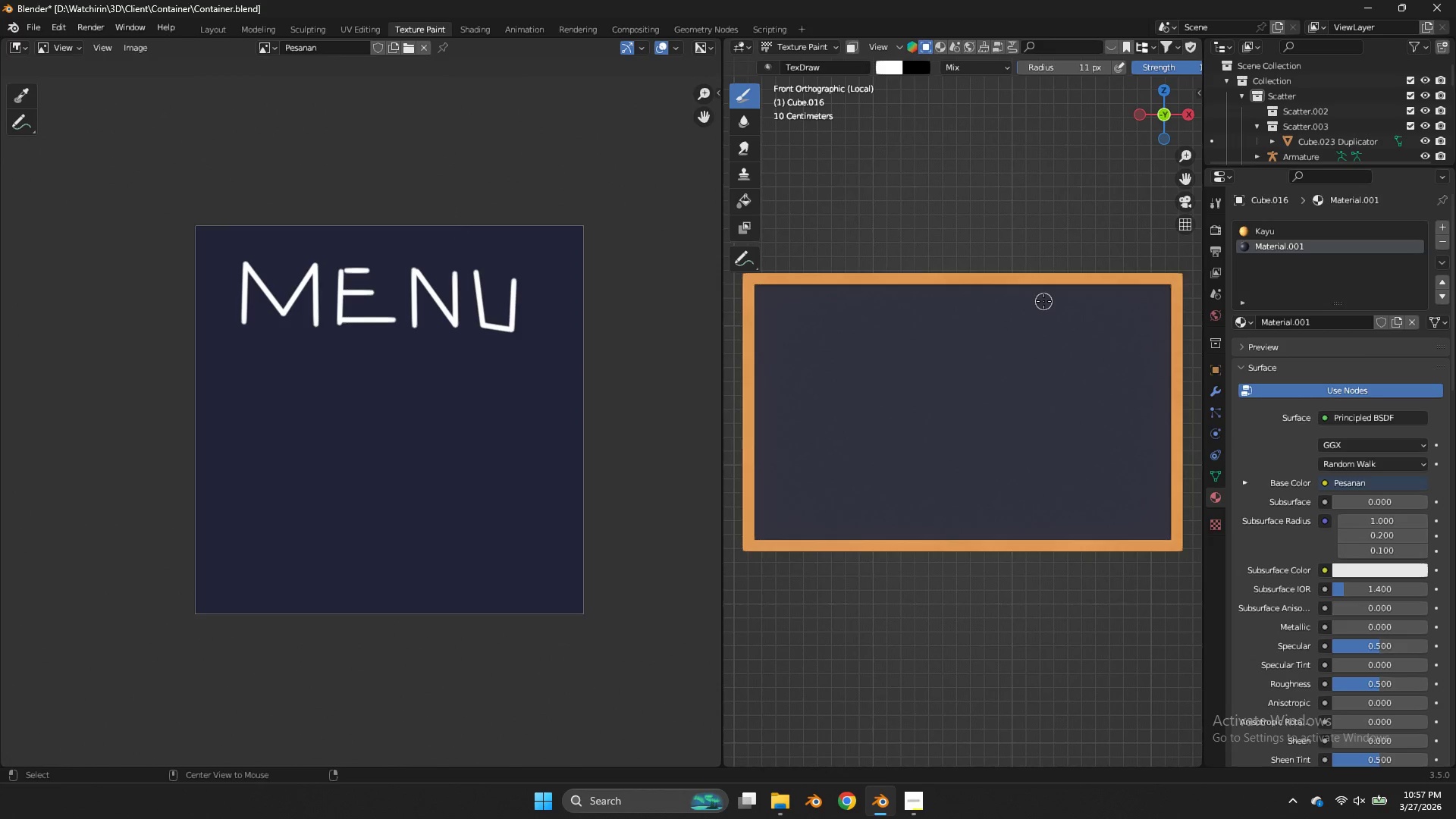 
key(Alt+S)
 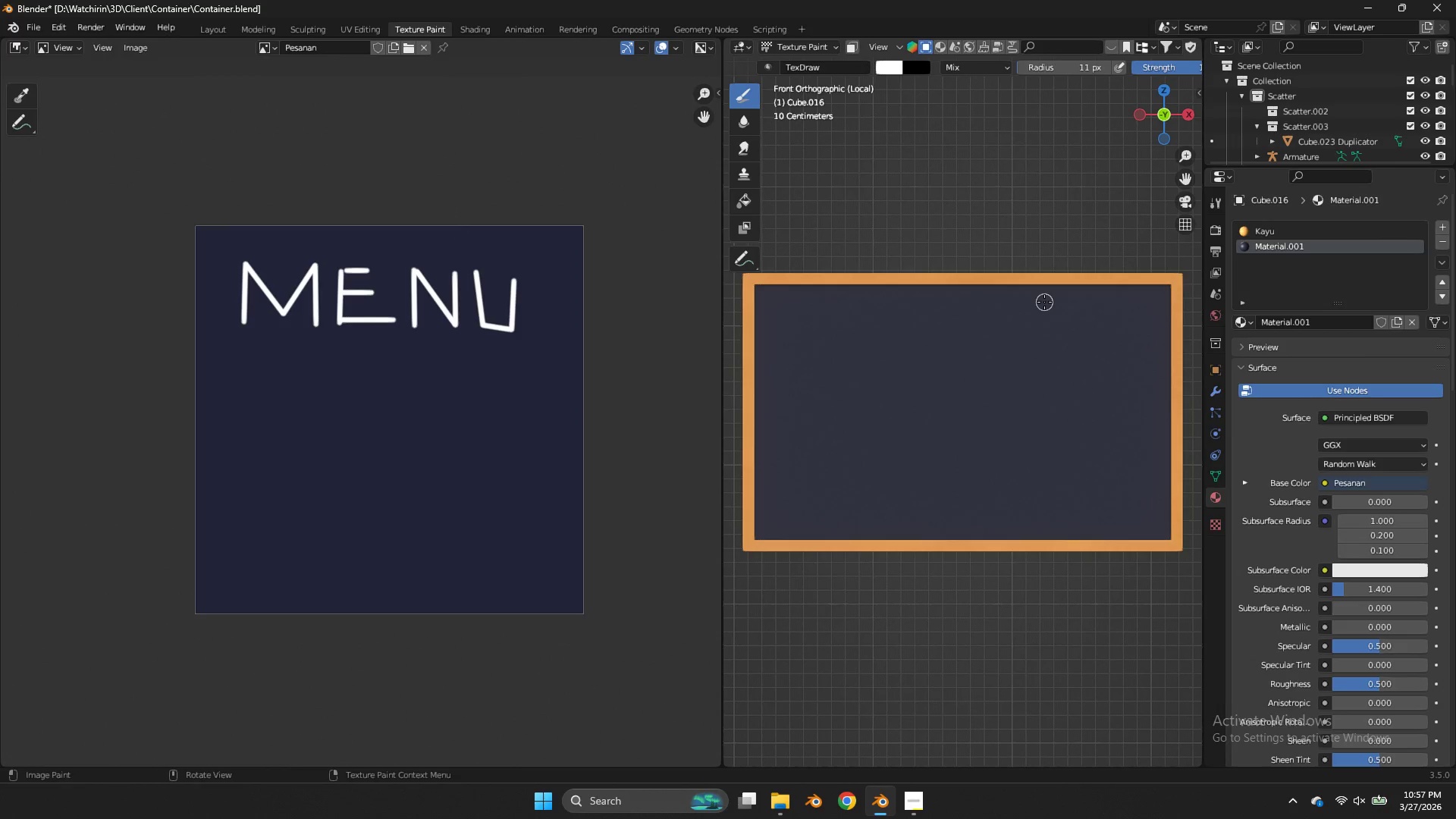 
key(Control+S)
 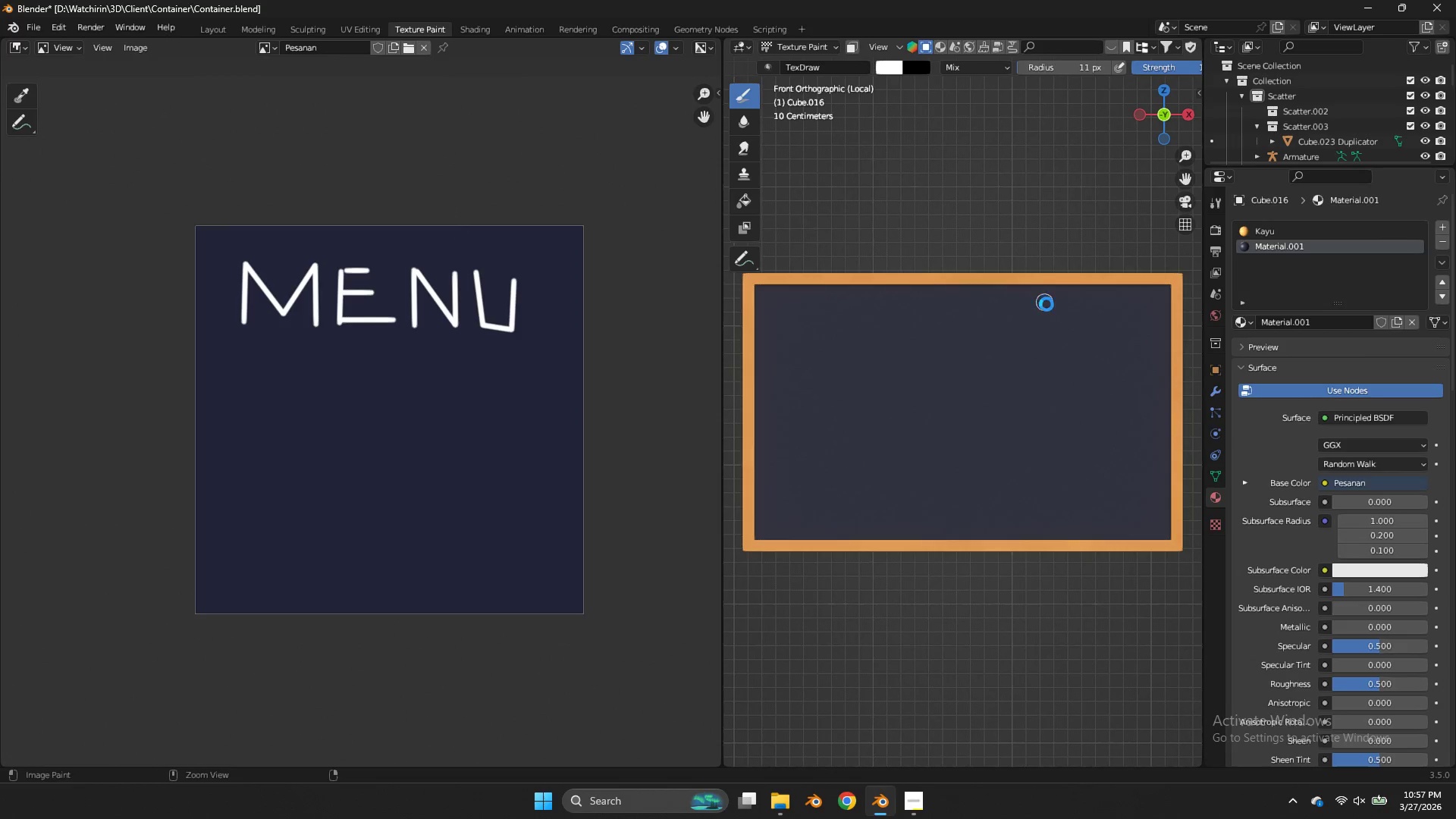 
hold_key(key=ControlLeft, duration=0.45)
 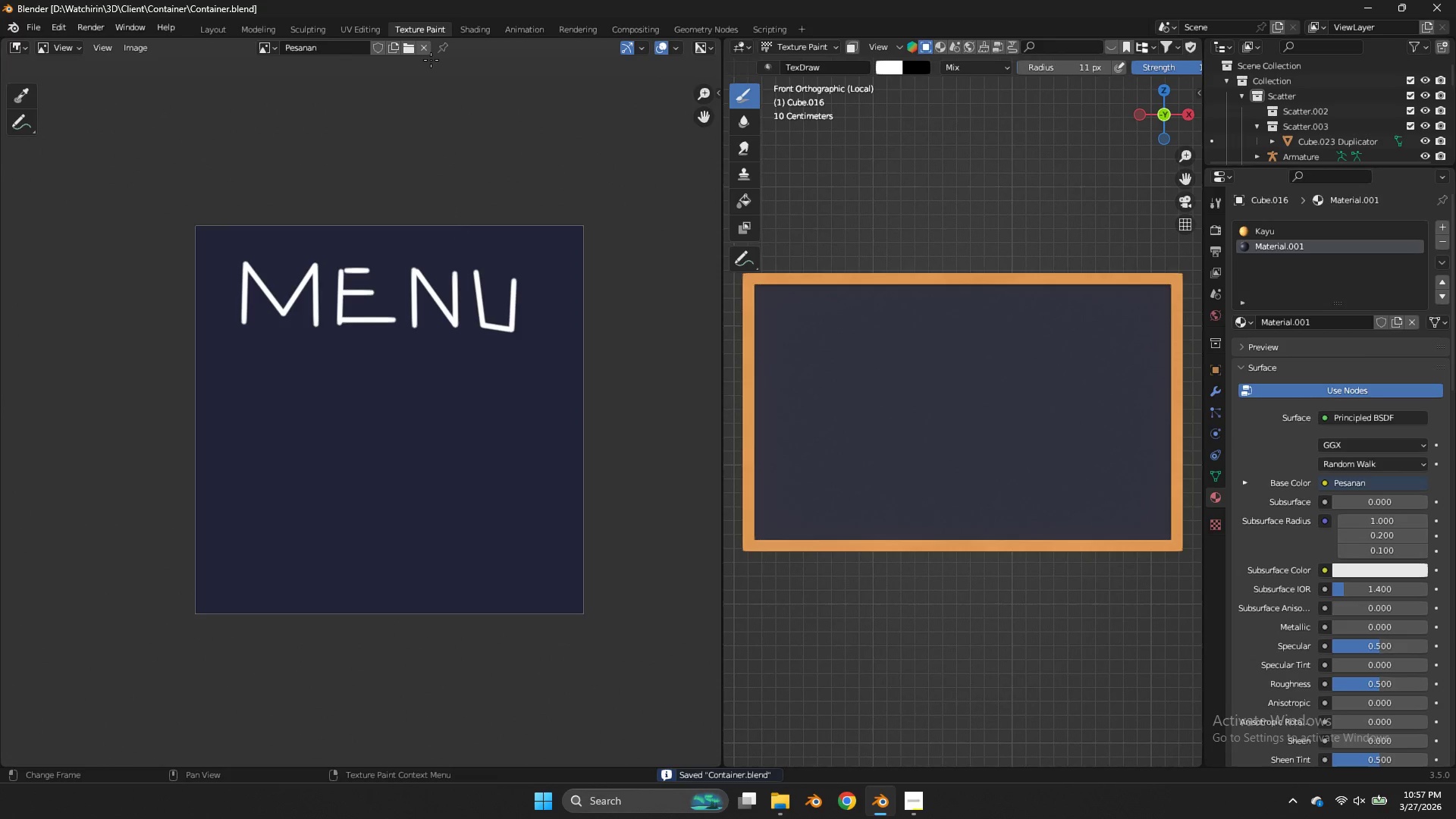 
wait(5.64)
 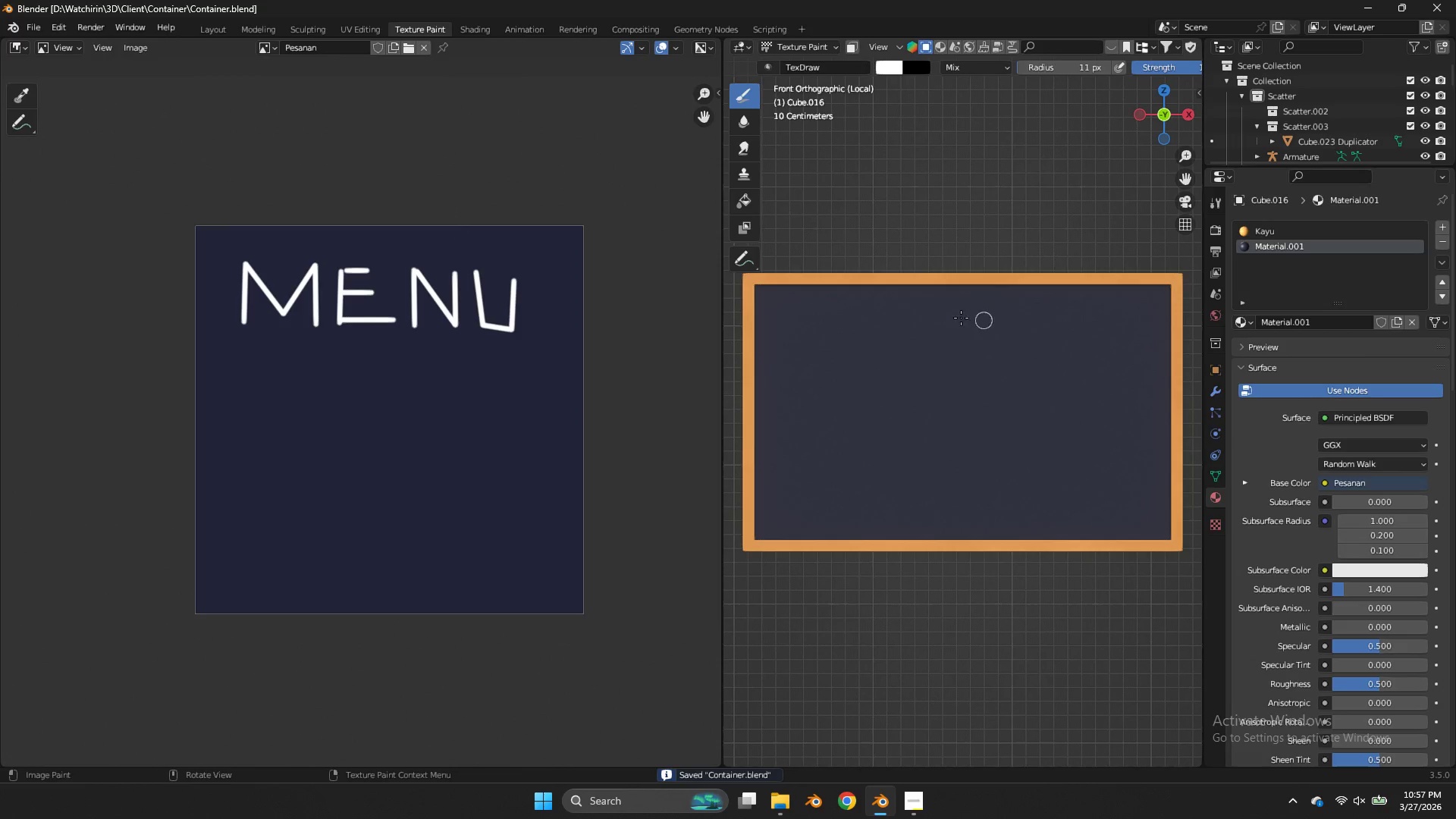 
left_click([453, 27])
 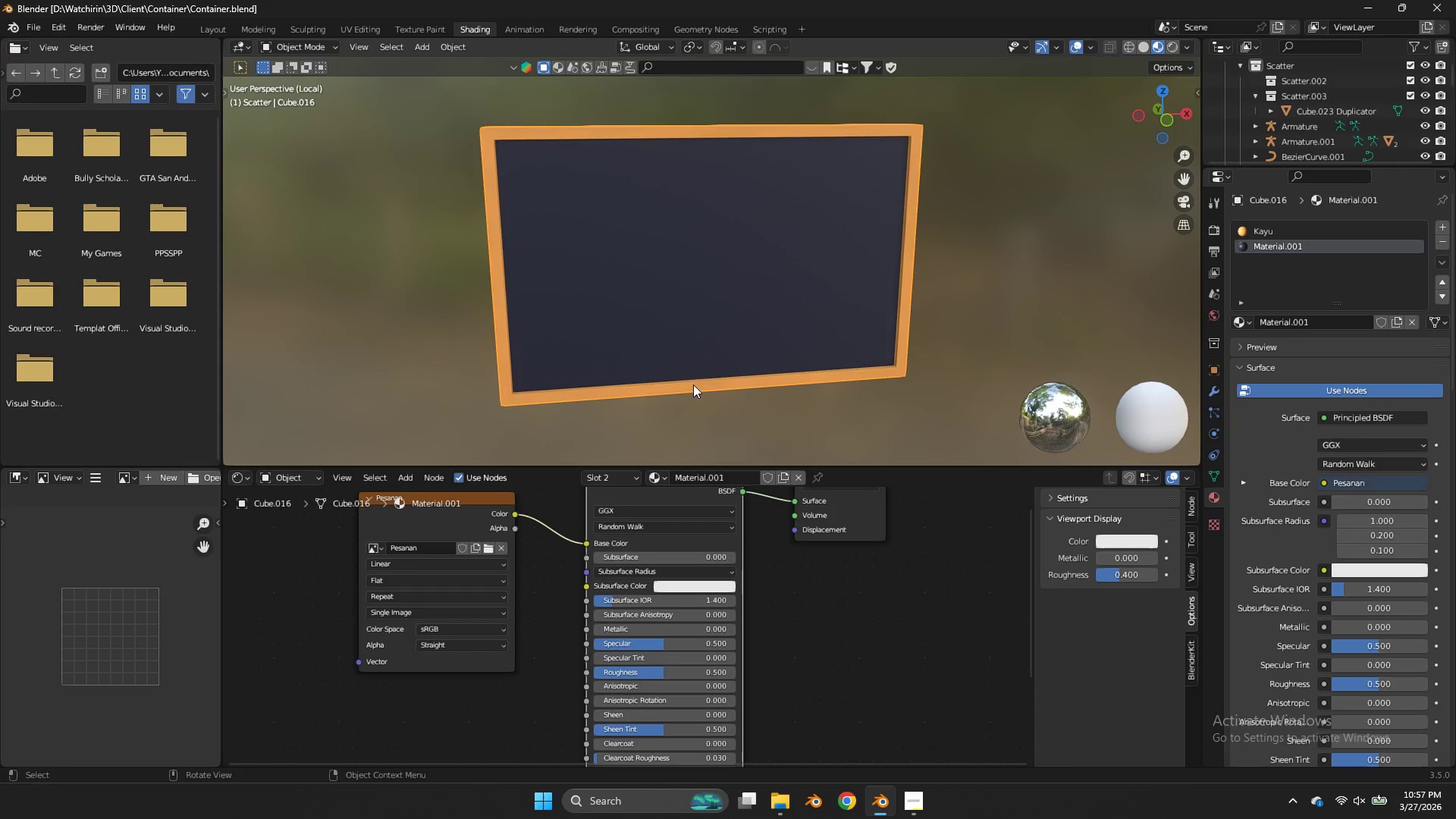 
key(Tab)
 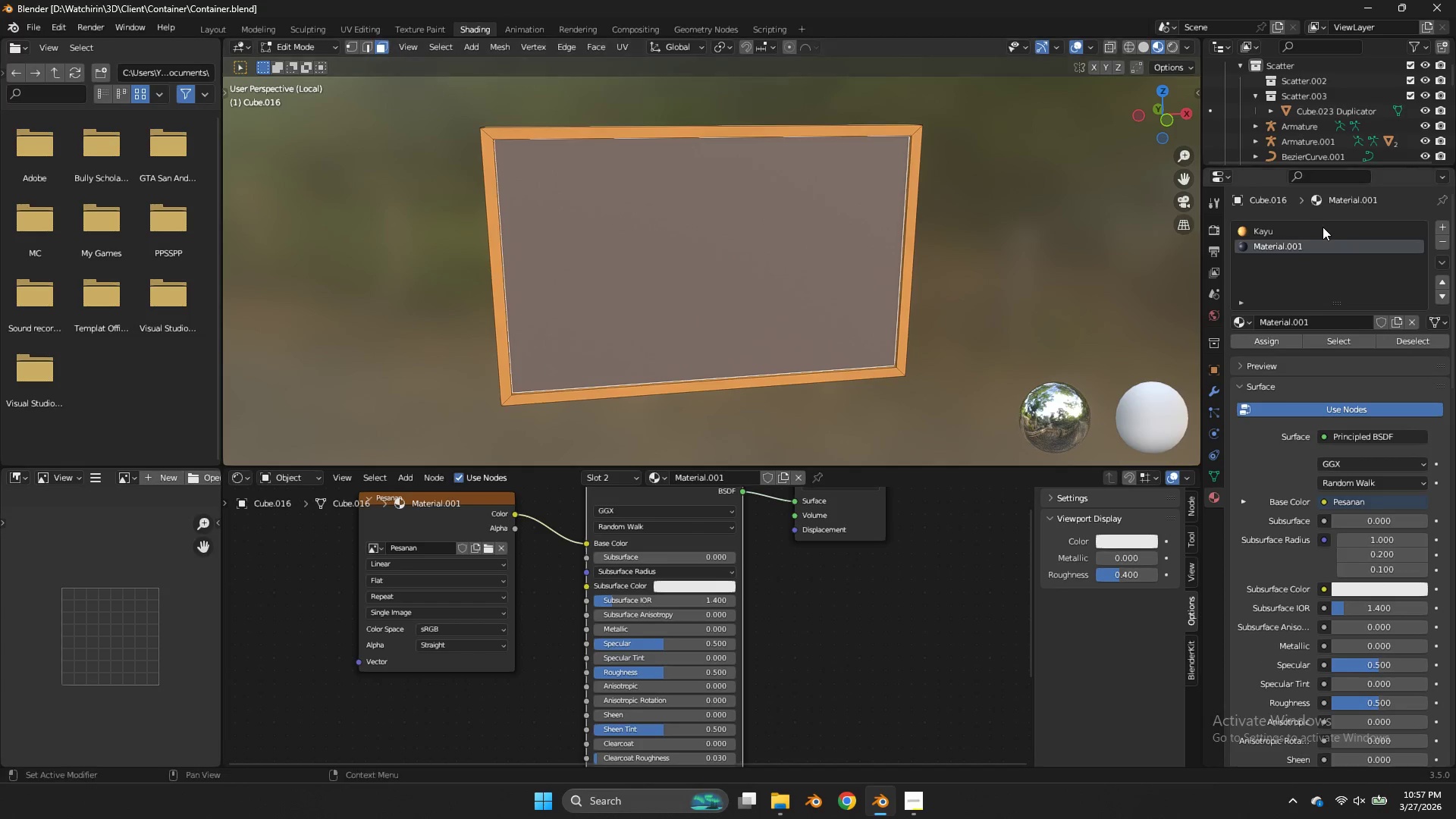 
left_click([1322, 228])
 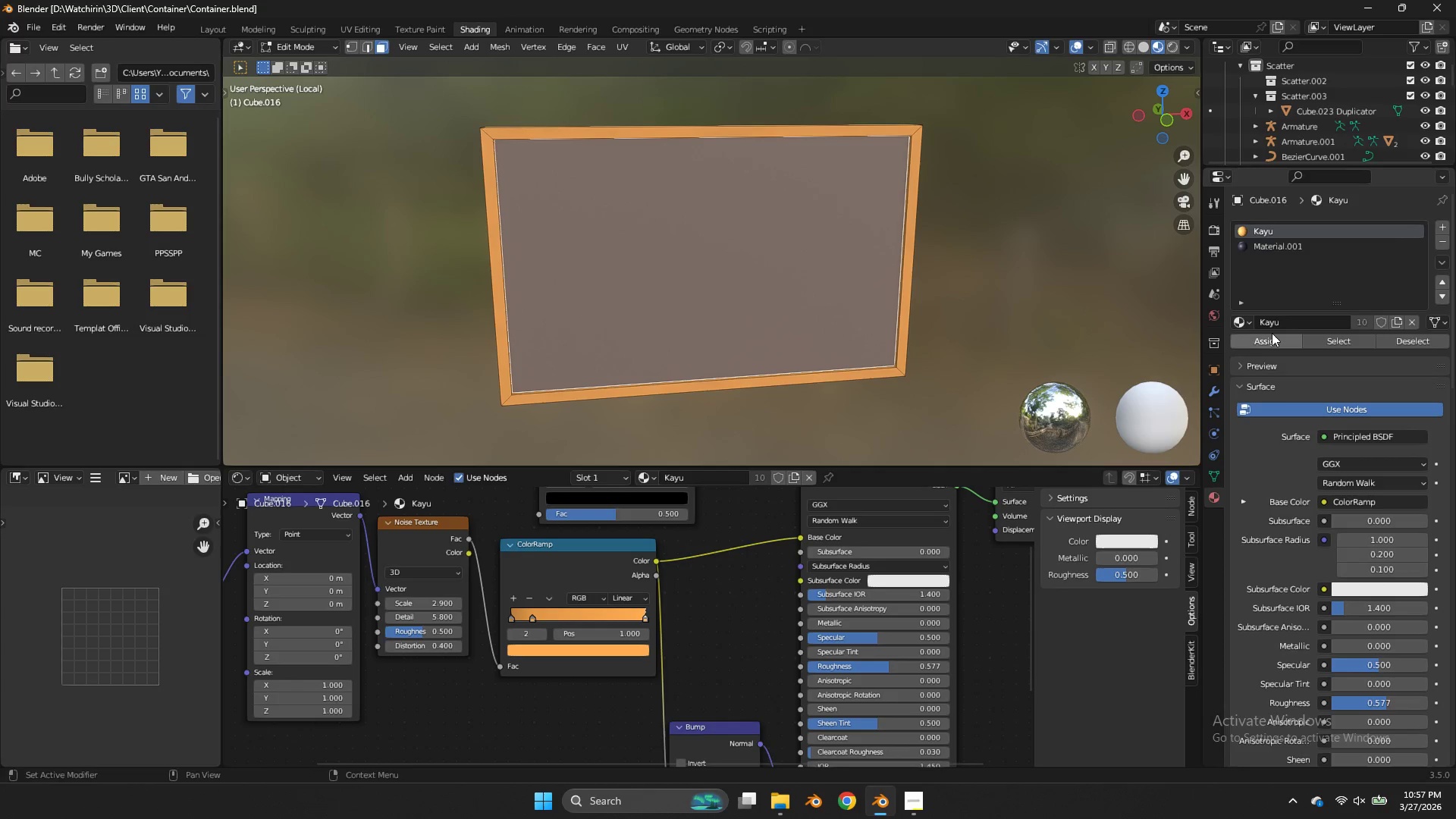 
left_click([1272, 333])
 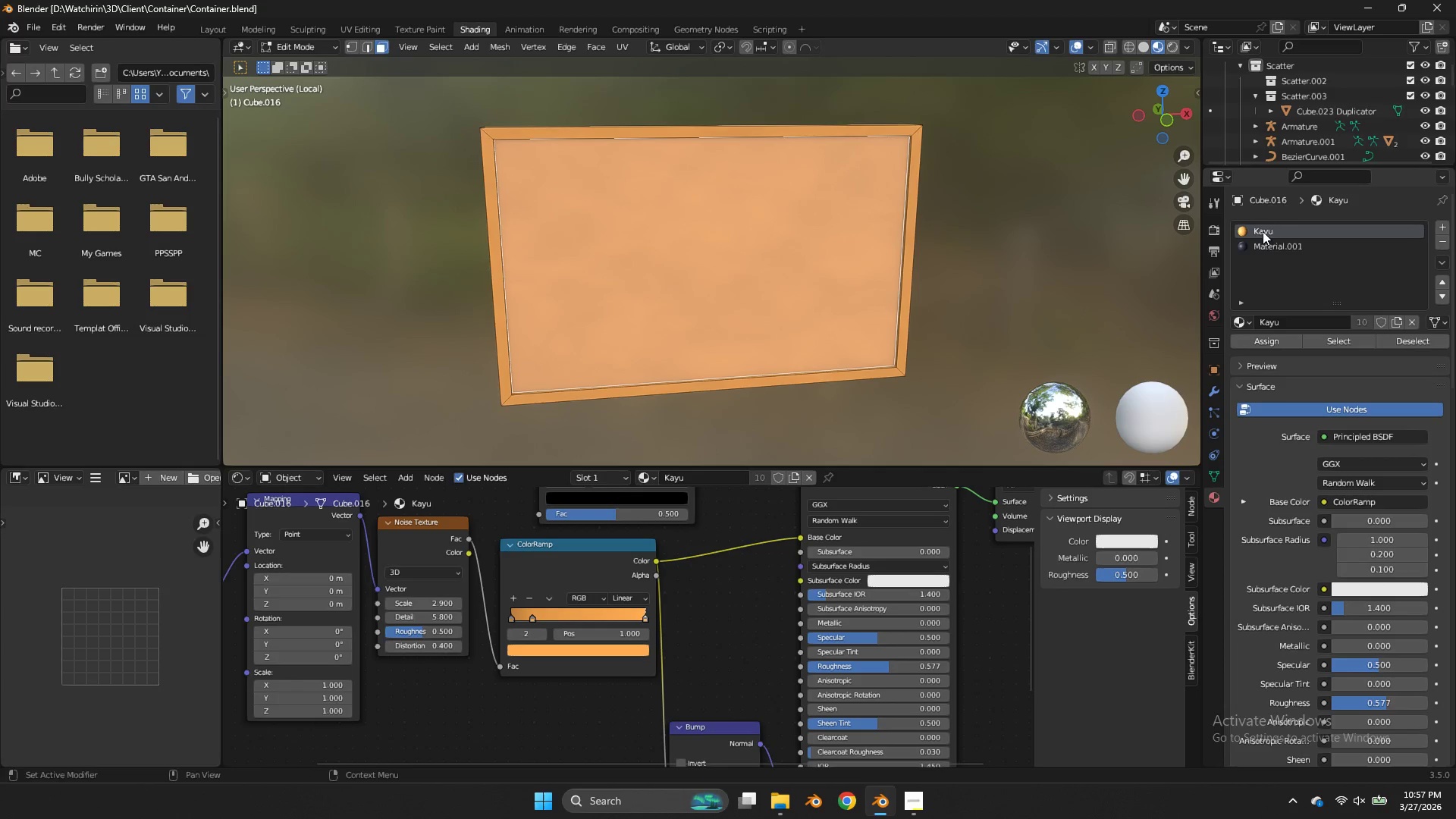 
double_click([1266, 237])
 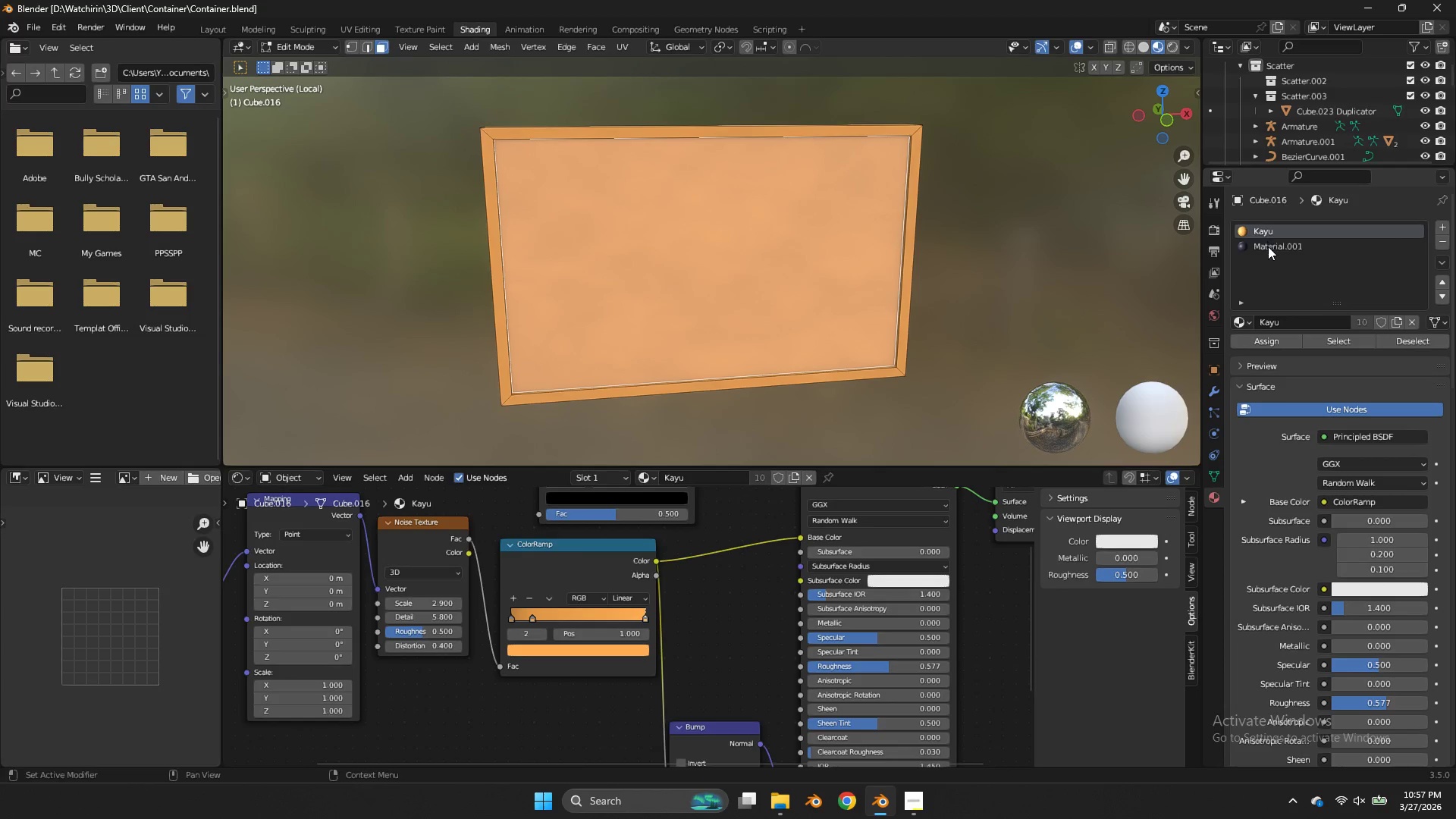 
triple_click([1268, 246])
 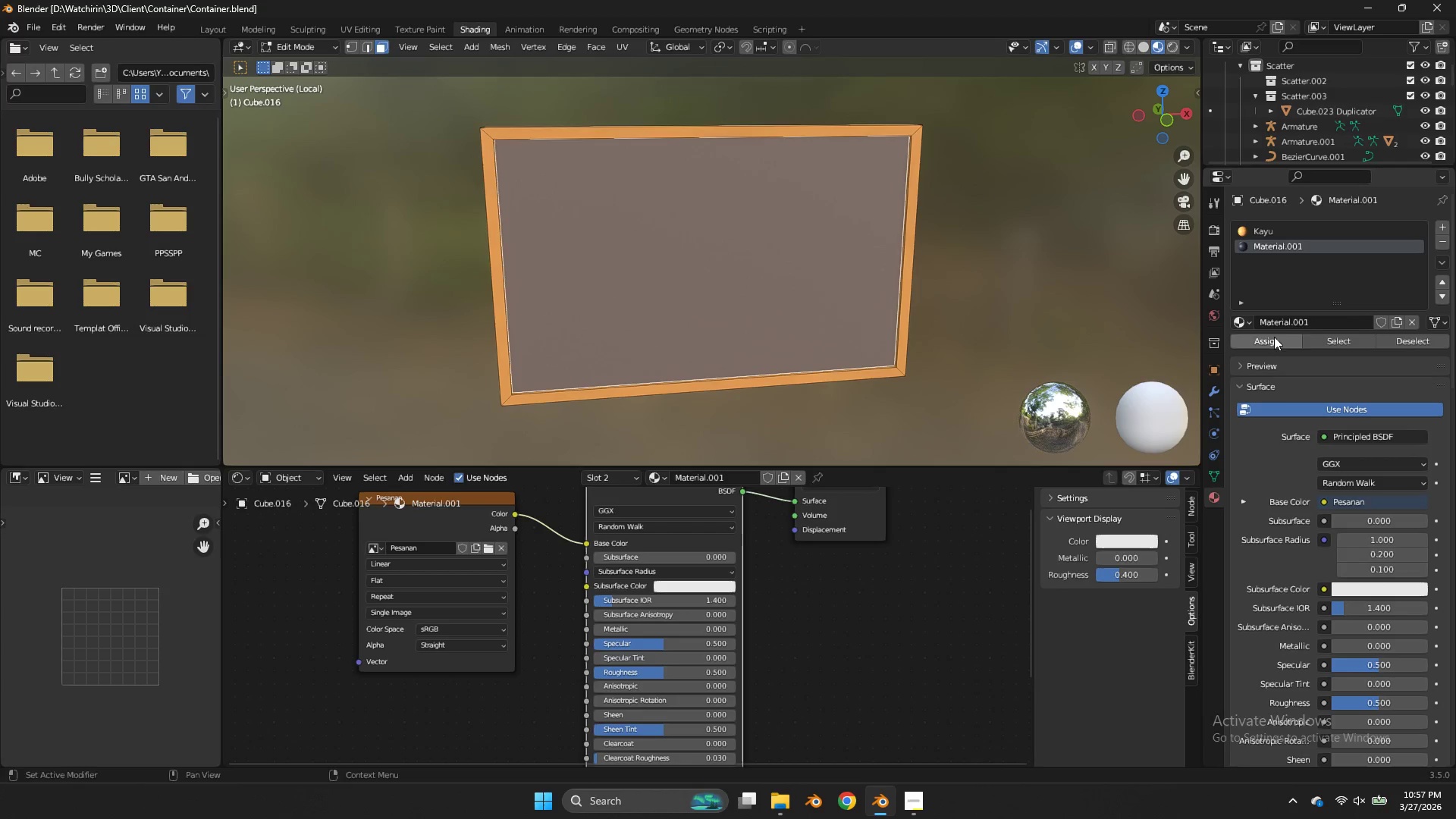 
key(Tab)
 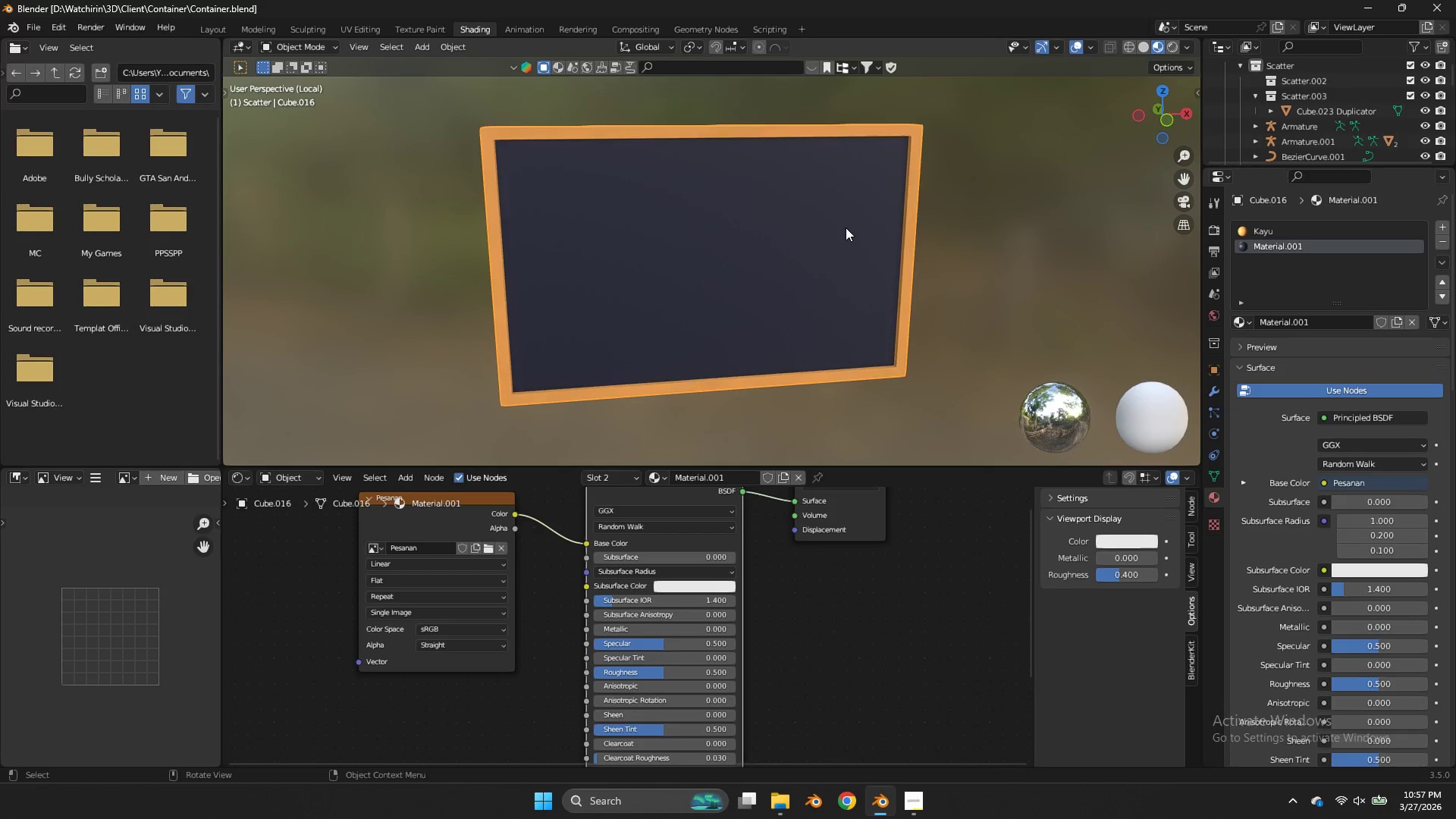 
key(Tab)
 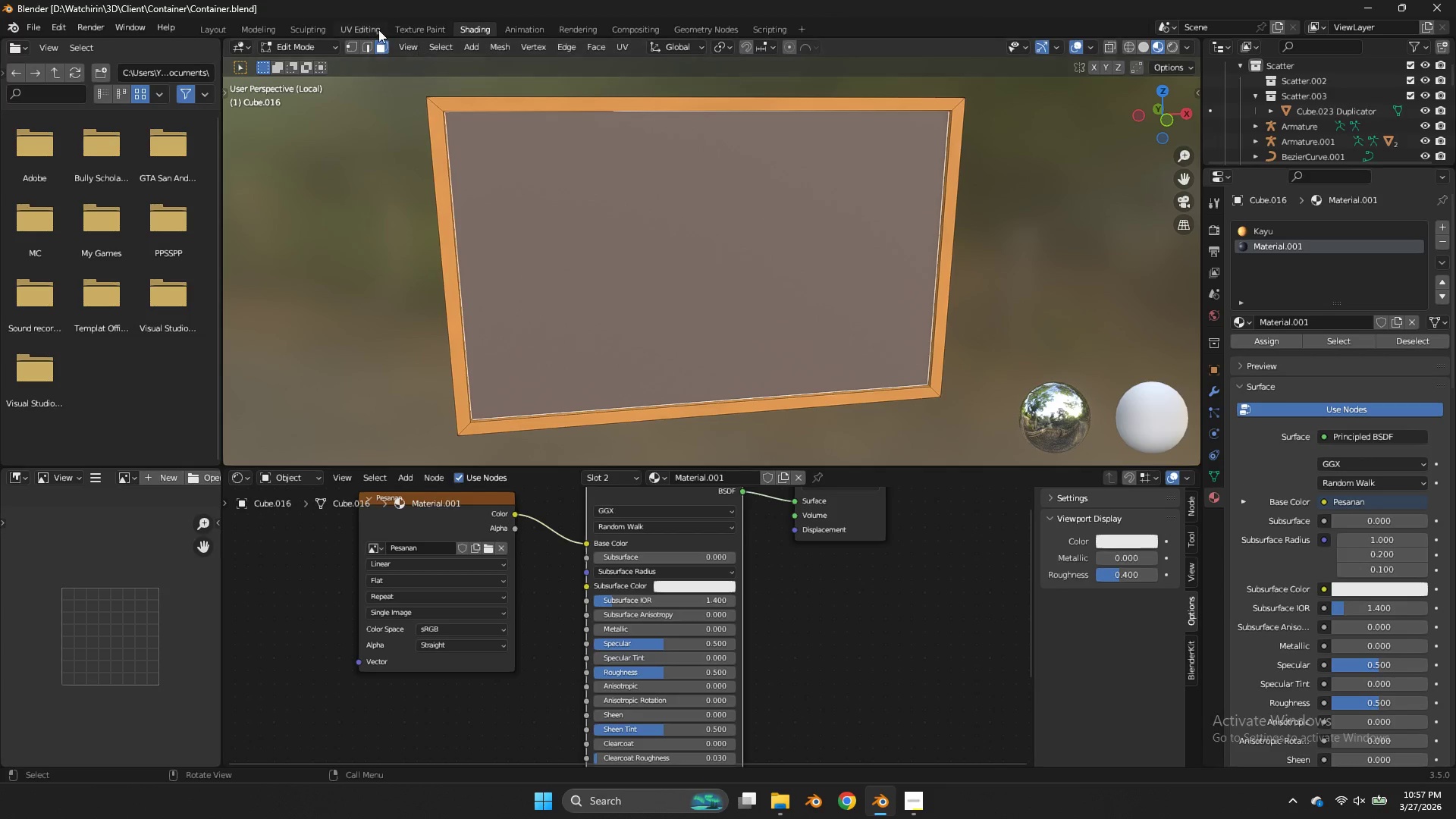 
scroll: coordinate [846, 228], scroll_direction: up, amount: 1.0
 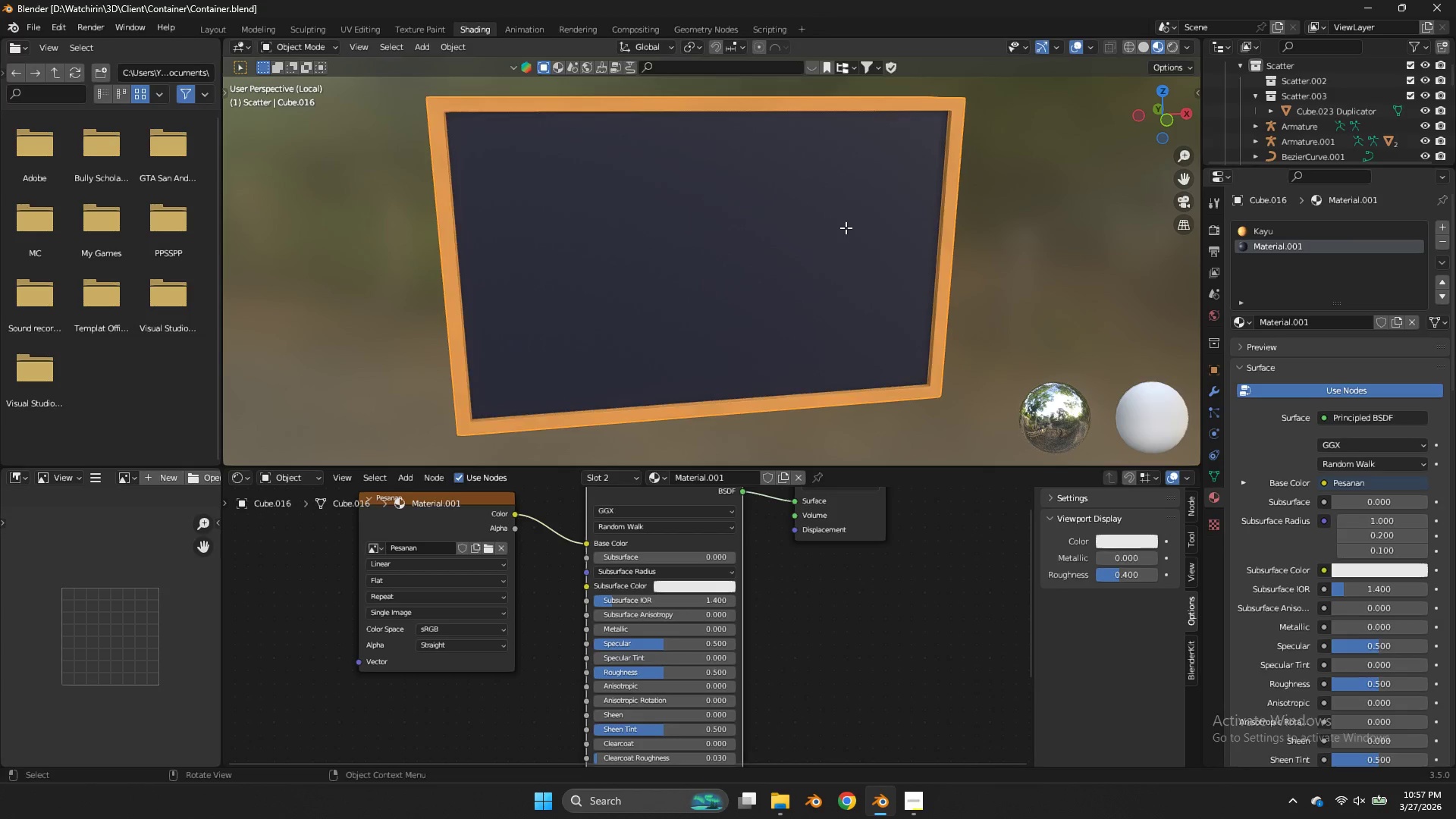 
left_click([366, 26])
 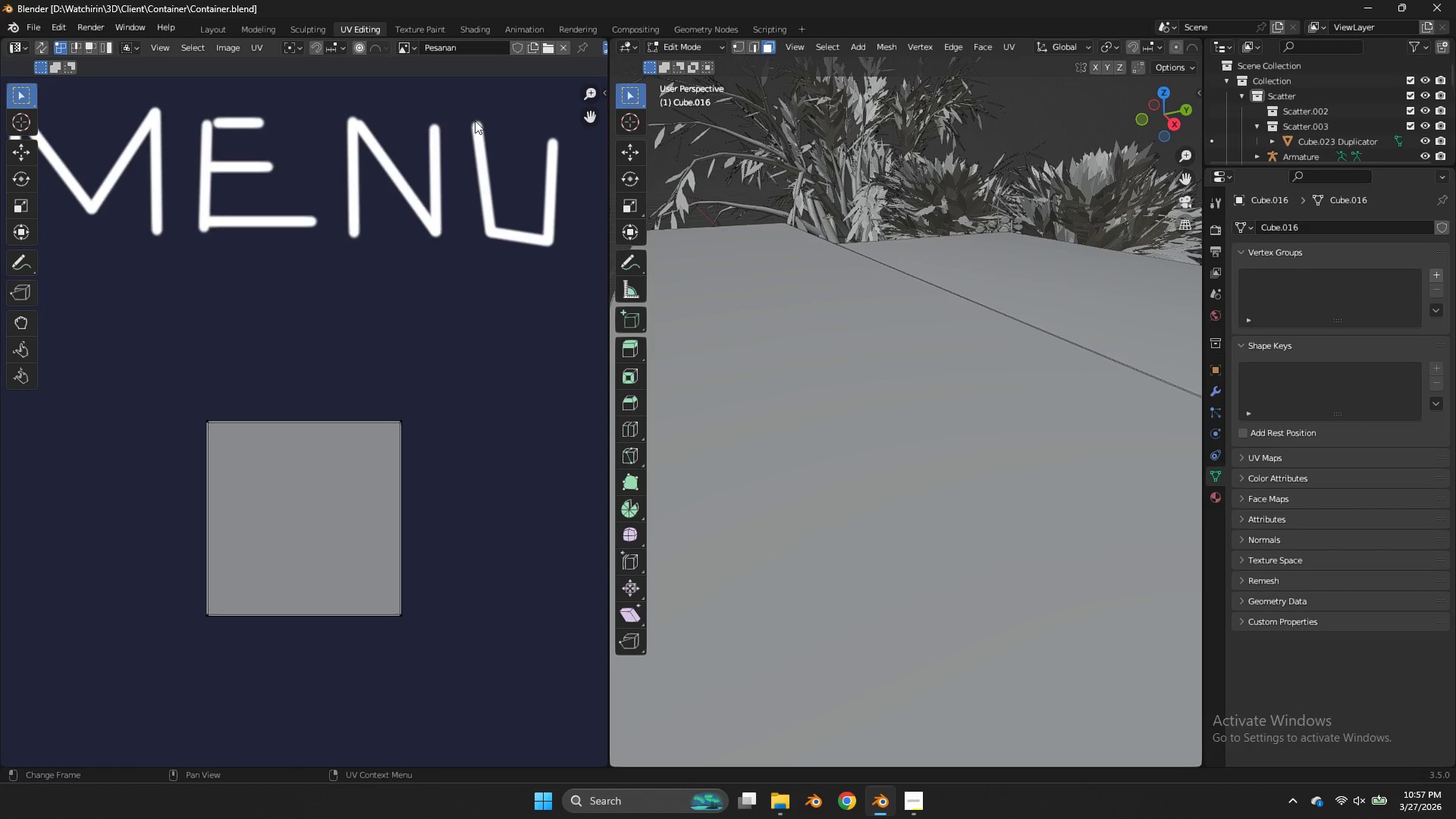 
scroll: coordinate [511, 145], scroll_direction: down, amount: 3.0
 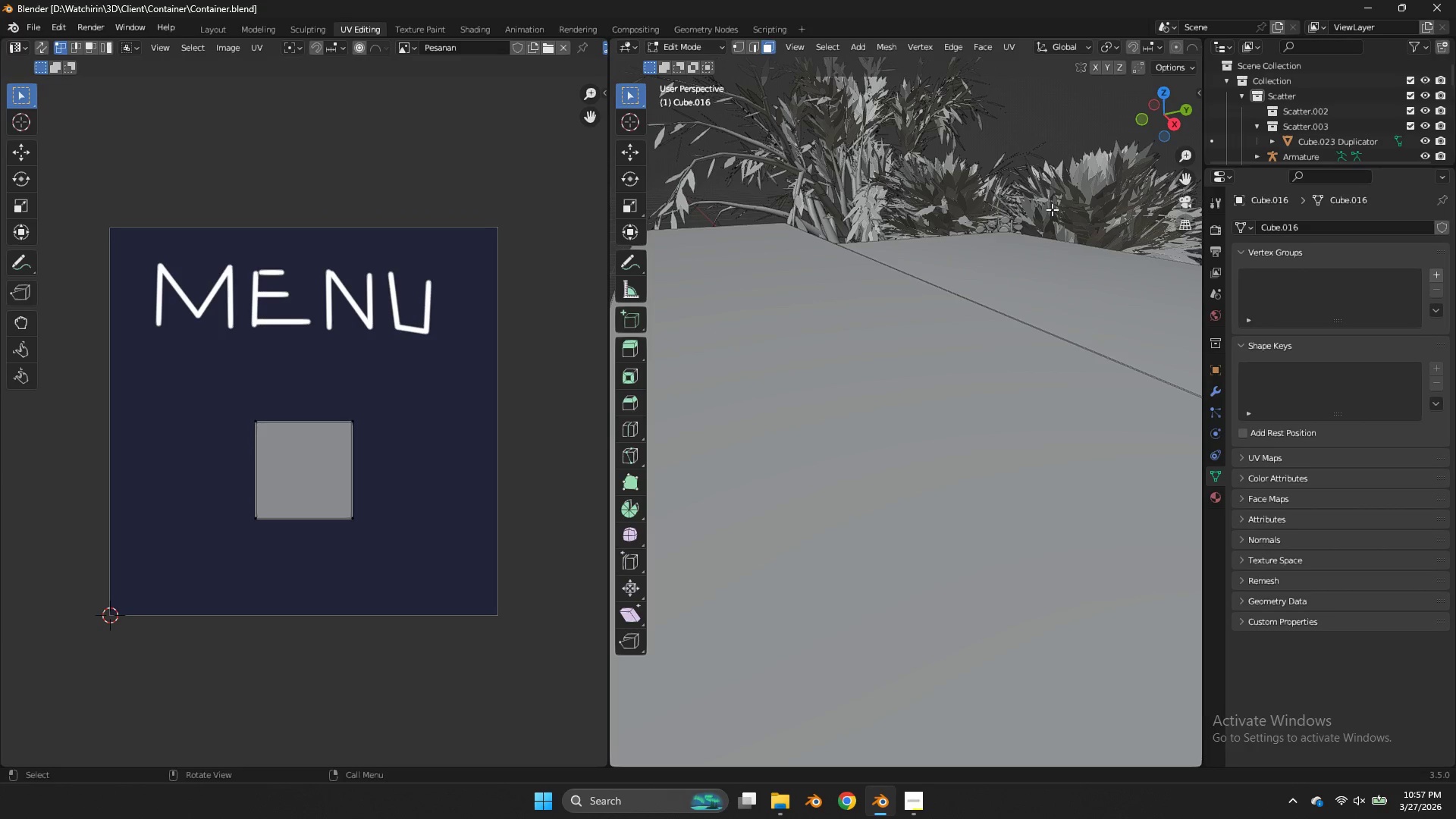 
key(NumpadDivide)
 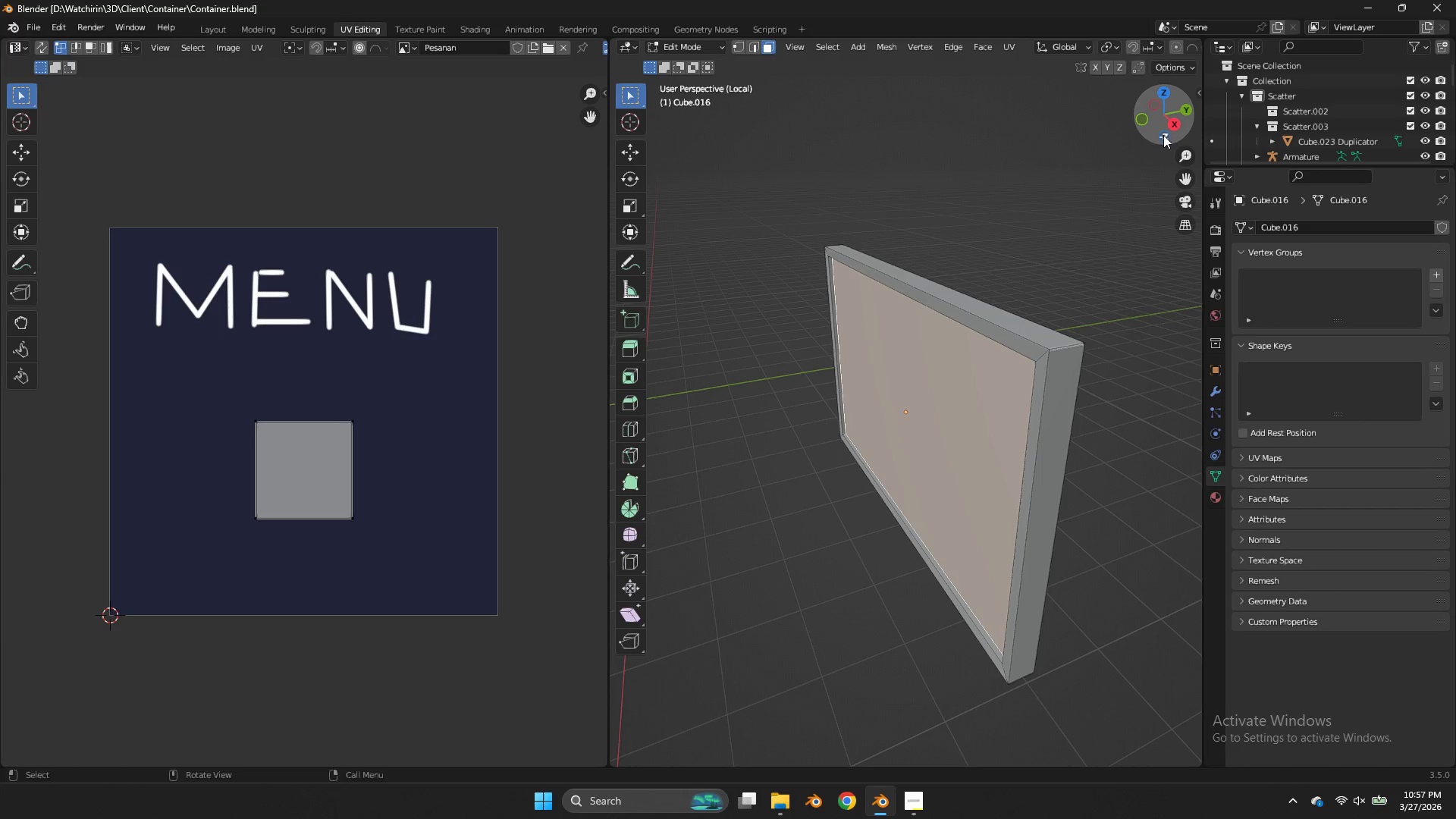 
left_click([1169, 128])
 